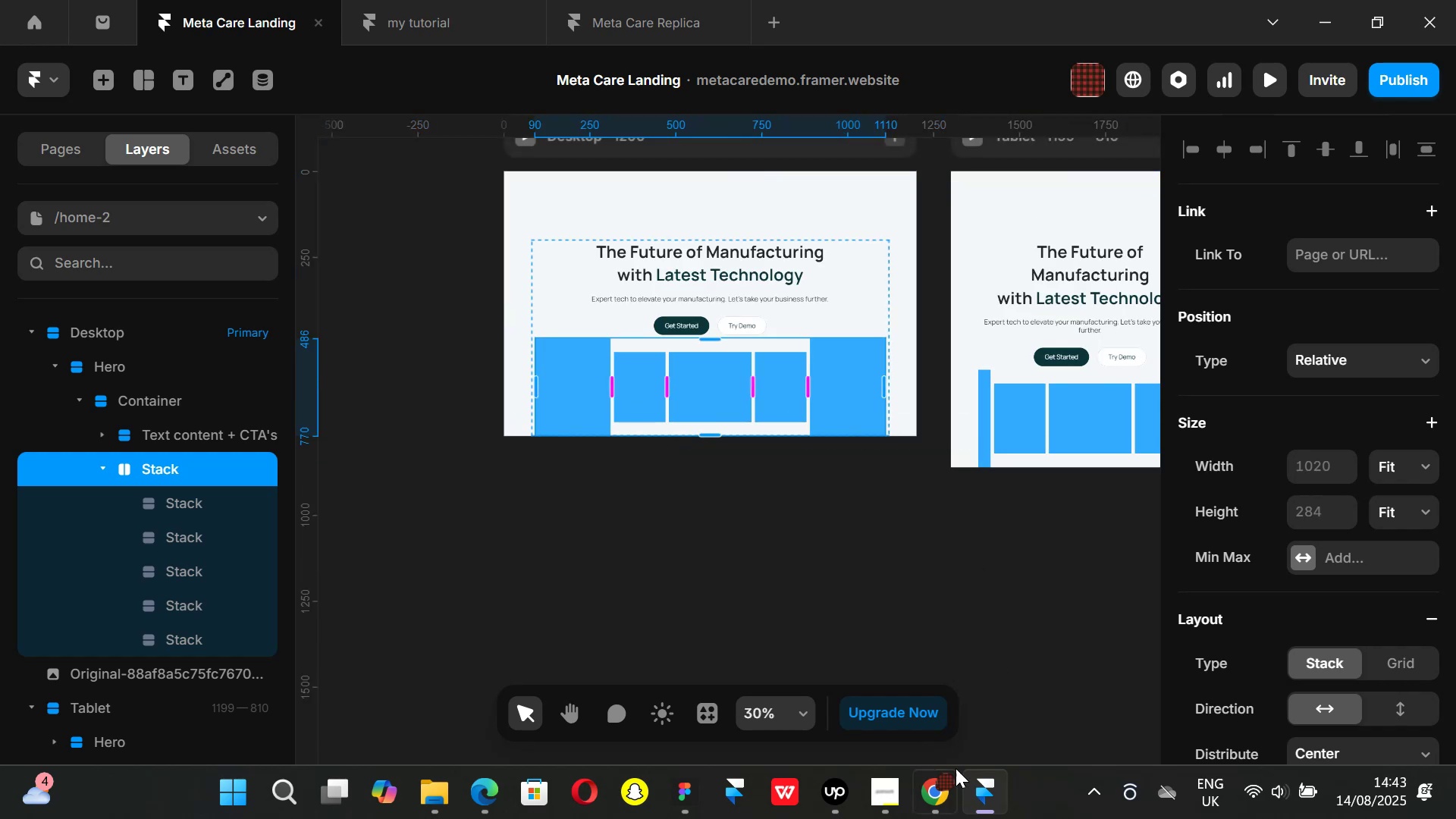 
left_click([943, 785])
 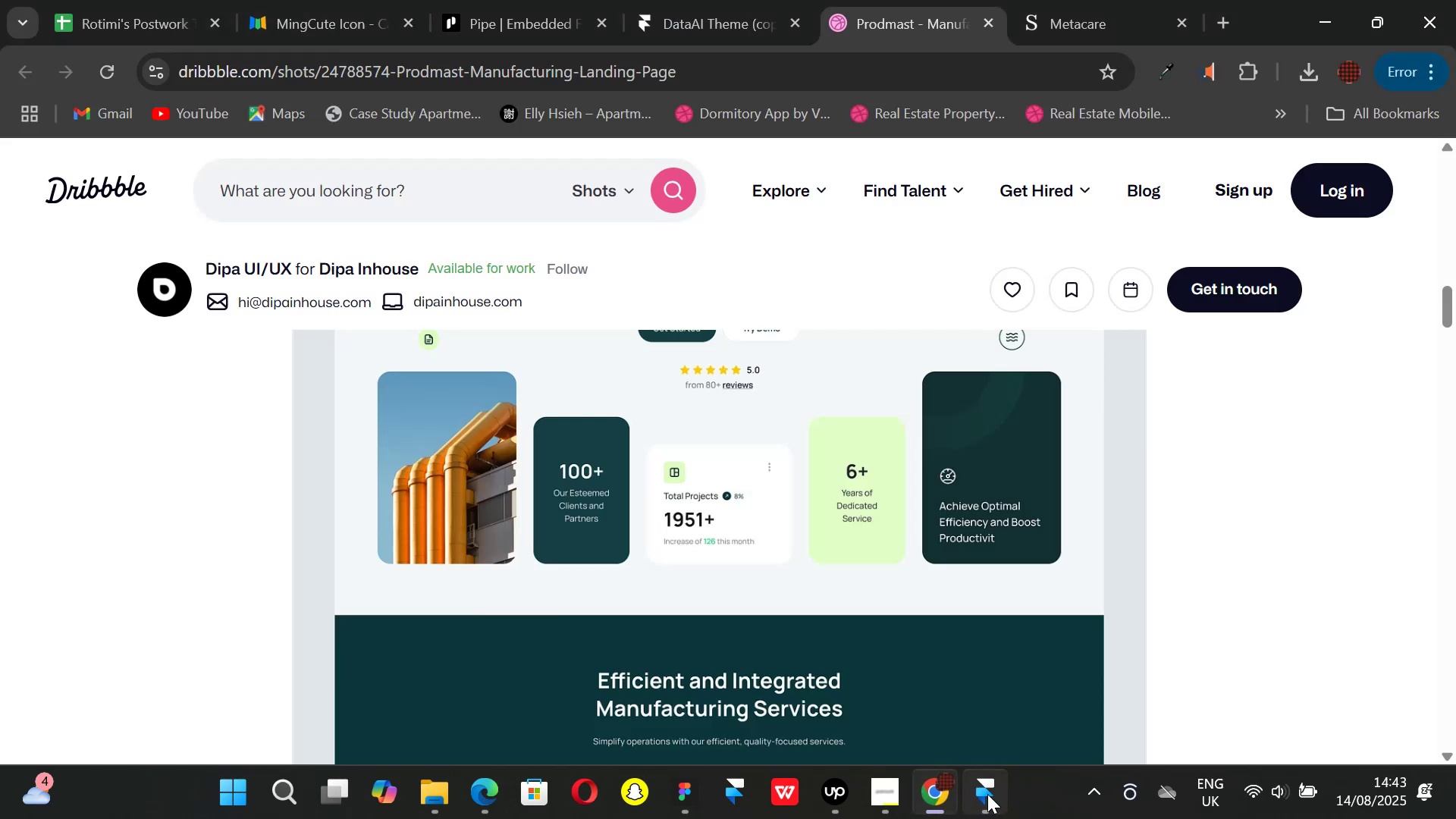 
left_click([987, 794])
 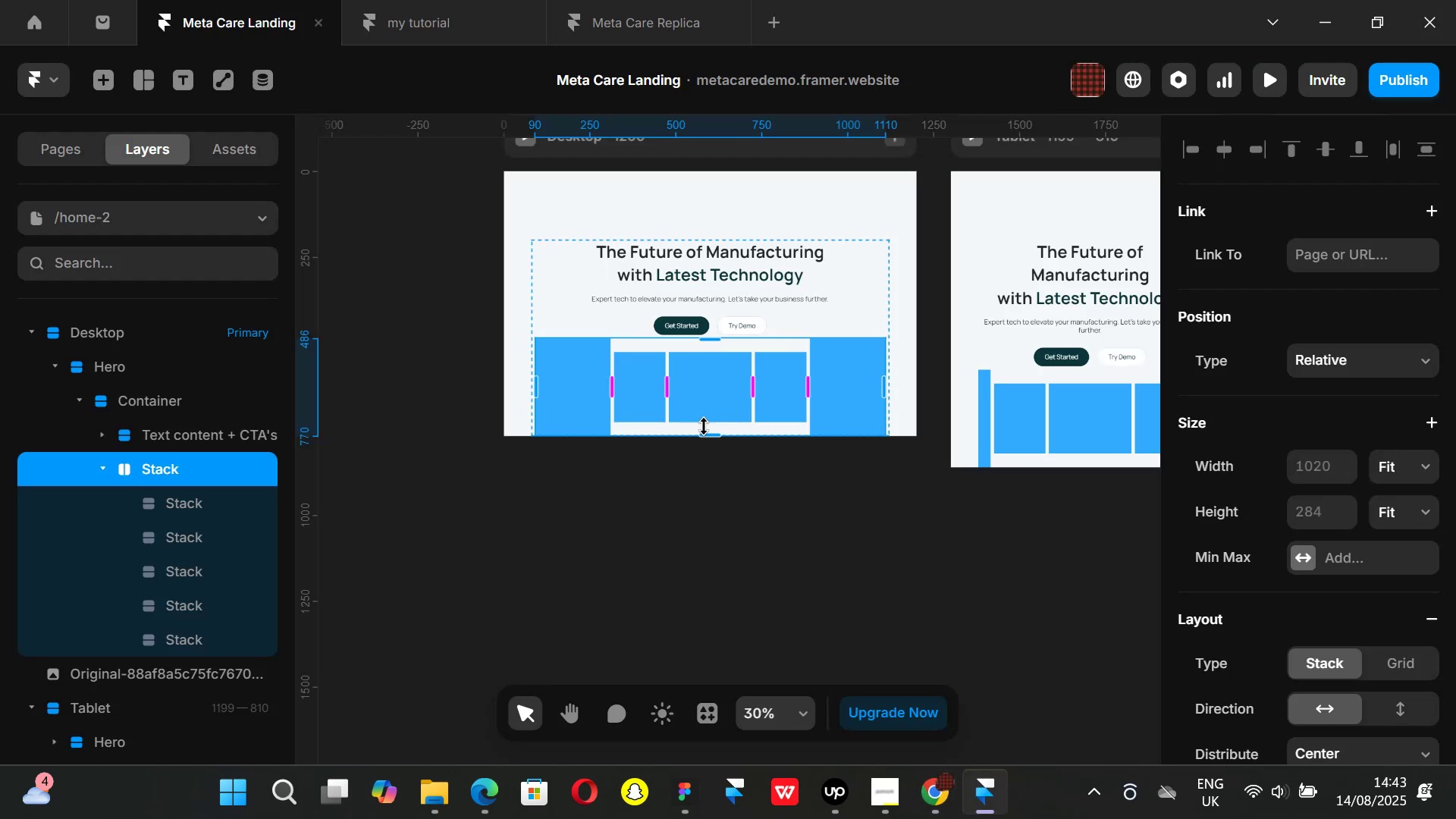 
hold_key(key=ControlLeft, duration=1.03)
 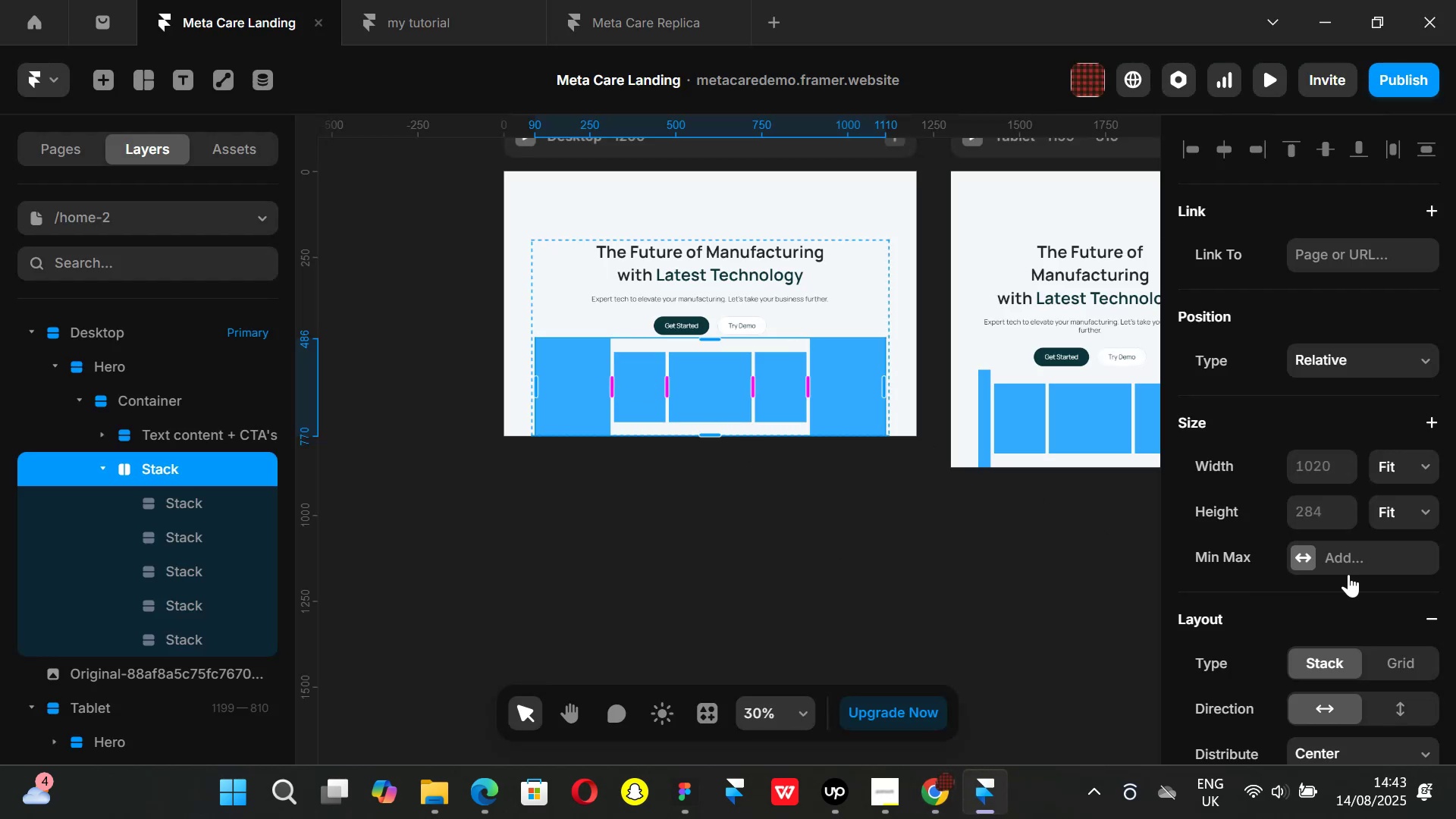 
scroll: coordinate [1348, 574], scroll_direction: down, amount: 1.0
 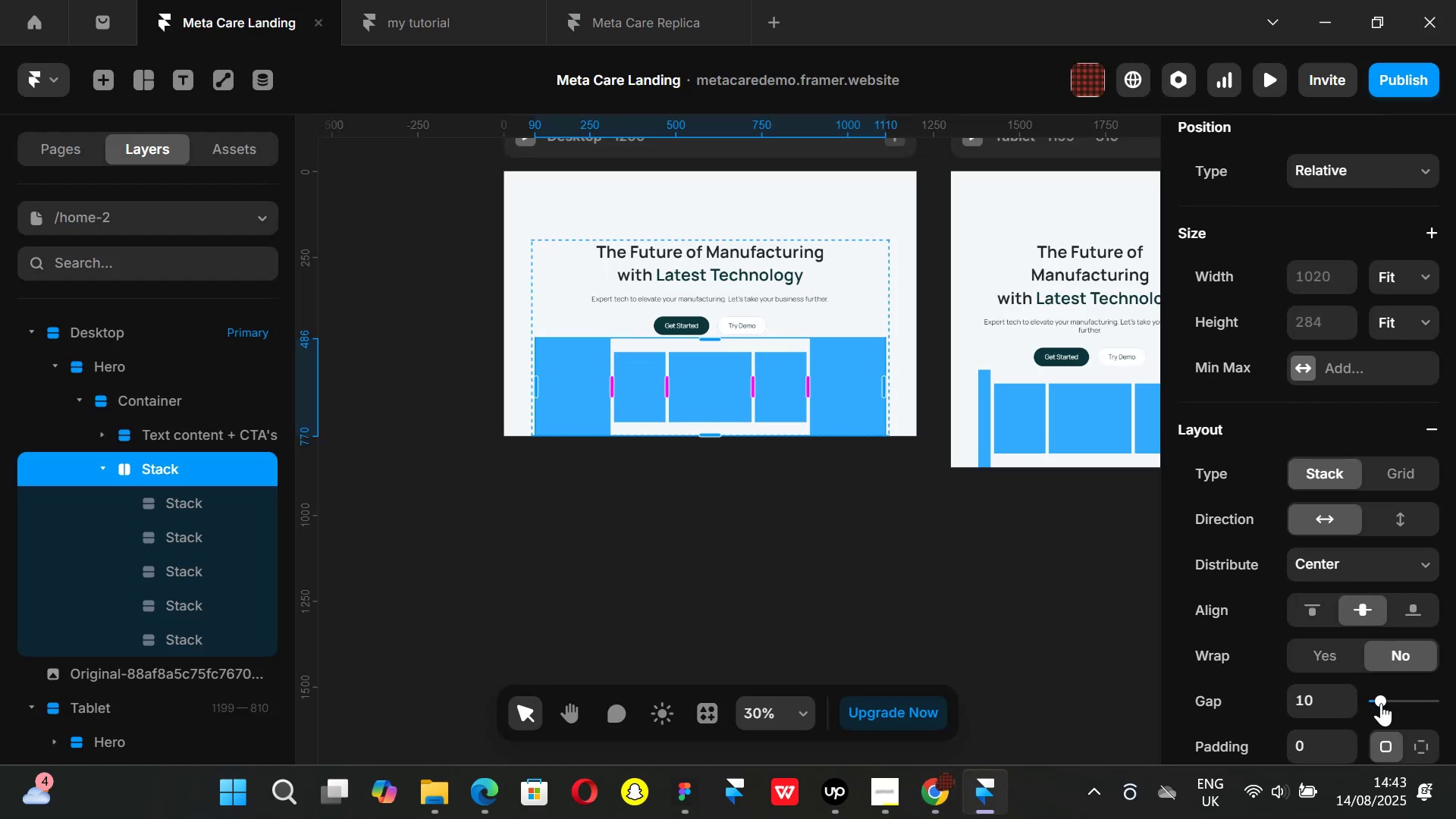 
left_click_drag(start_coordinate=[1383, 703], to_coordinate=[1424, 703])
 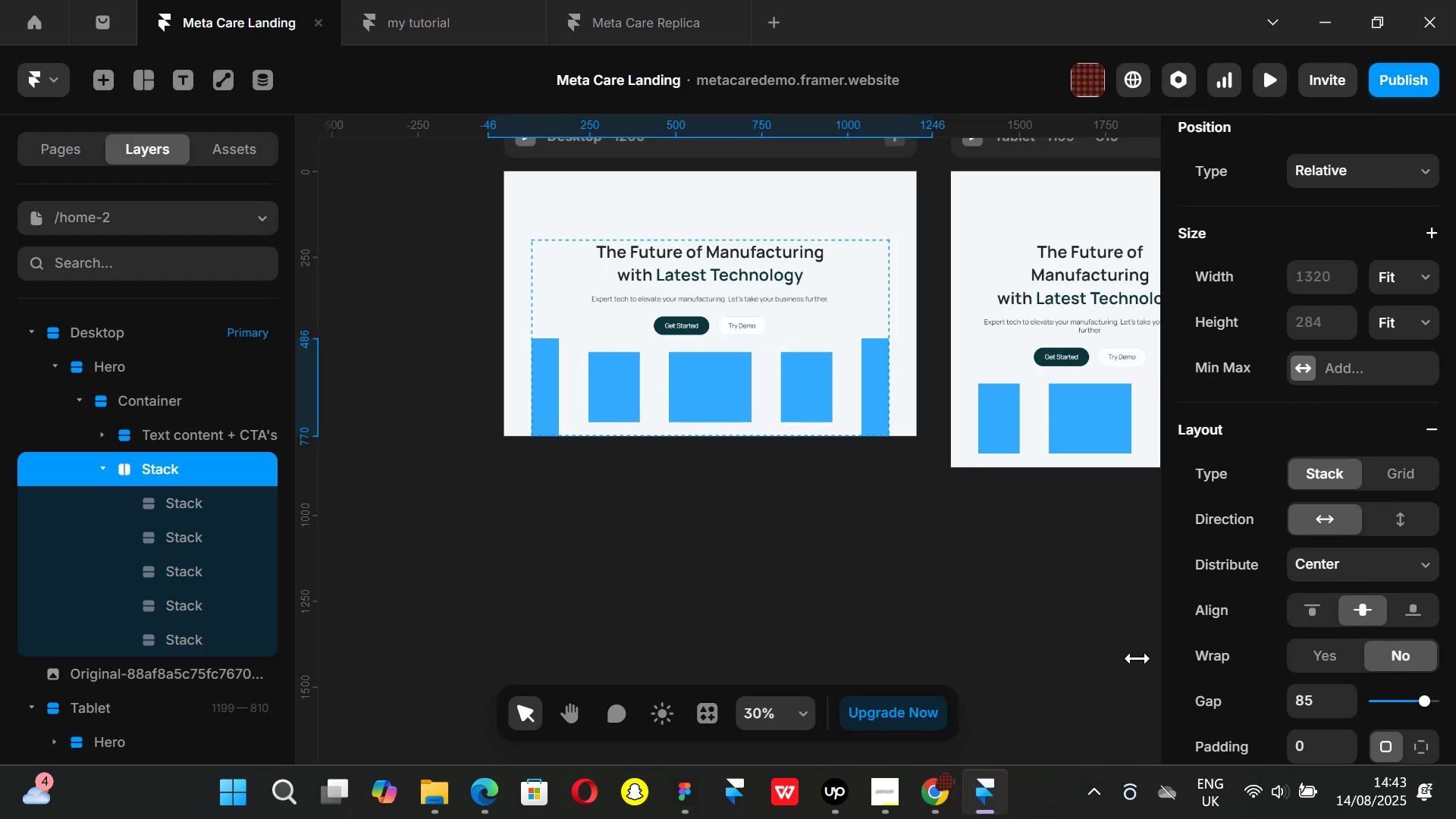 
key(Control+Z)
 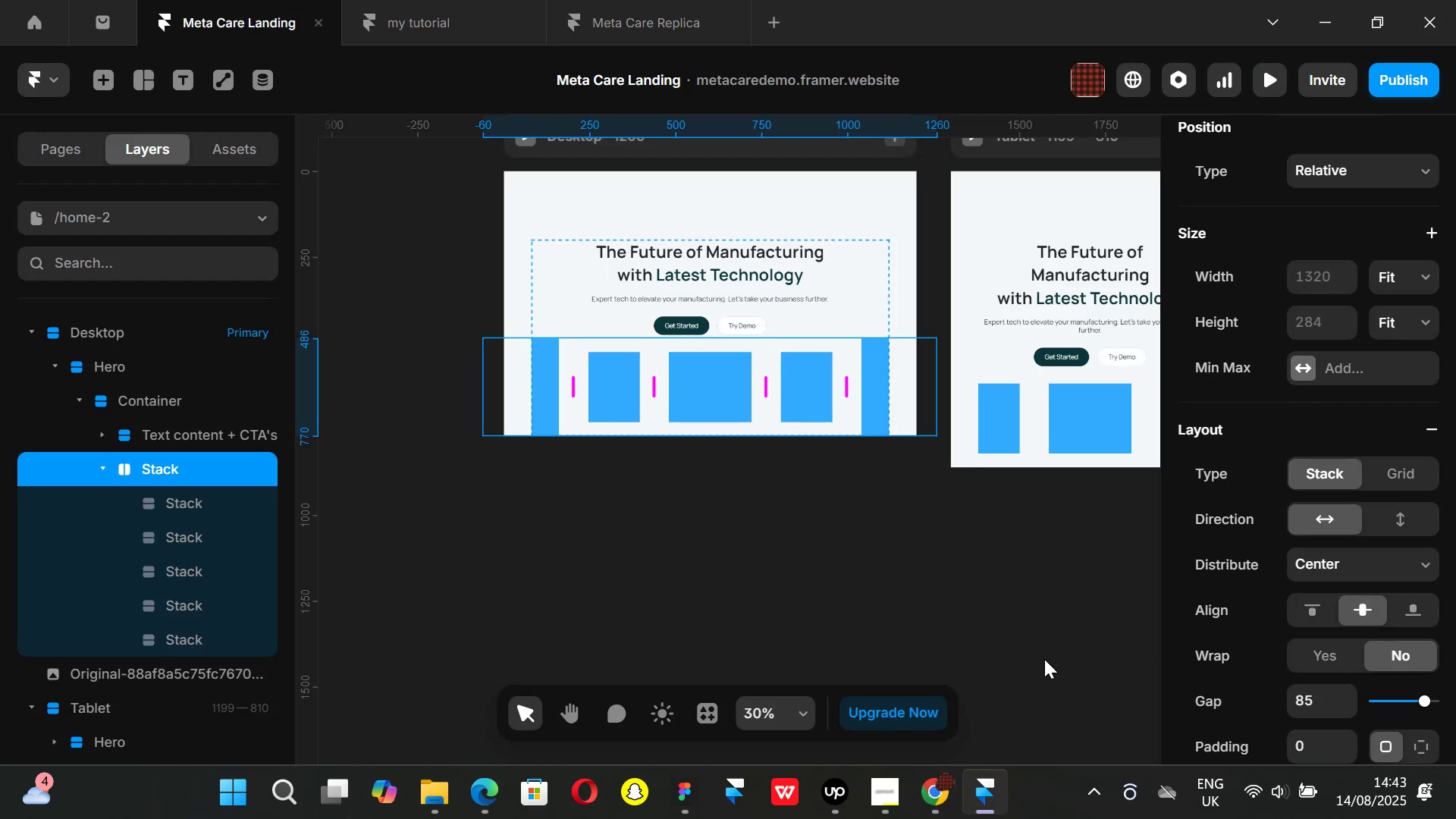 
left_click([1043, 659])
 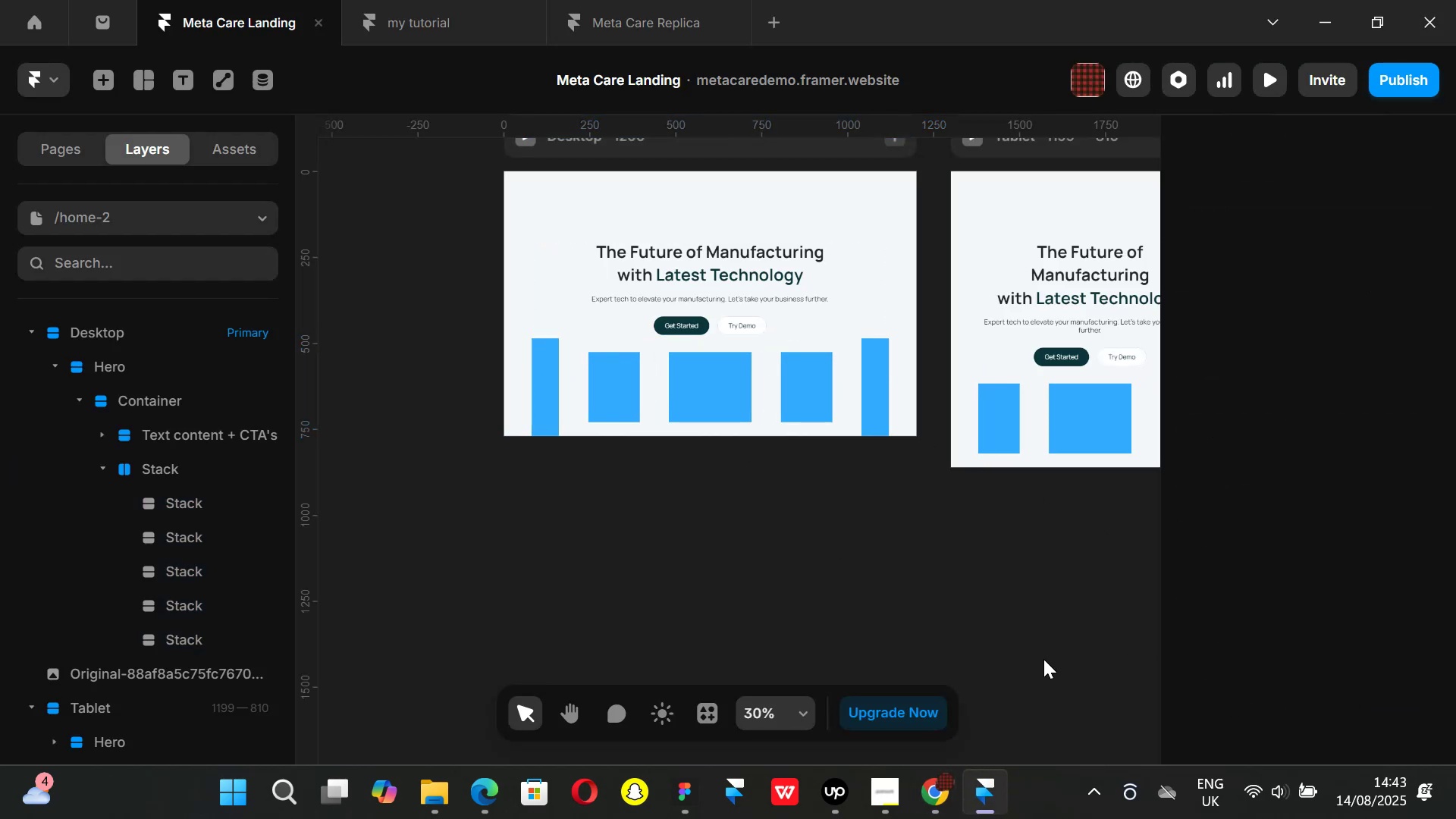 
key(Control+ControlLeft)
 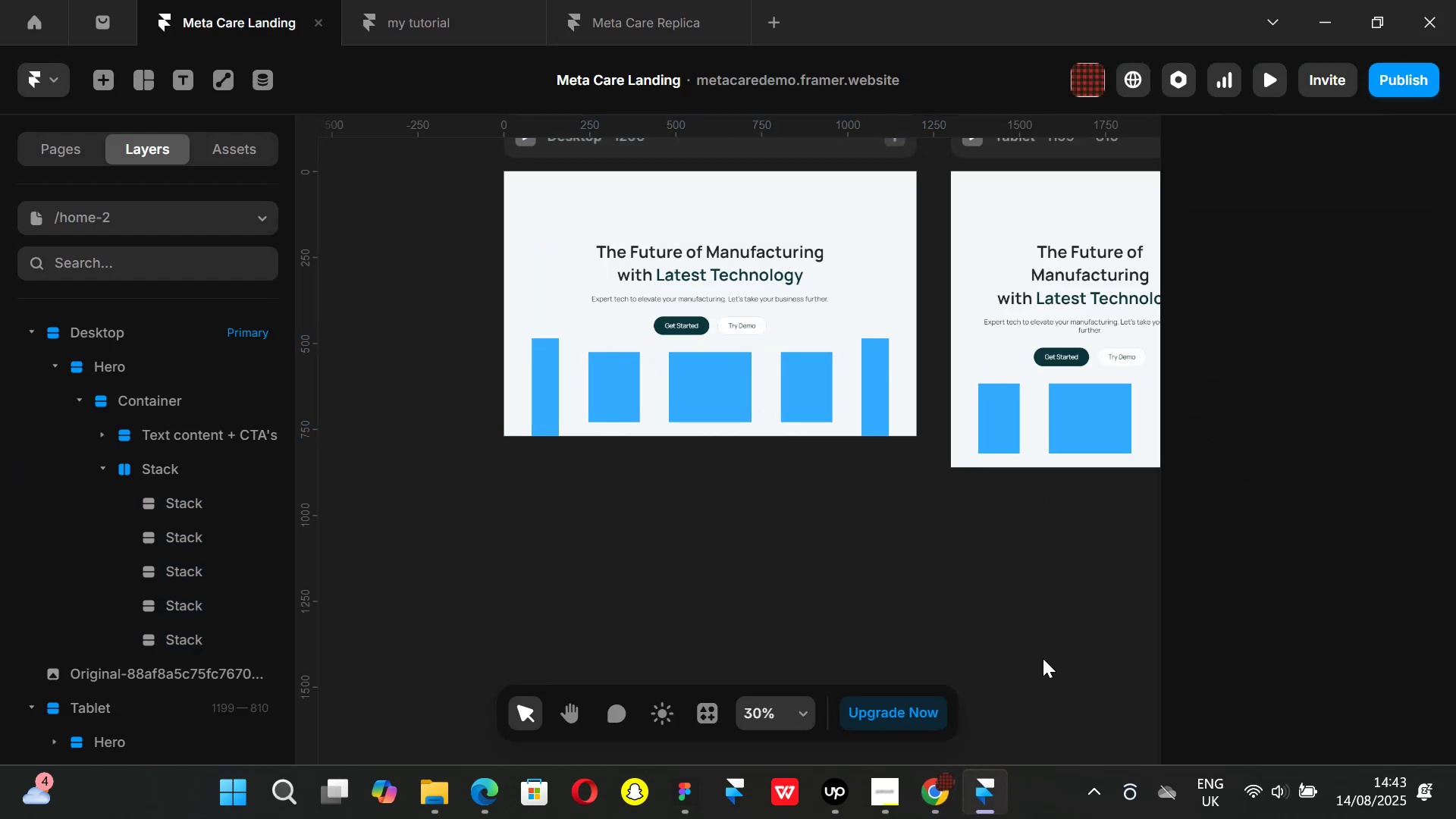 
key(Control+Z)
 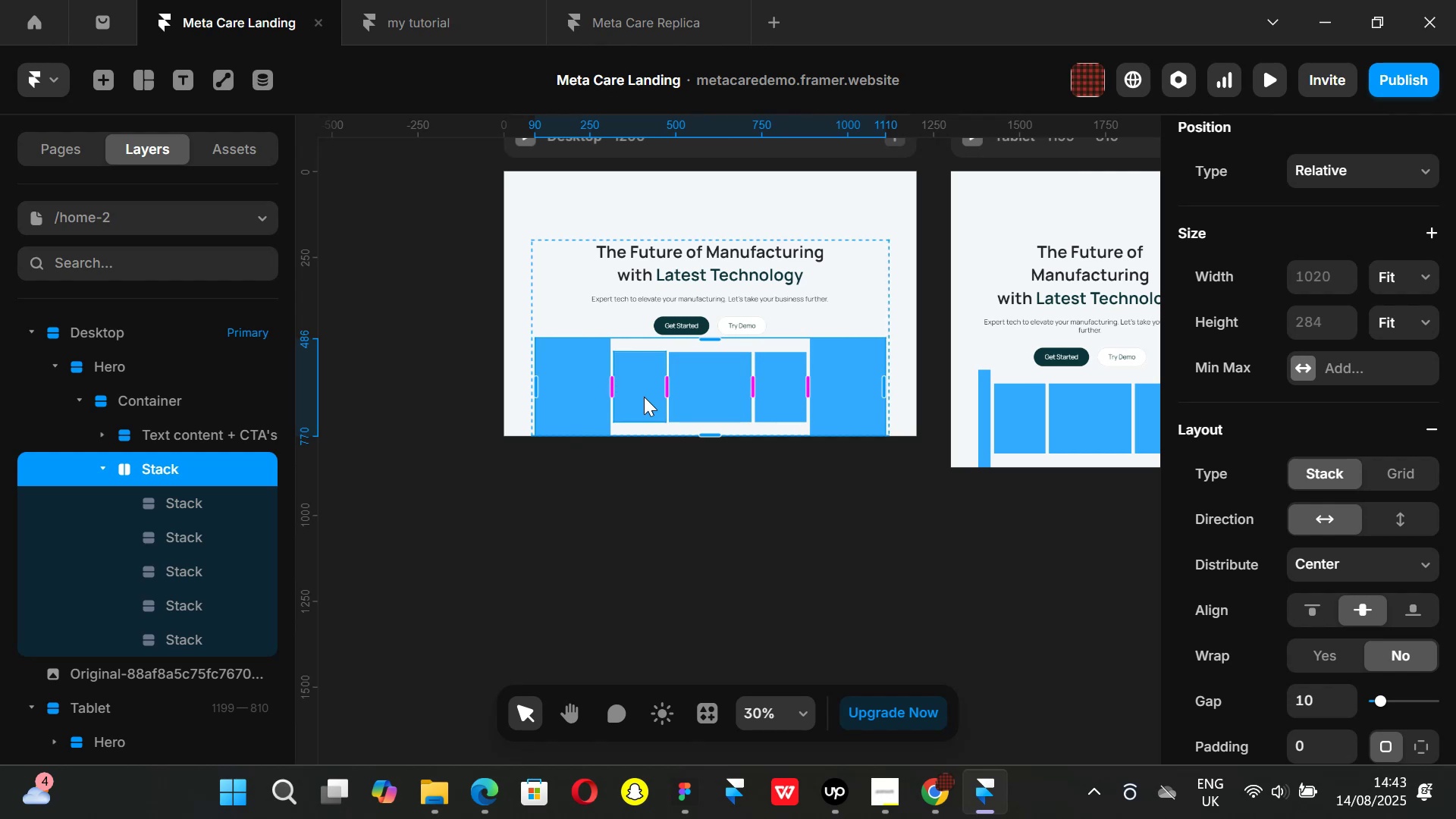 
hold_key(key=ControlLeft, duration=1.45)
scroll: coordinate [598, 388], scroll_direction: up, amount: 1.0
 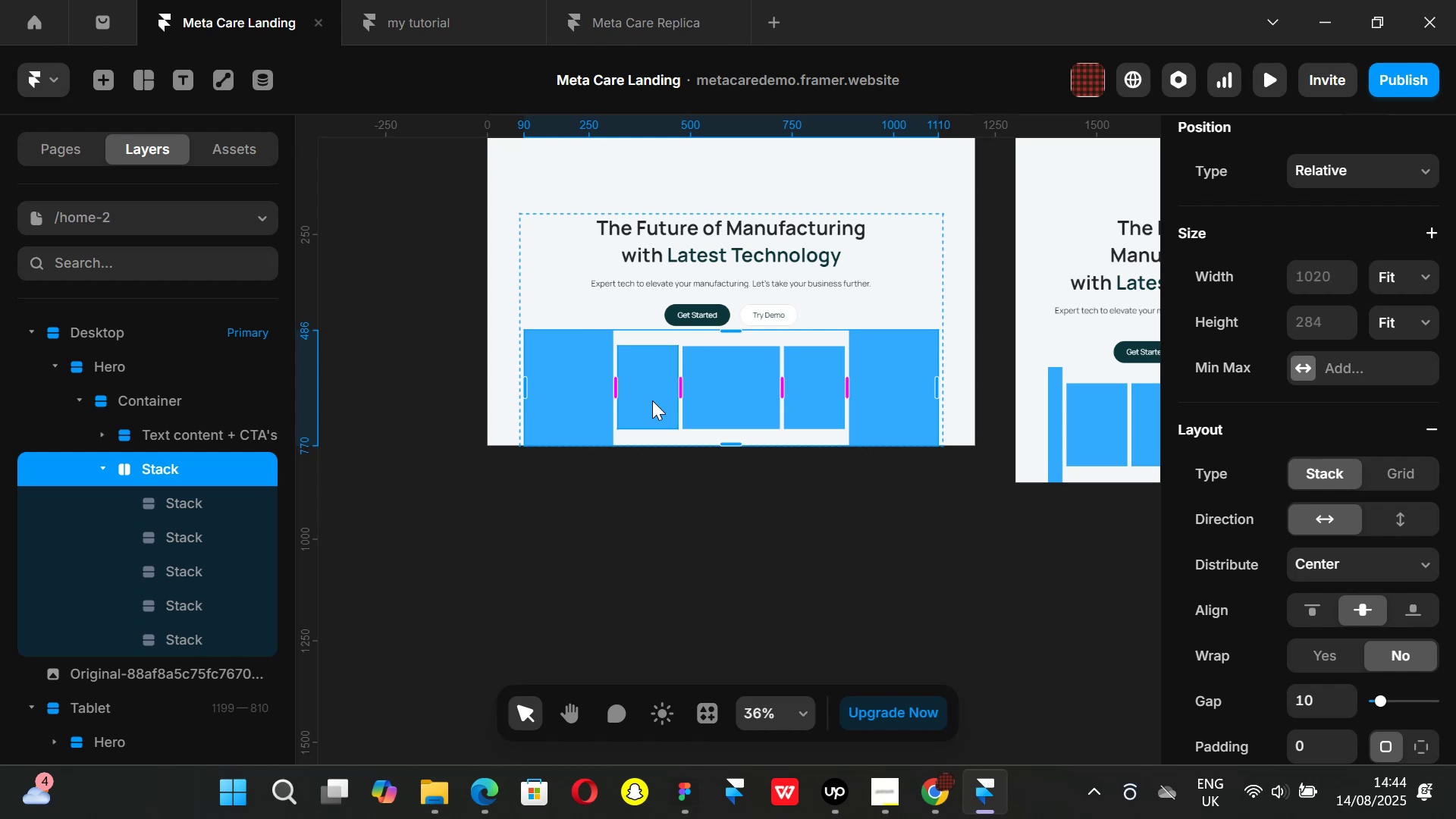 
wait(38.24)
 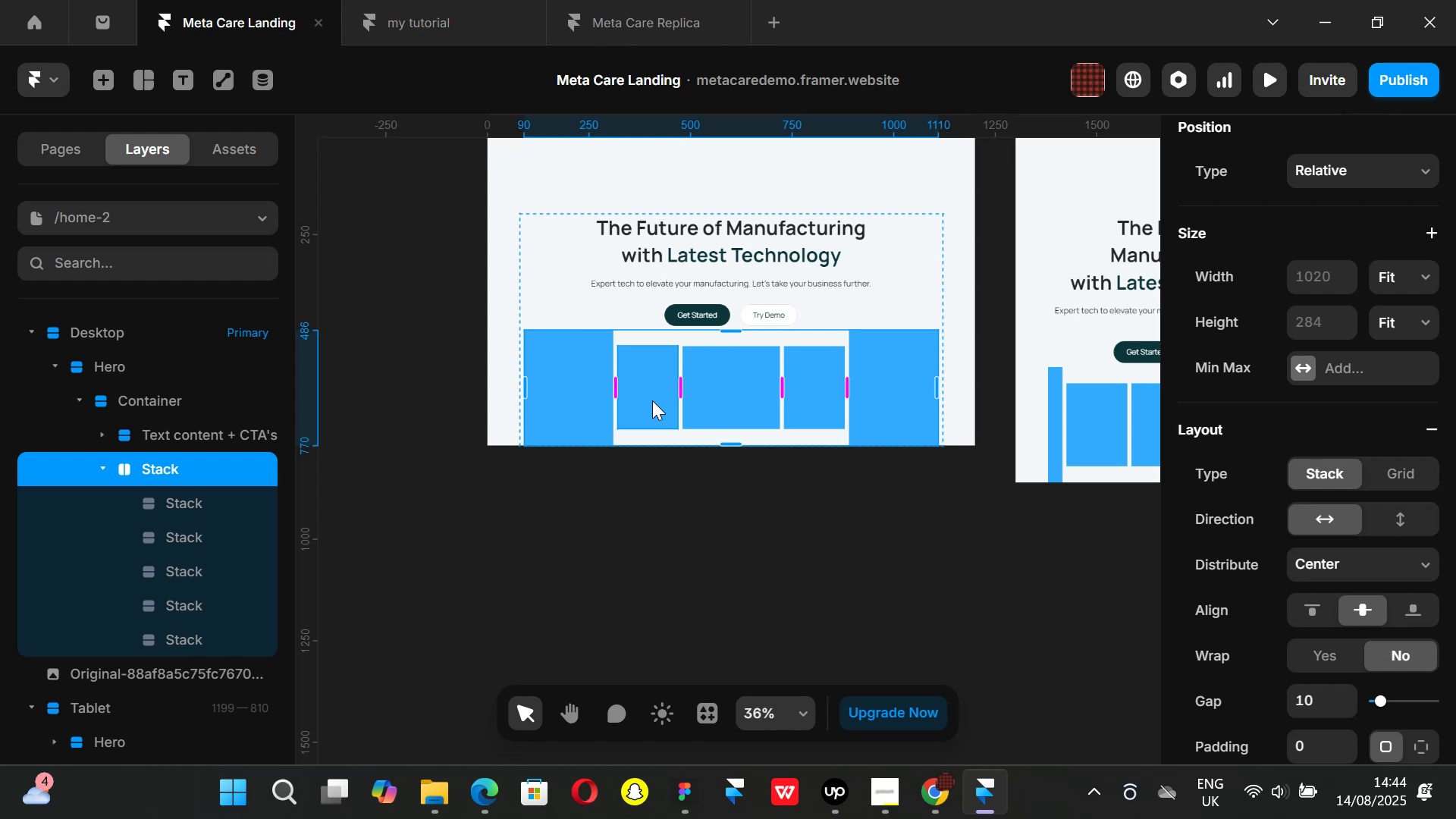 
left_click([170, 503])
 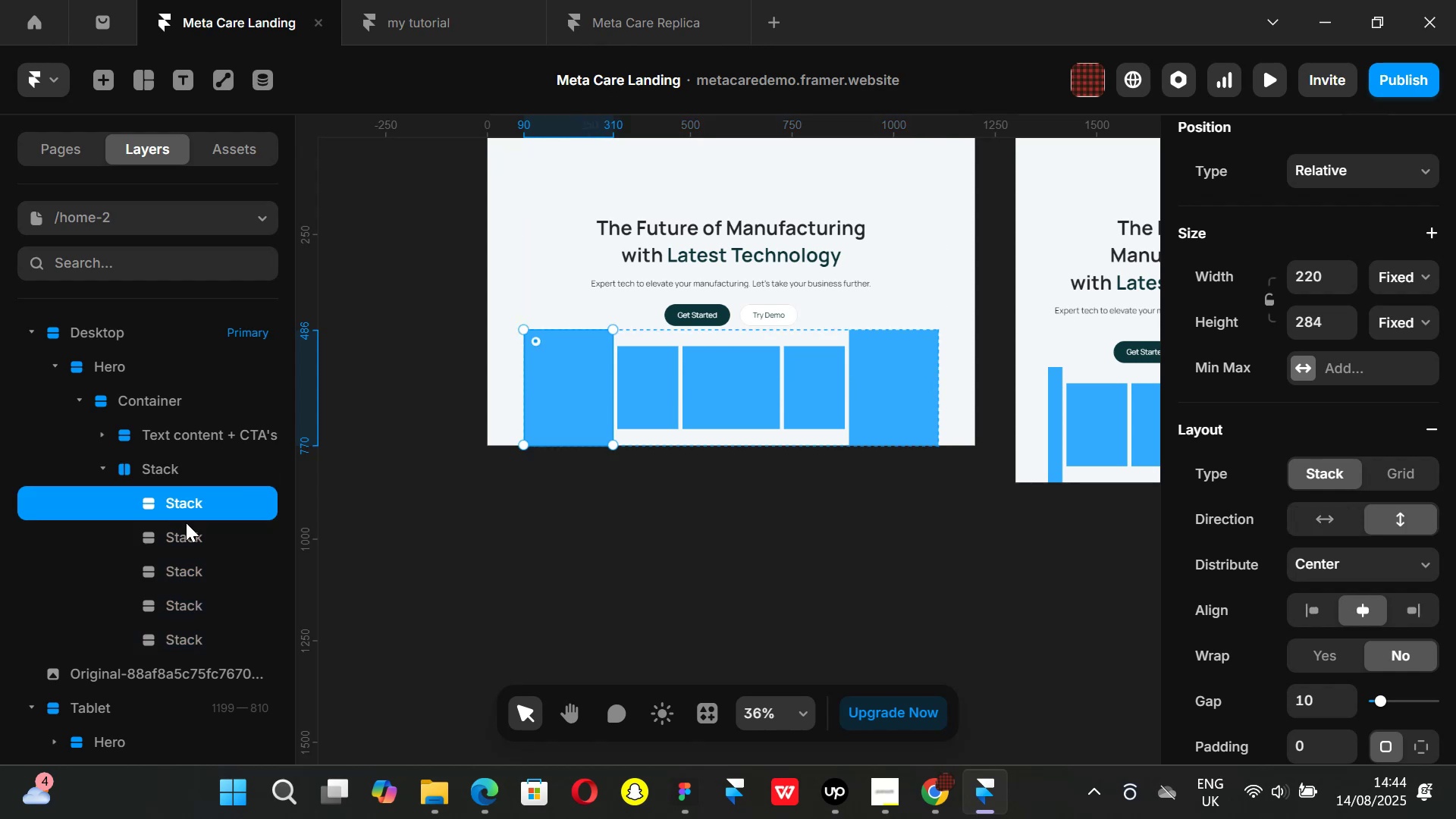 
hold_key(key=ShiftLeft, duration=1.31)
left_click([182, 639])
 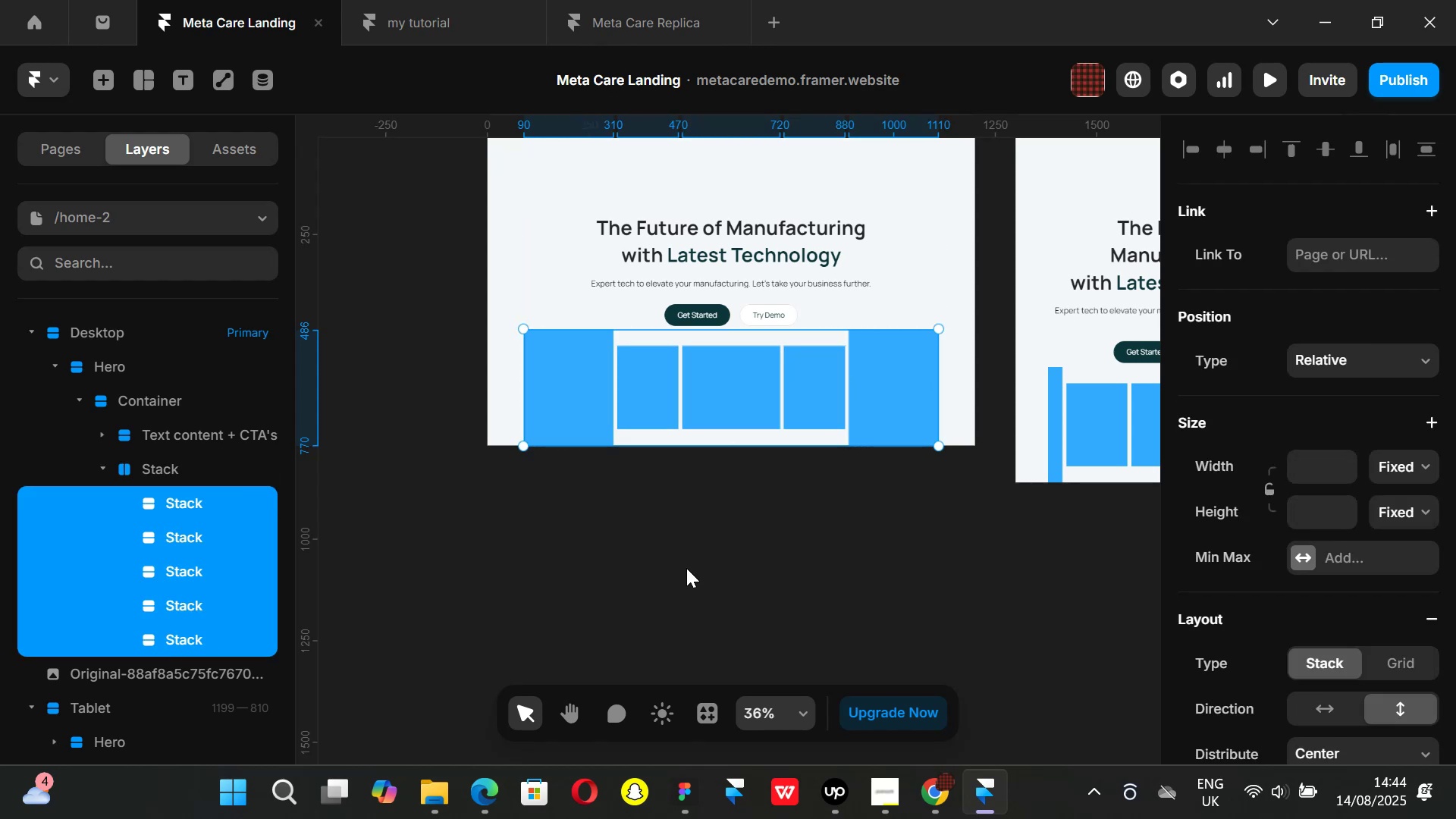 
left_click([687, 569])
 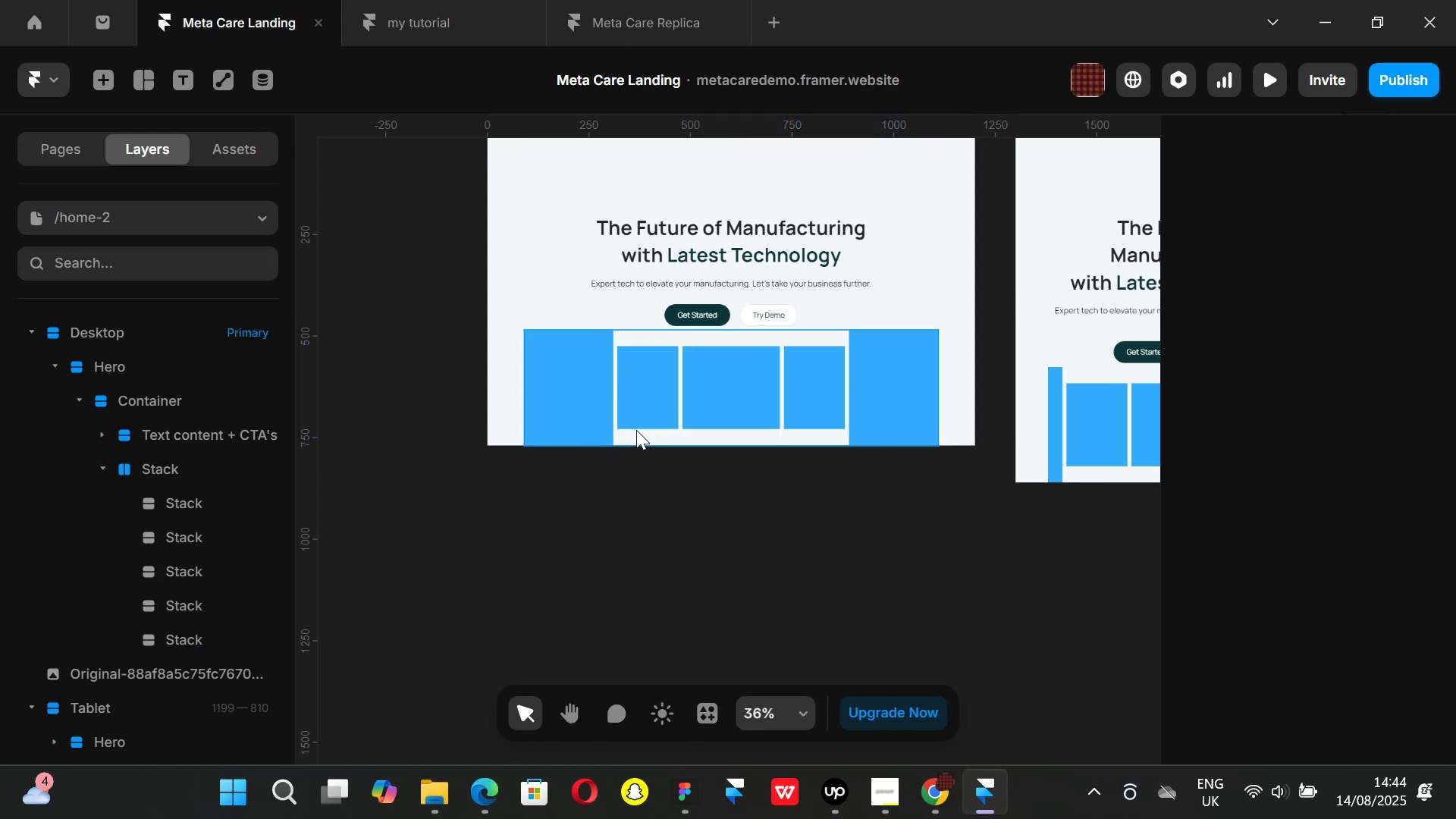 
left_click([636, 430])
 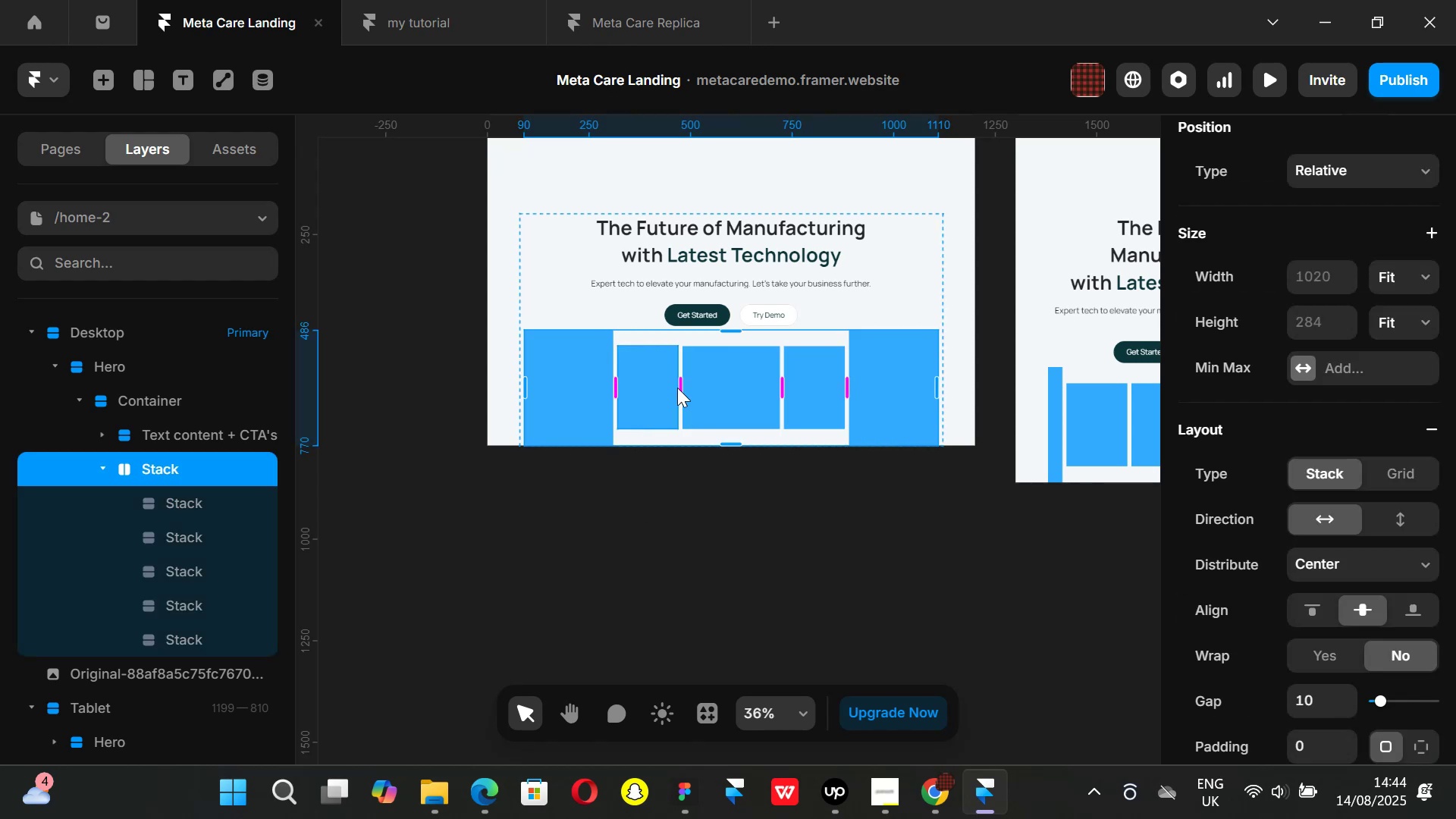 
left_click_drag(start_coordinate=[679, 388], to_coordinate=[686, 388])
 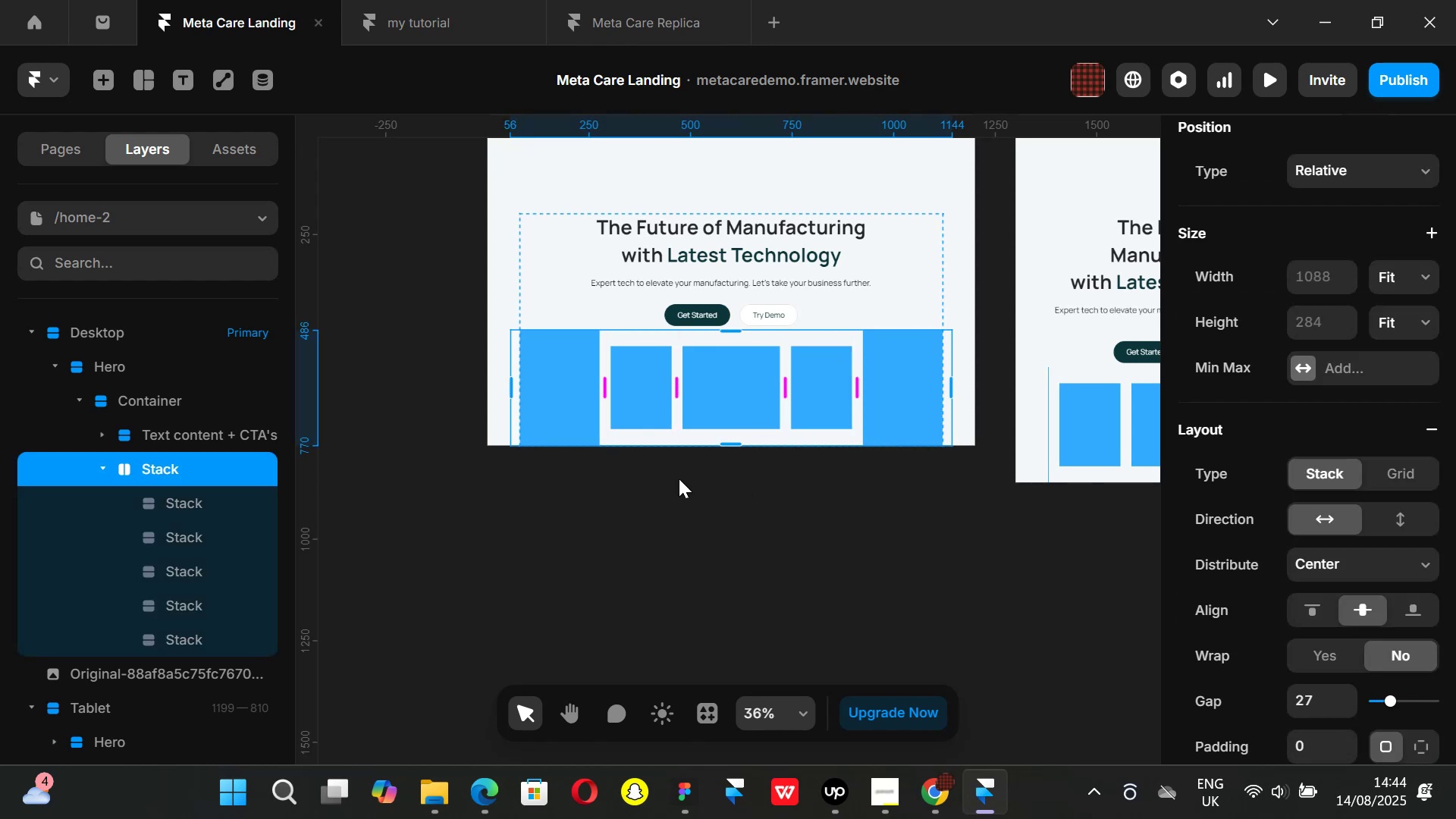 
hold_key(key=ControlLeft, duration=0.66)
scroll: coordinate [611, 427], scroll_direction: up, amount: 1.0
 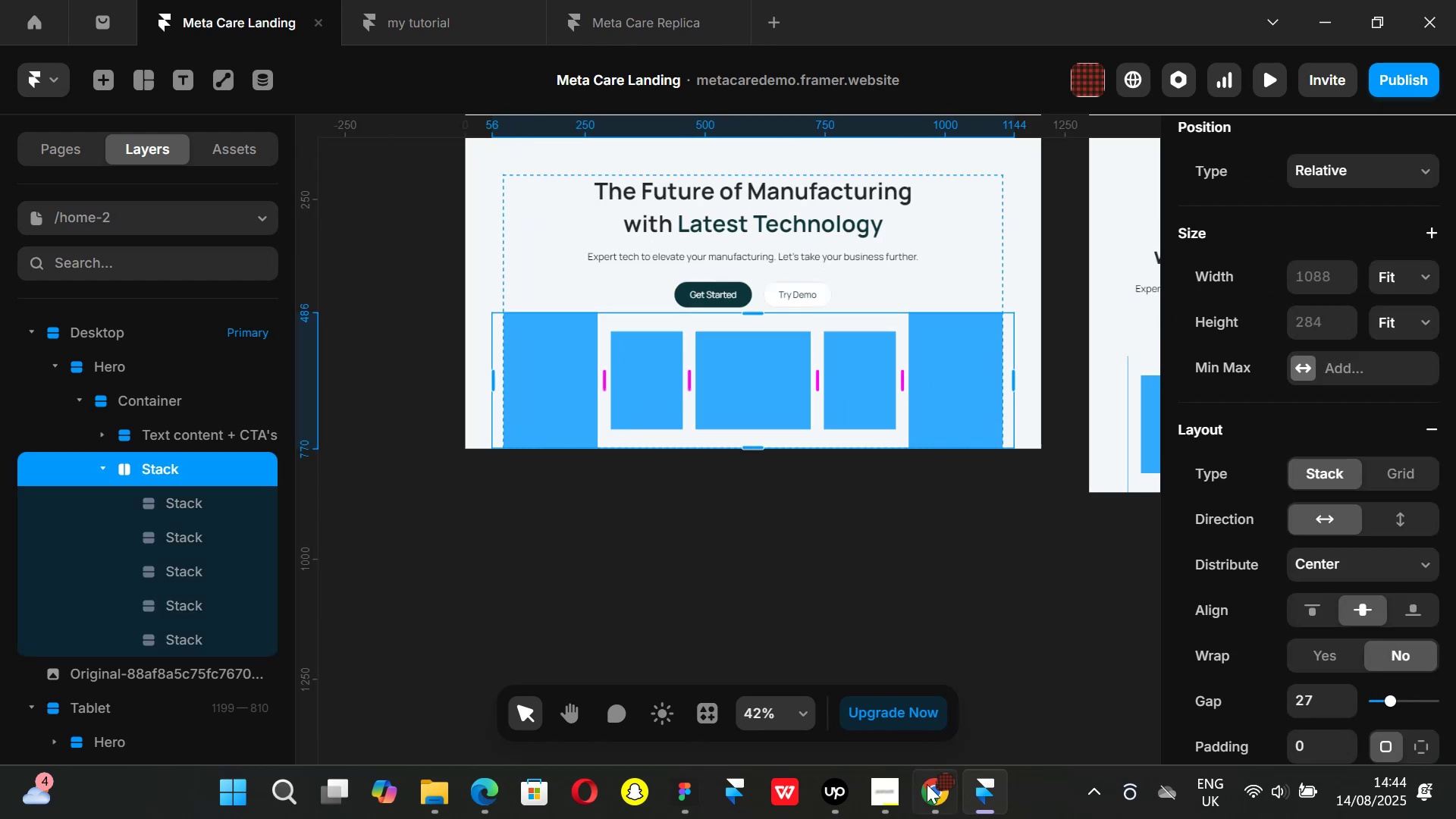 
left_click([937, 792])
 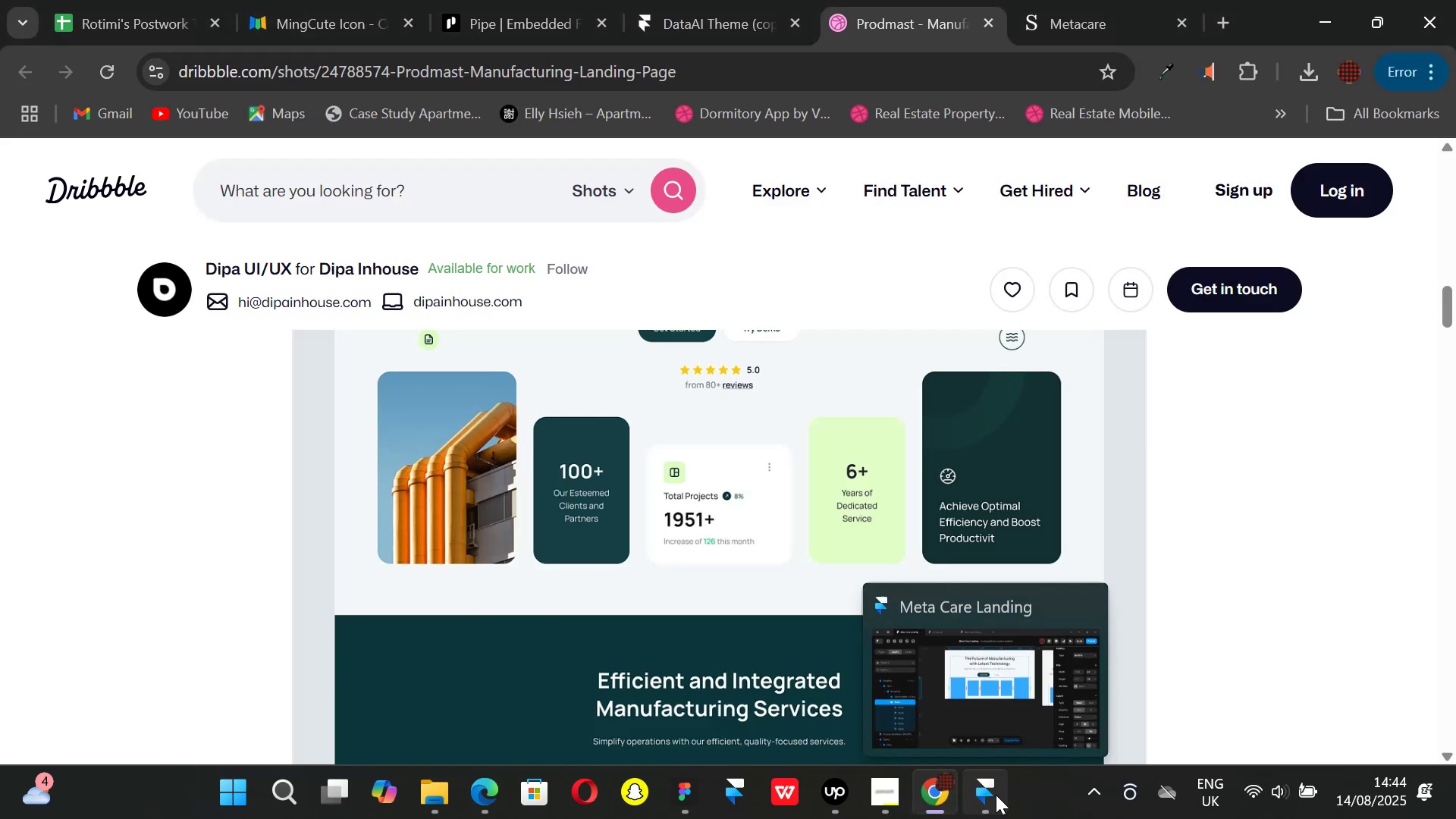 
left_click([996, 795])
 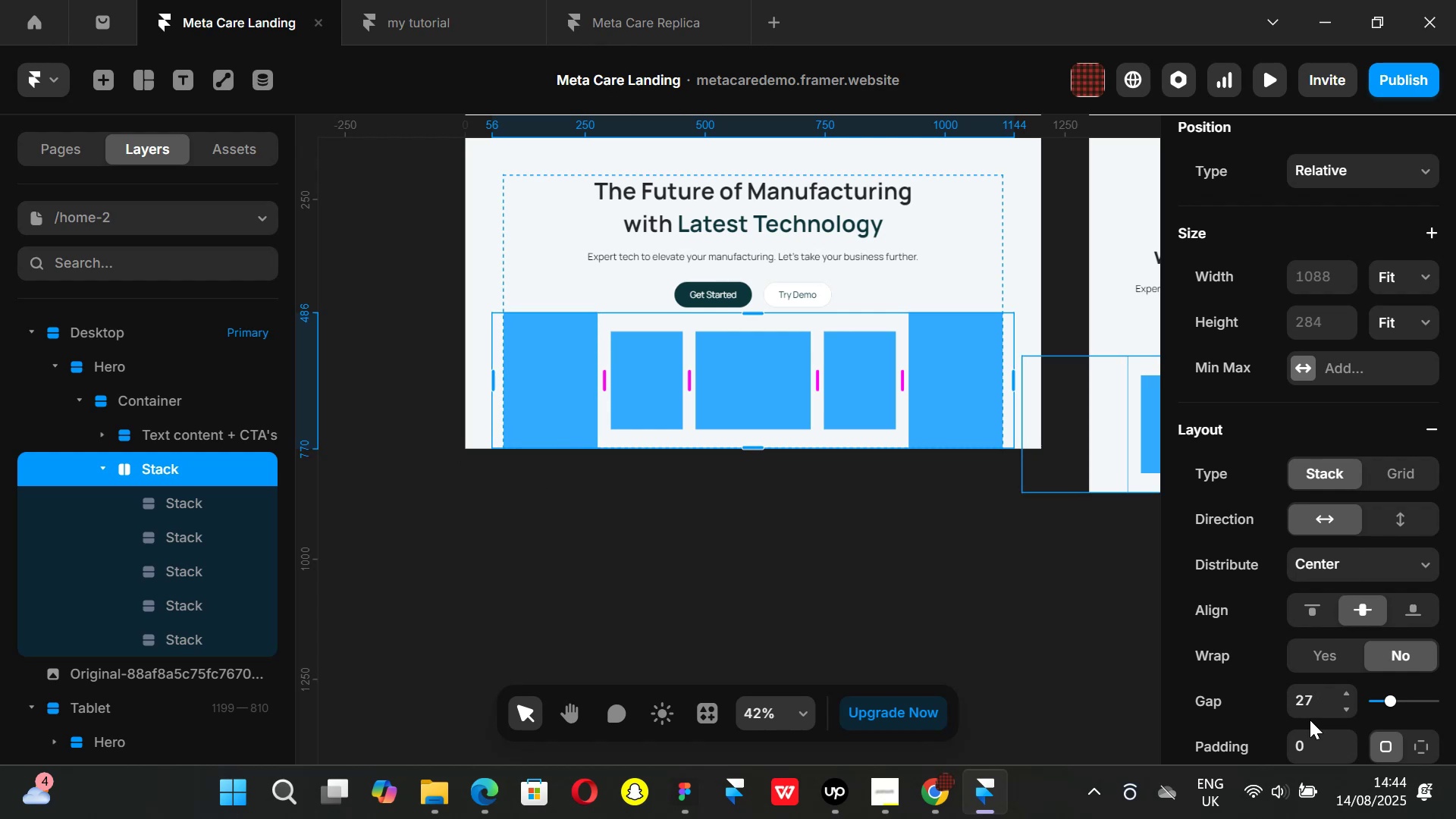 
left_click([1313, 698])
 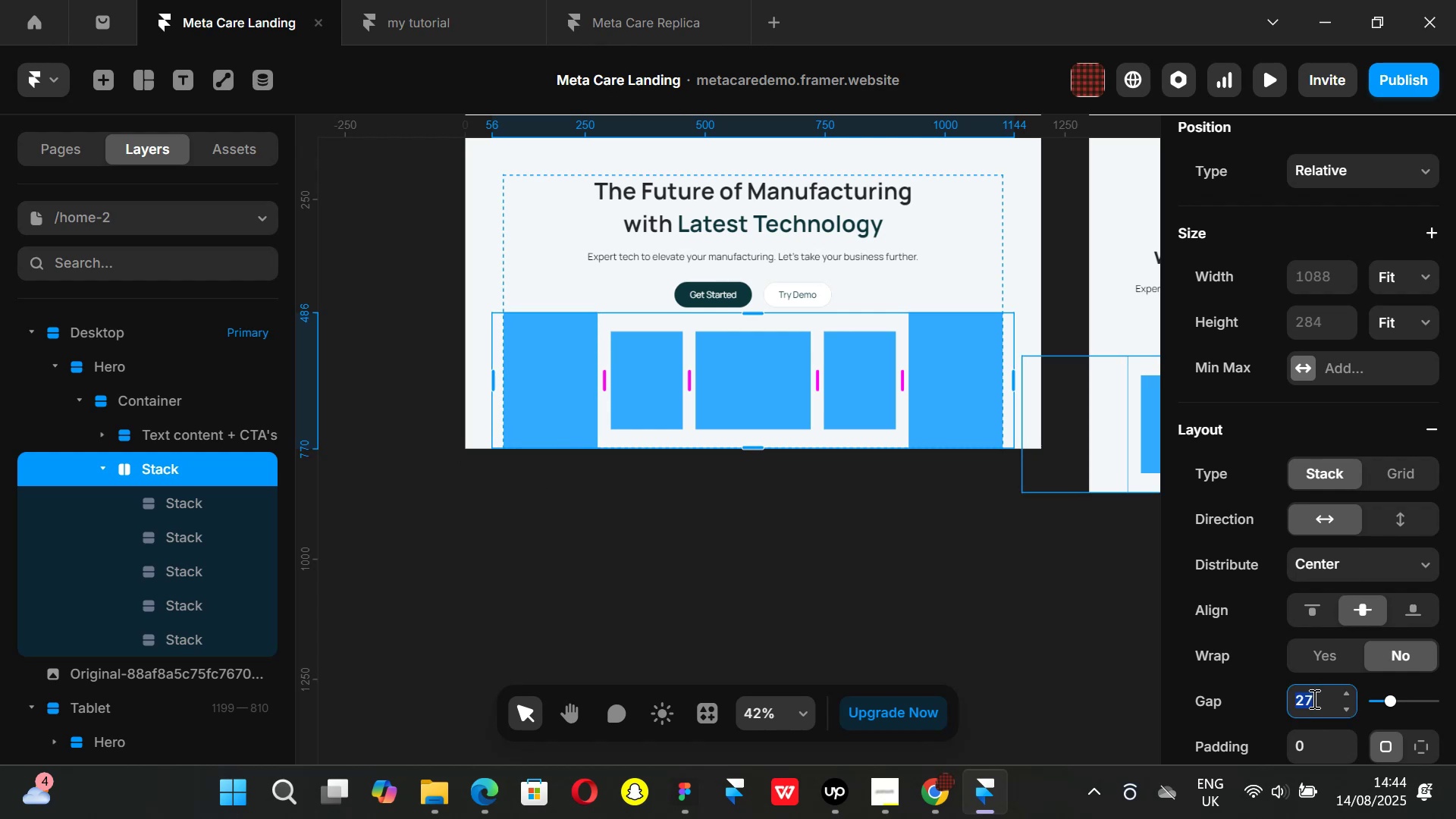 
type(24)
 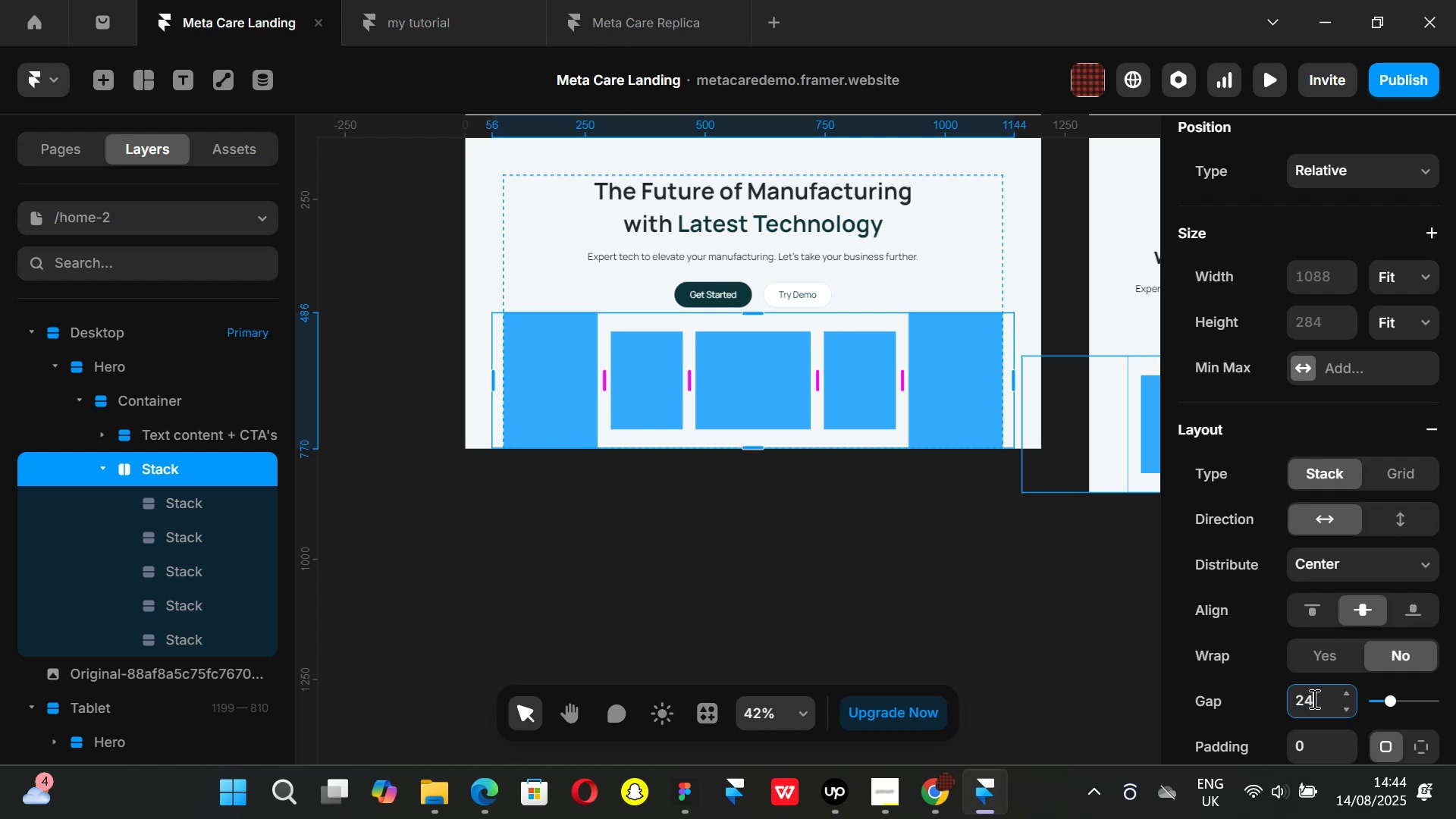 
key(Enter)
 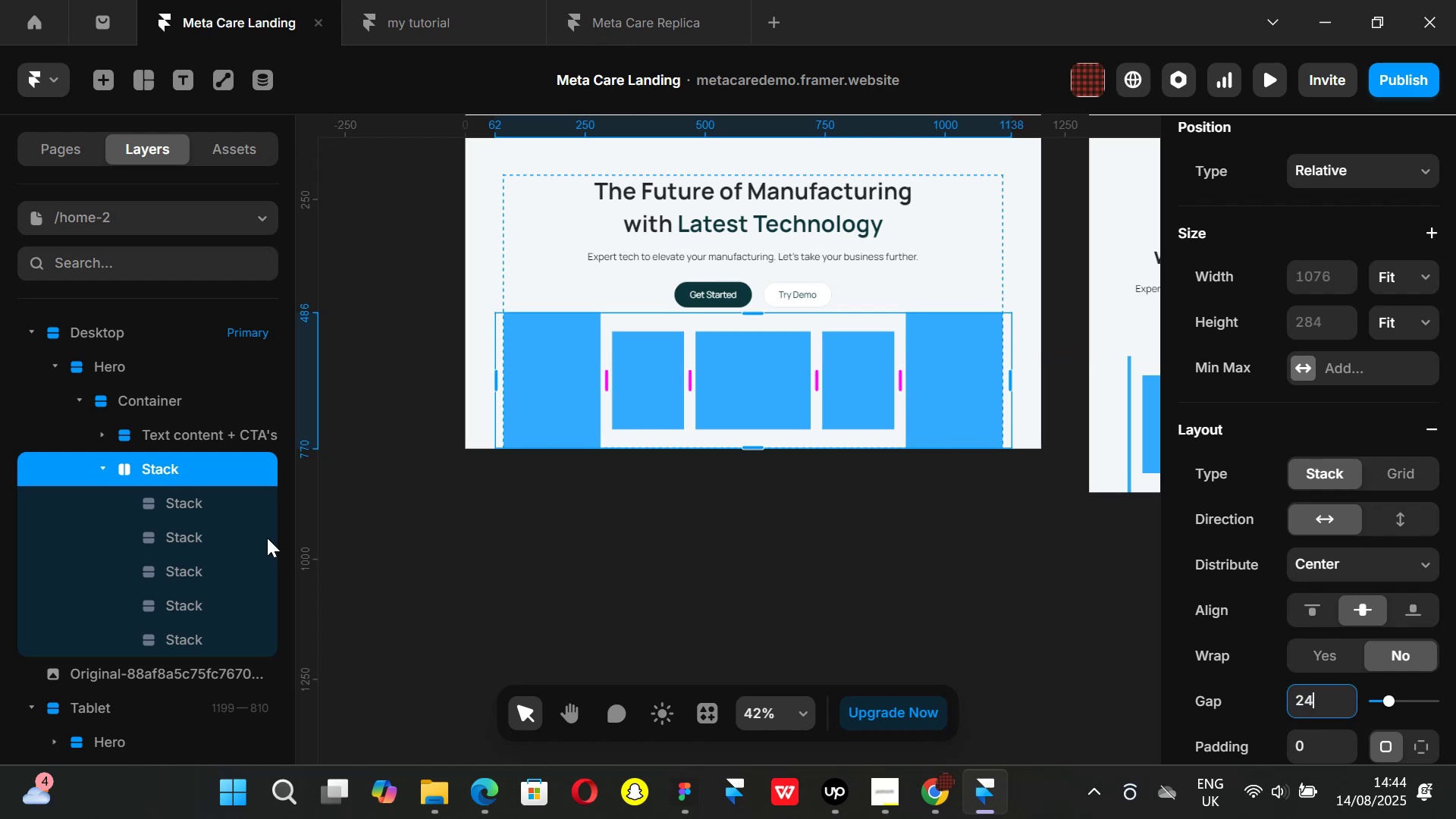 
left_click([193, 506])
 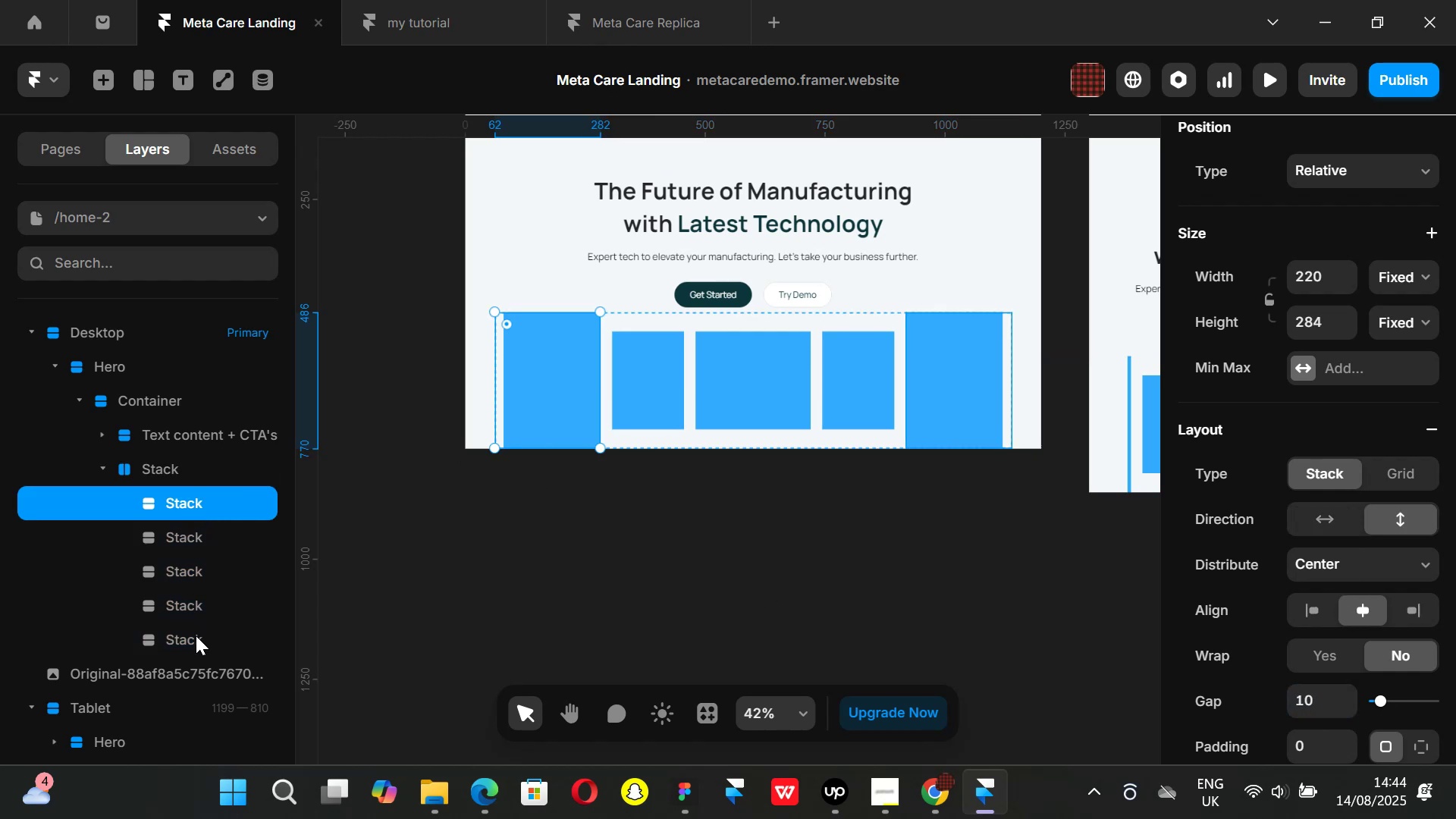 
hold_key(key=ShiftLeft, duration=0.45)
left_click([196, 635])
 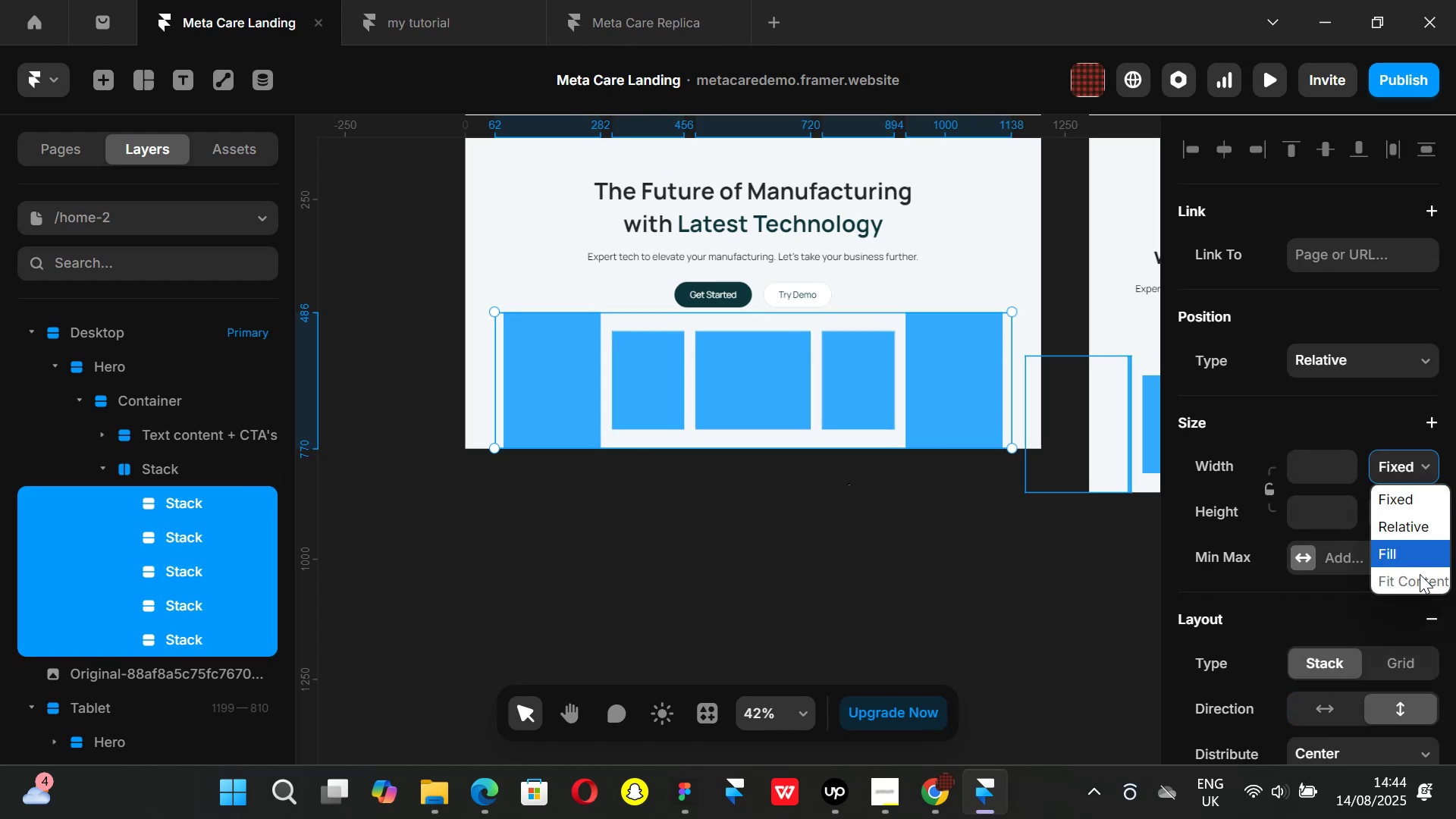 
left_click([1413, 561])
 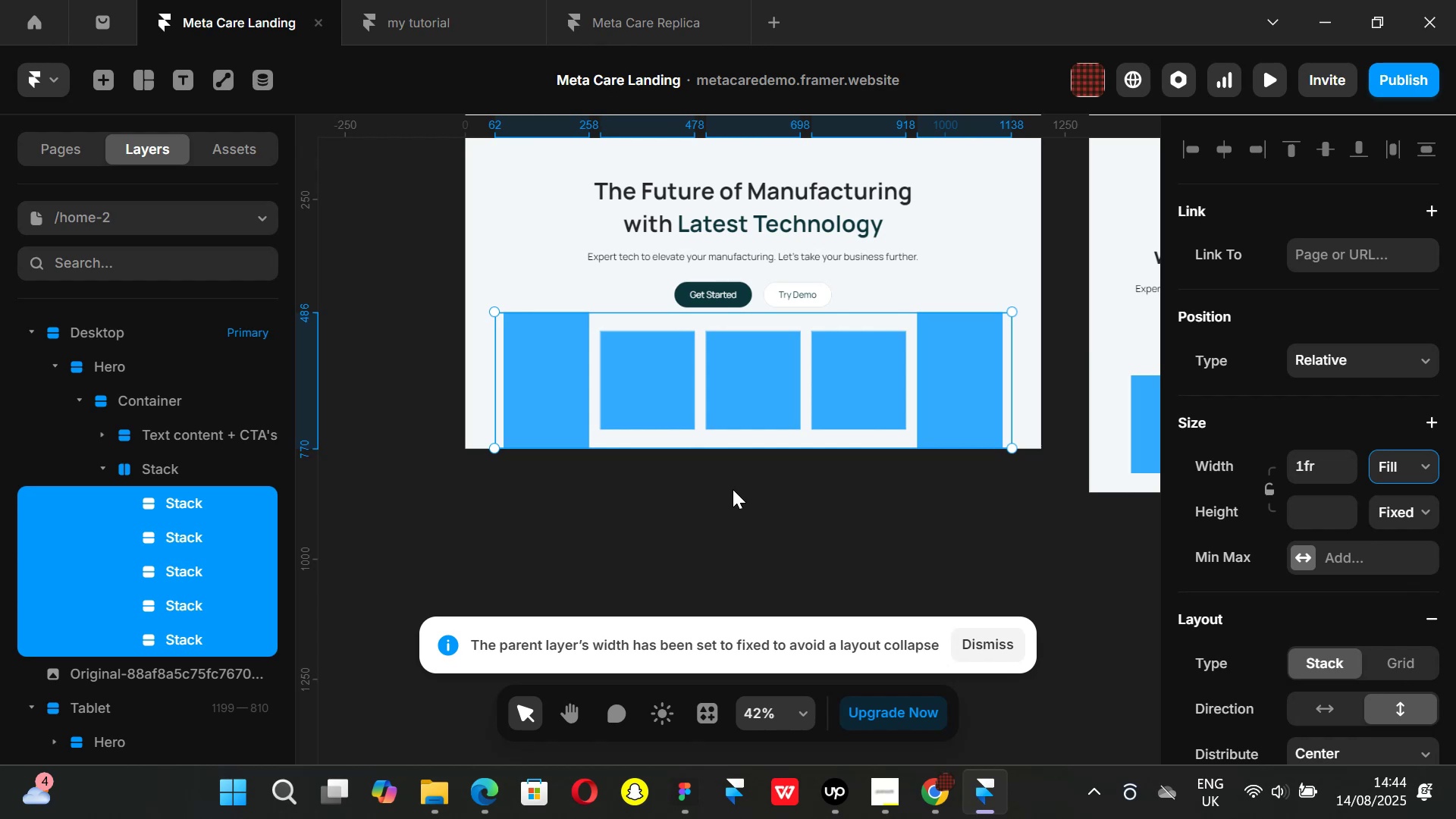 
wait(5.1)
 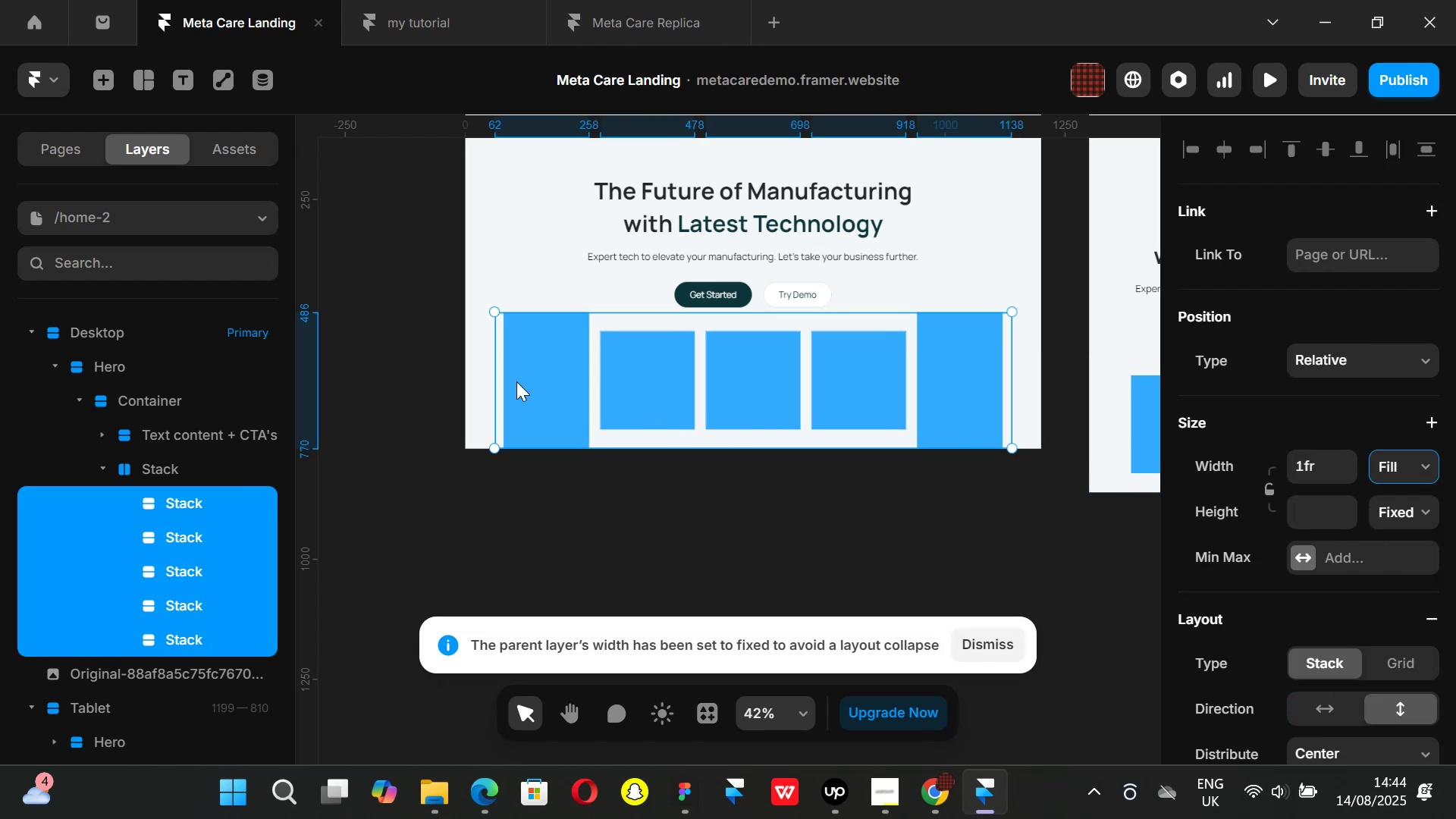 
left_click([733, 489])
 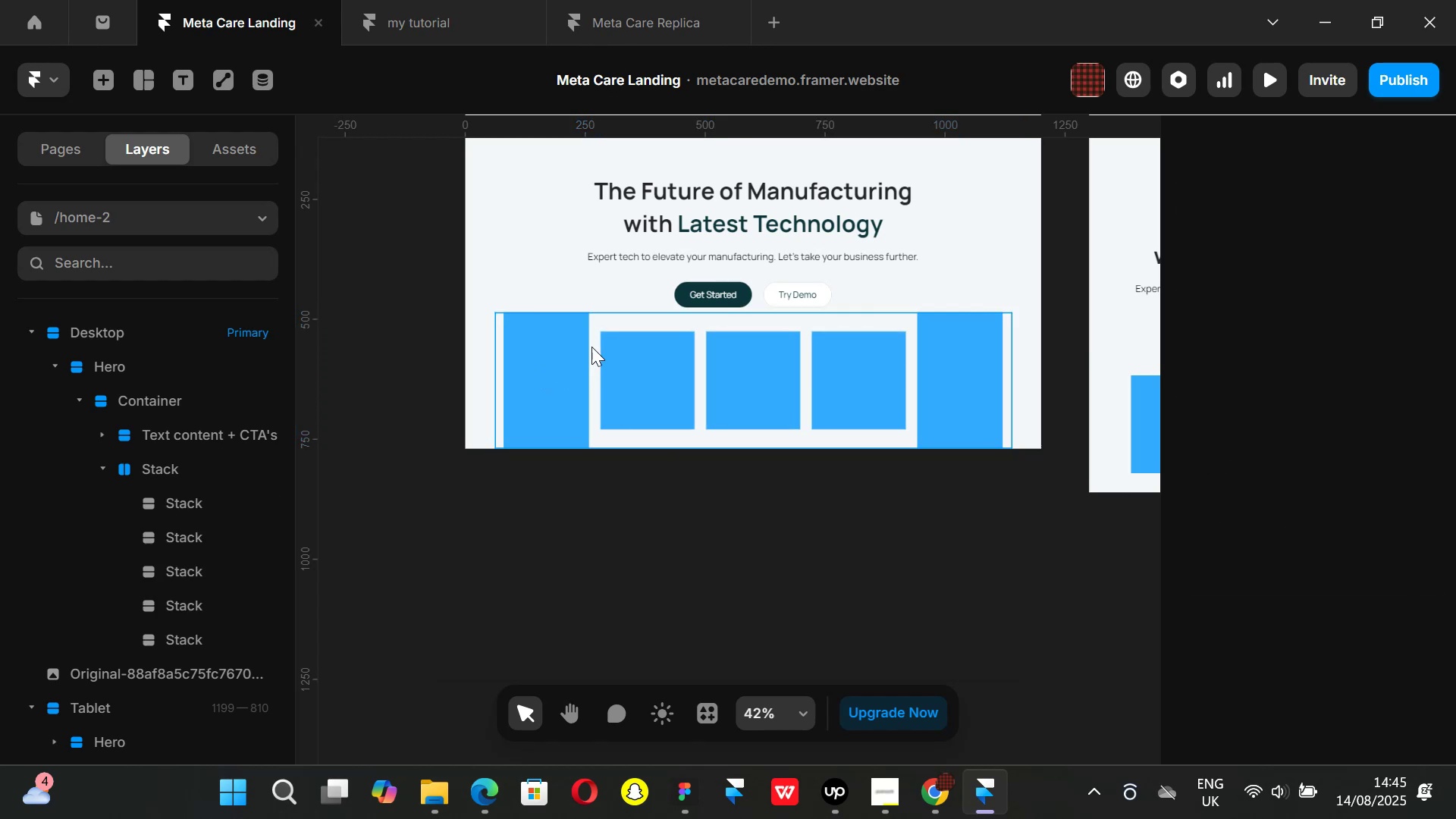 
left_click([592, 344])
 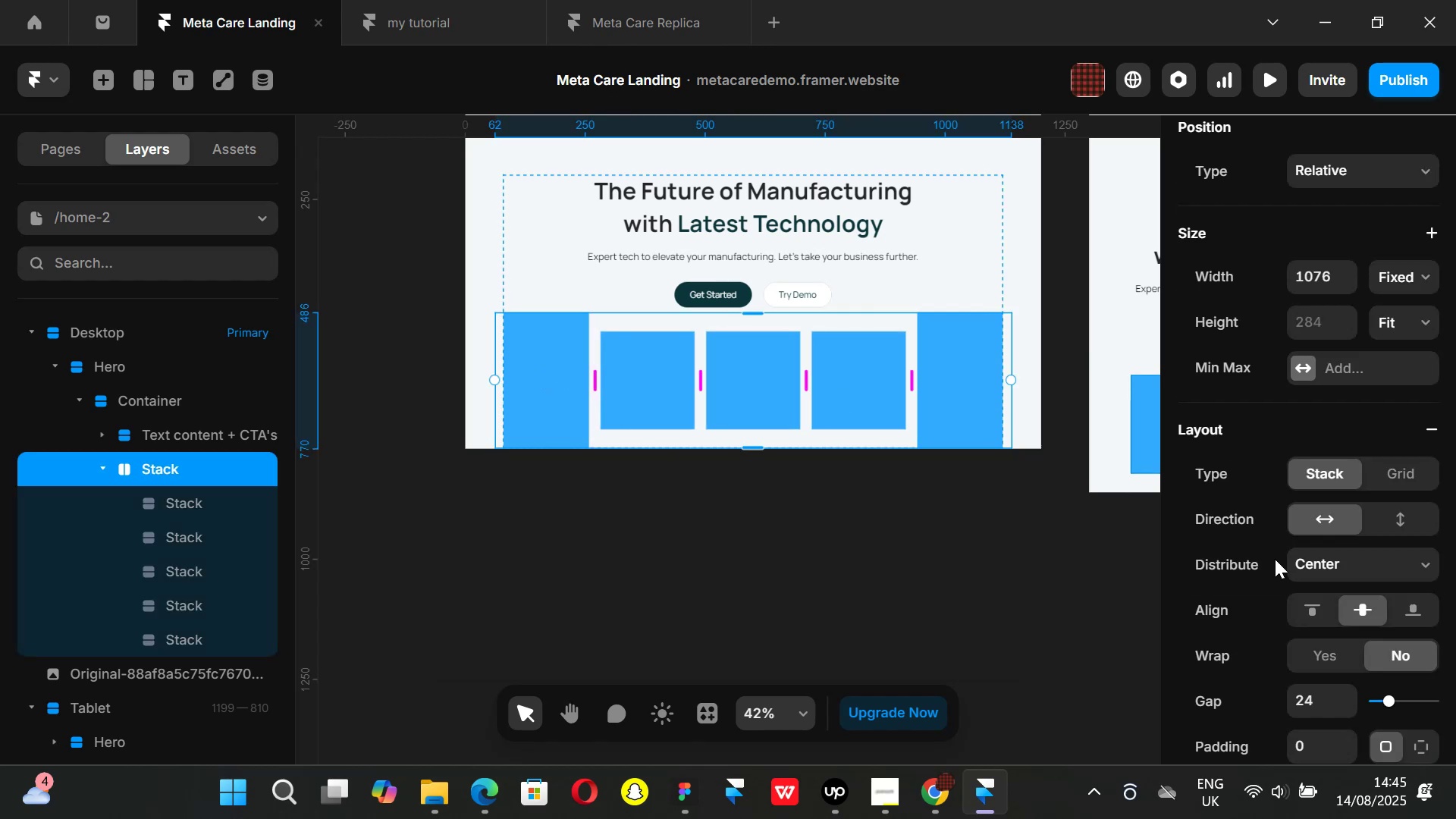 
scroll: coordinate [1294, 573], scroll_direction: down, amount: 2.0
 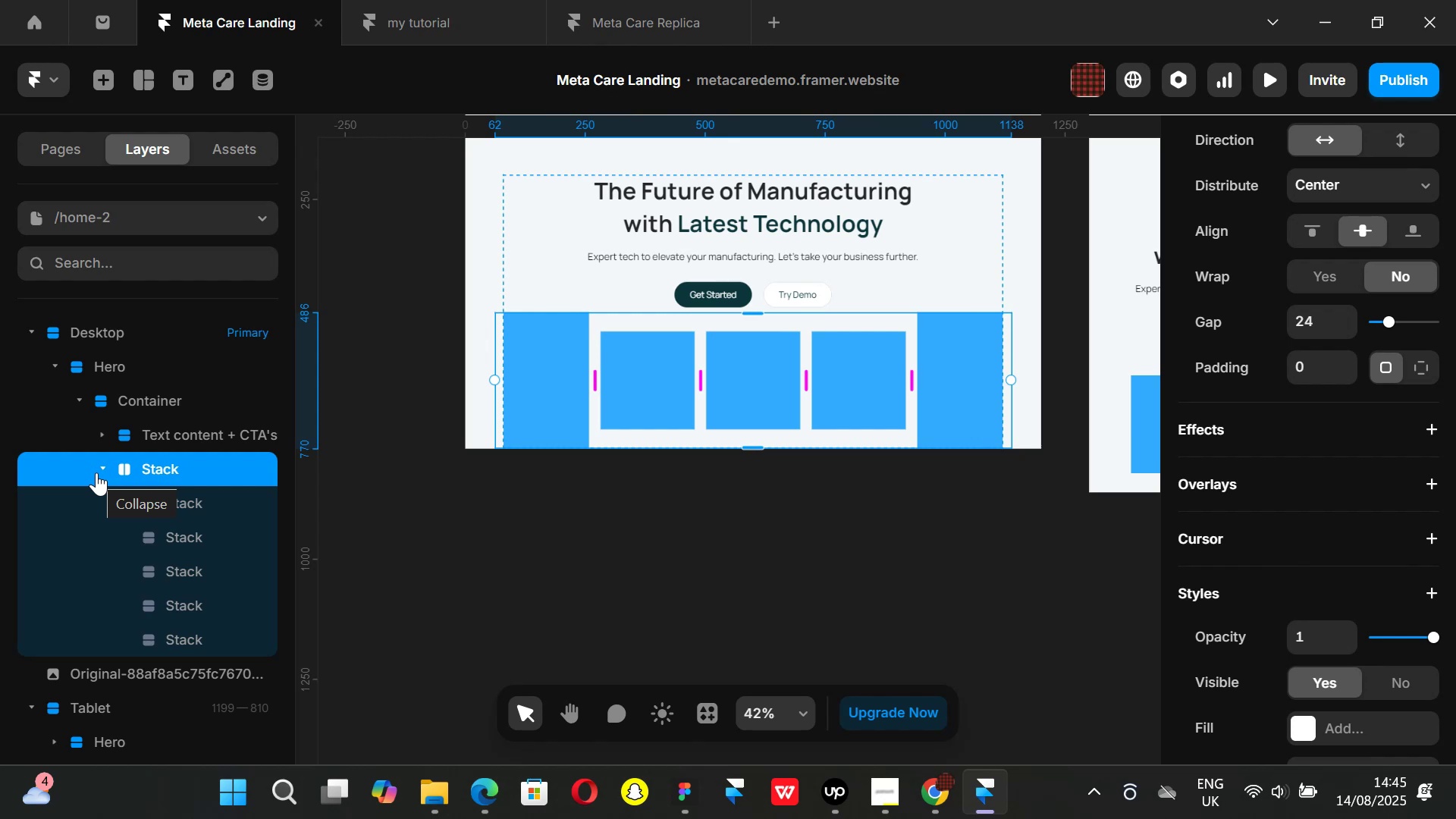 
wait(7.84)
 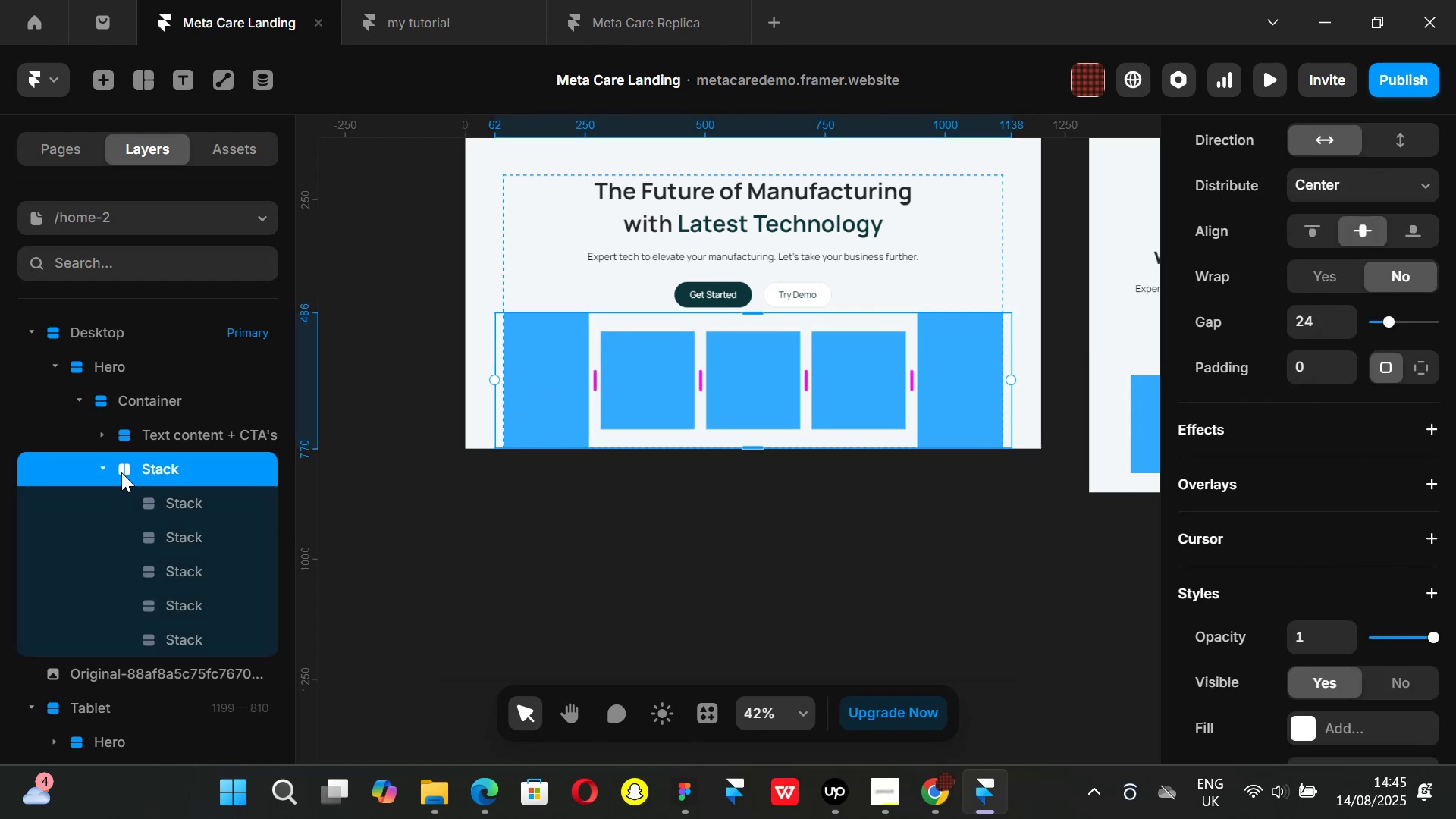 
left_click([202, 497])
 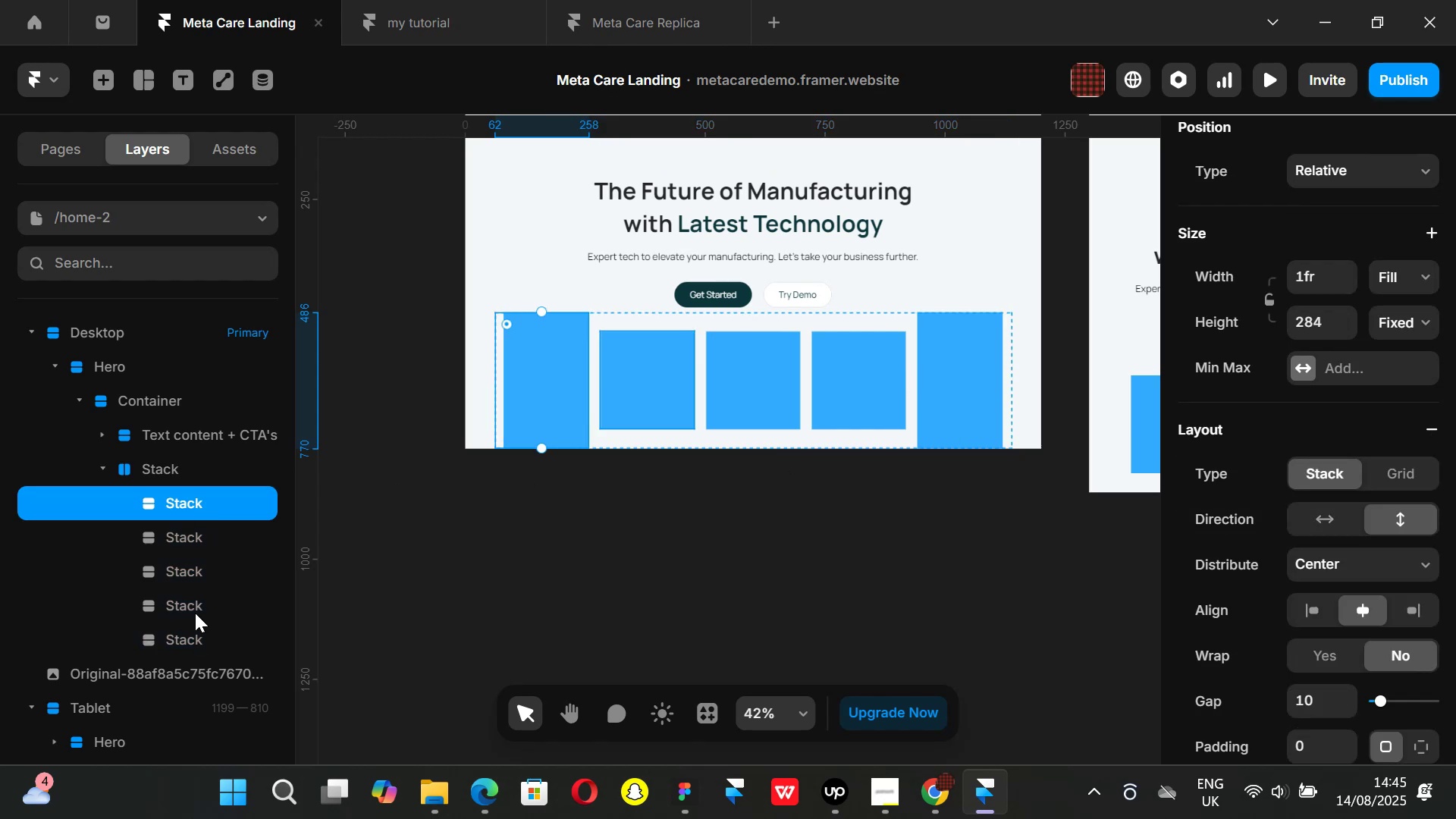 
hold_key(key=ShiftLeft, duration=0.7)
left_click([194, 633])
 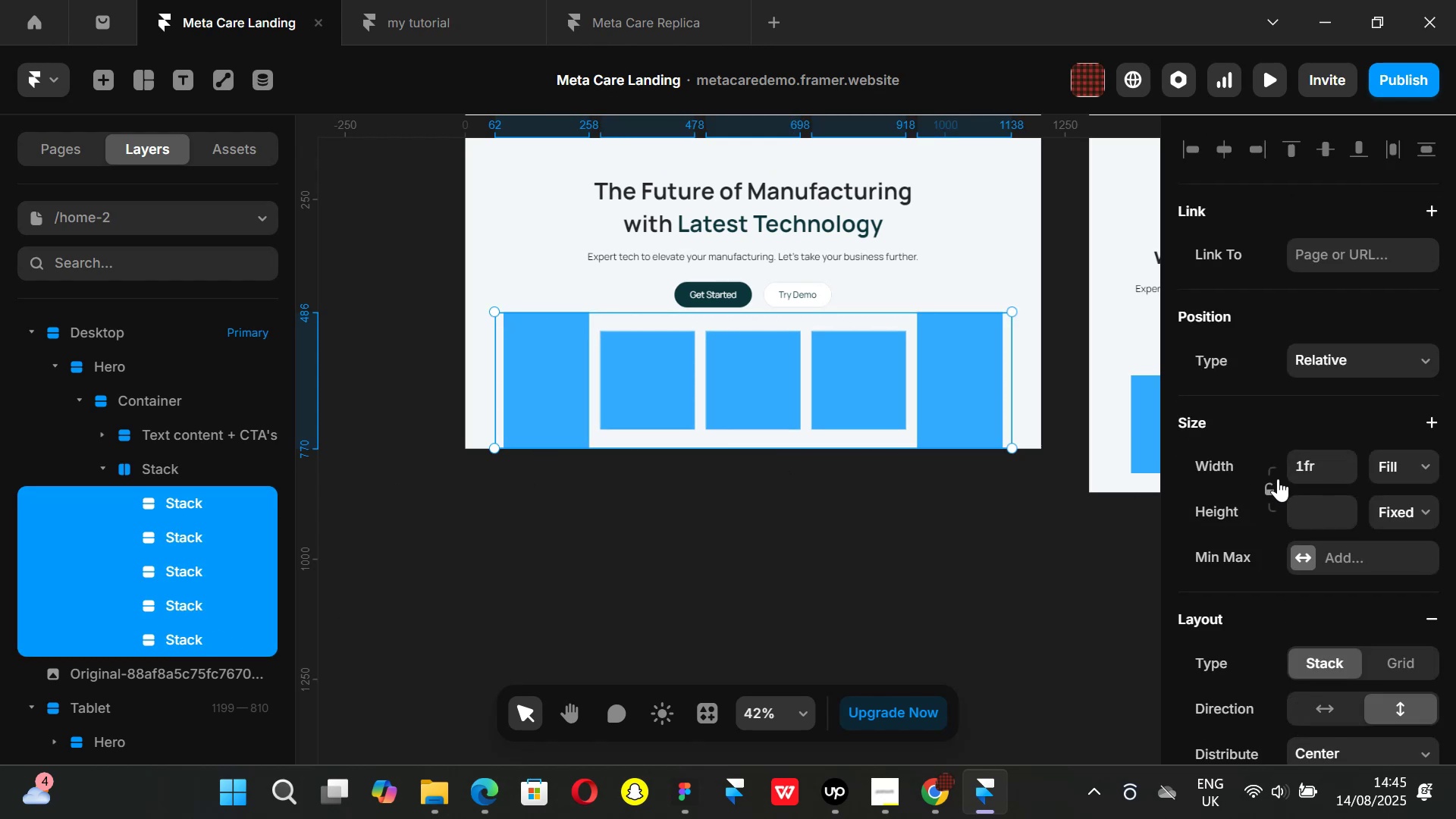 
scroll: coordinate [1402, 461], scroll_direction: up, amount: 2.0
 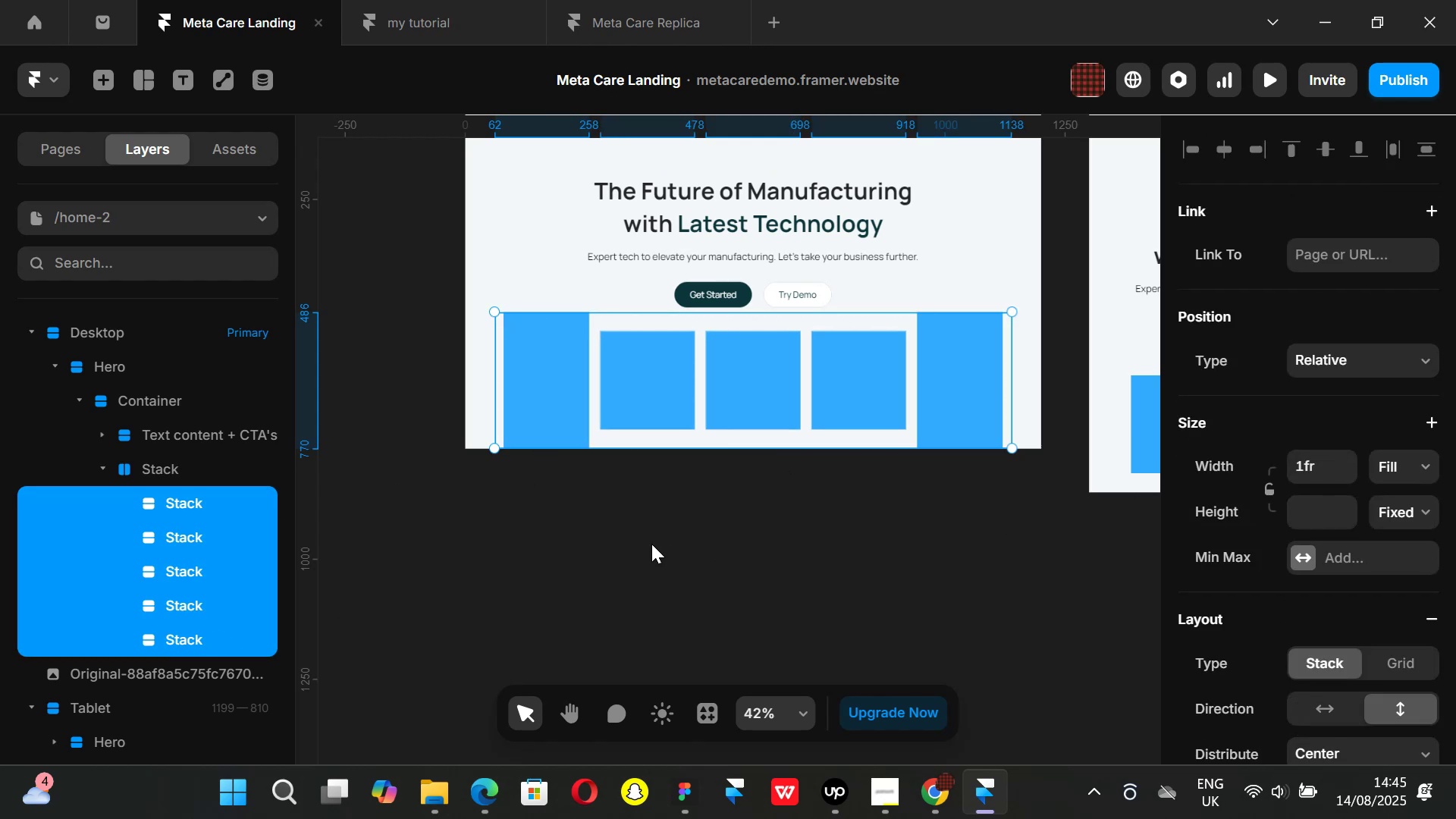 
left_click([651, 544])
 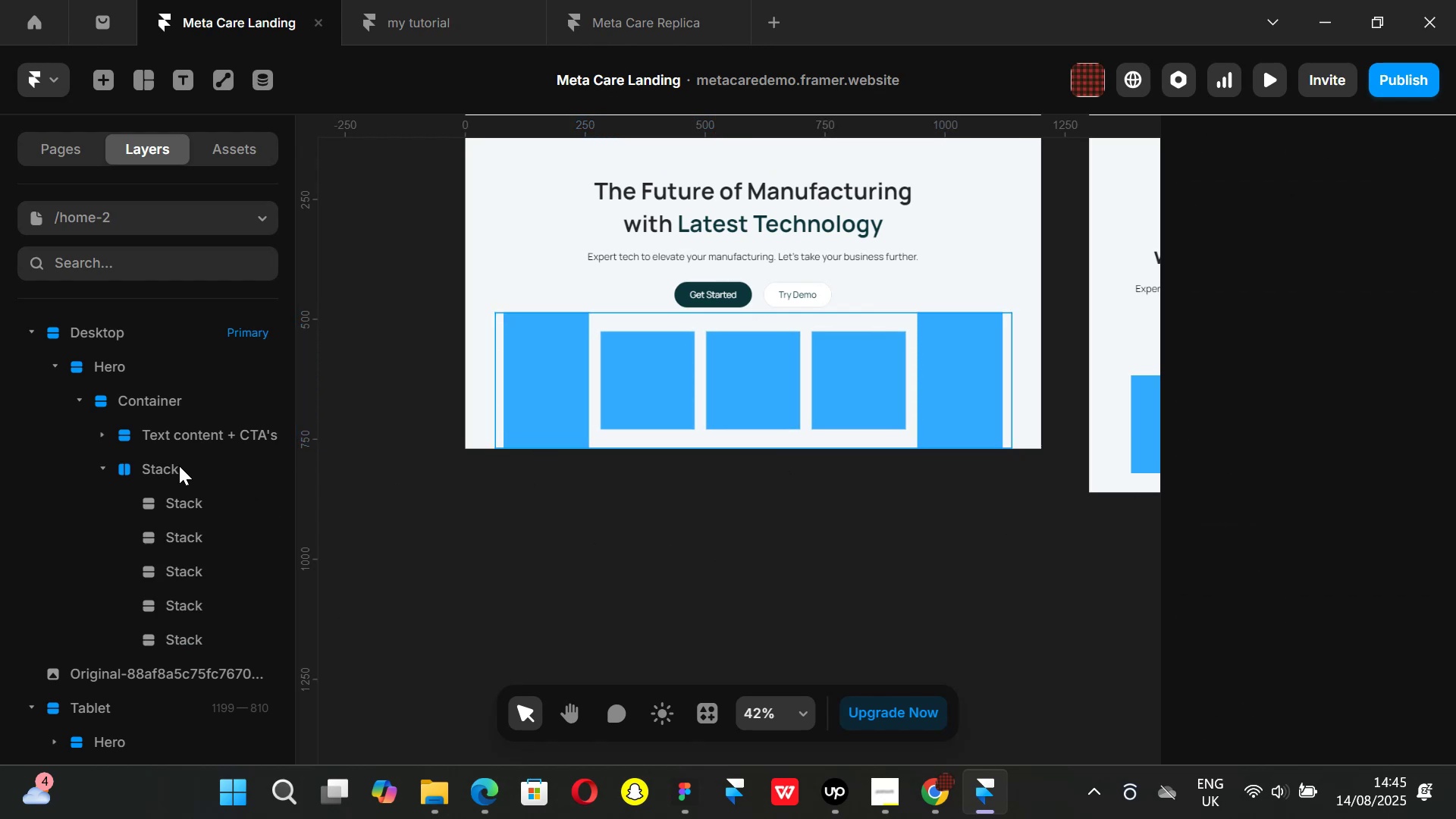 
left_click([172, 466])
 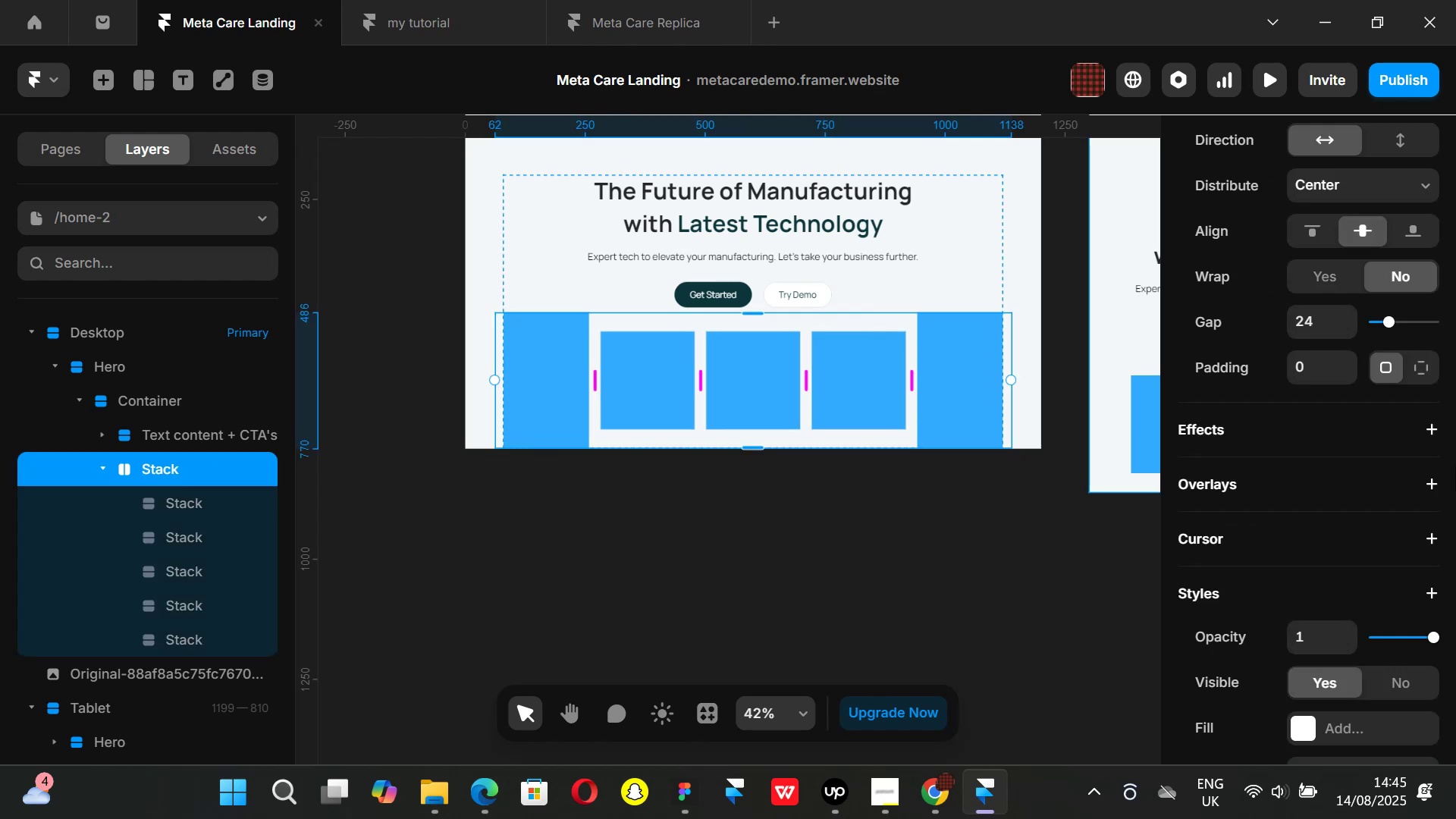 
scroll: coordinate [1287, 440], scroll_direction: up, amount: 2.0
 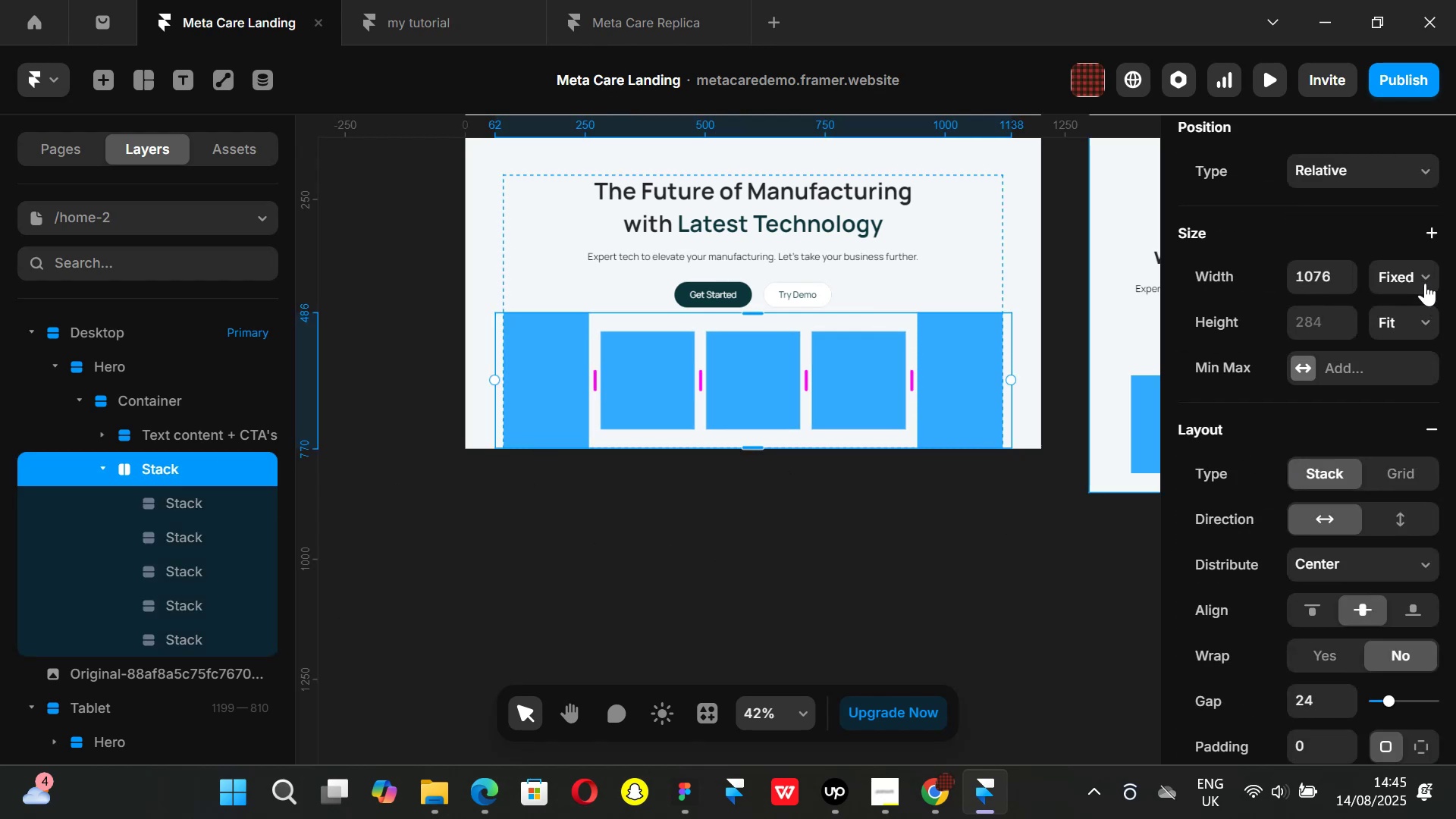 
left_click([1428, 274])
 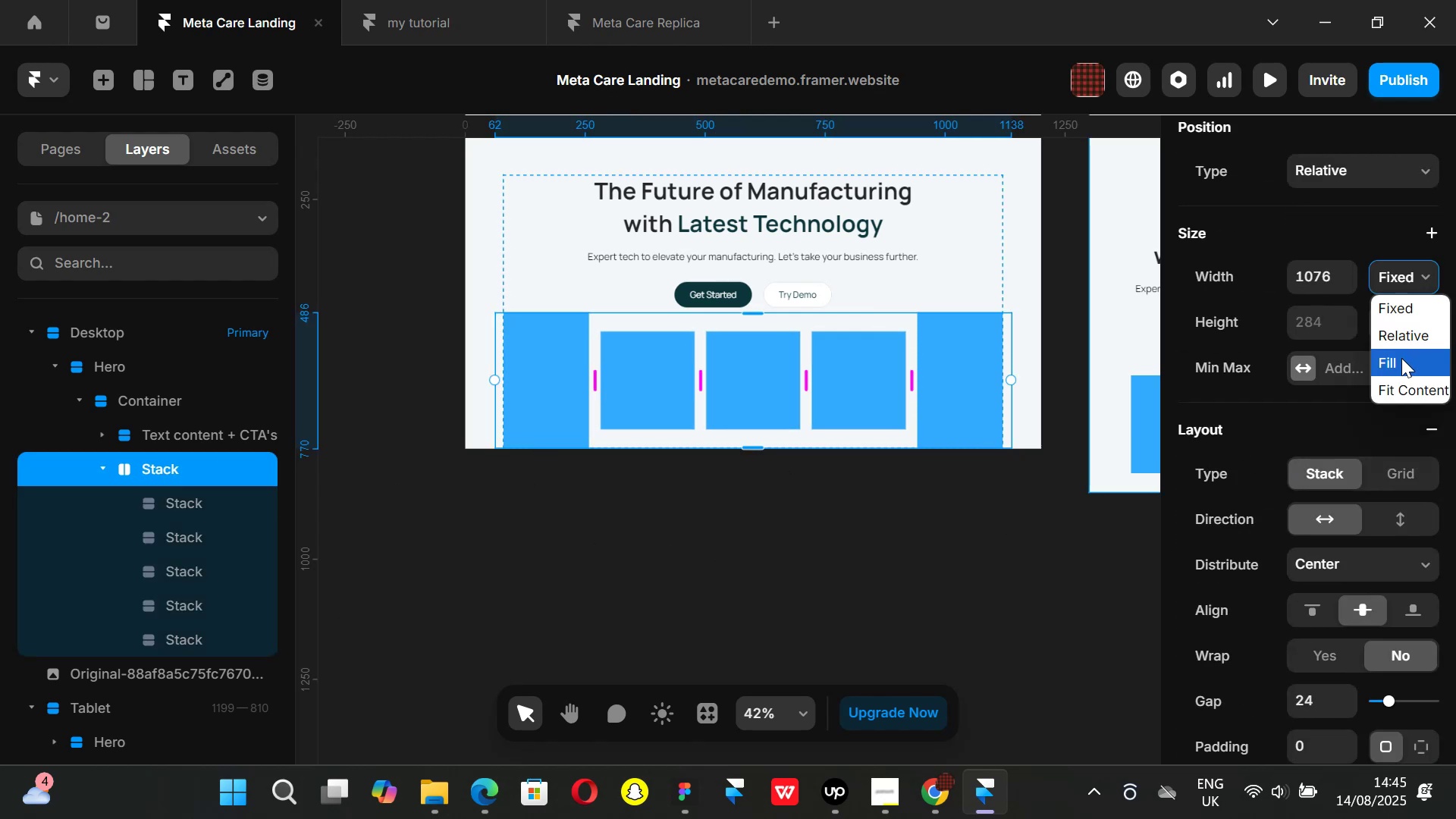 
left_click([1401, 358])
 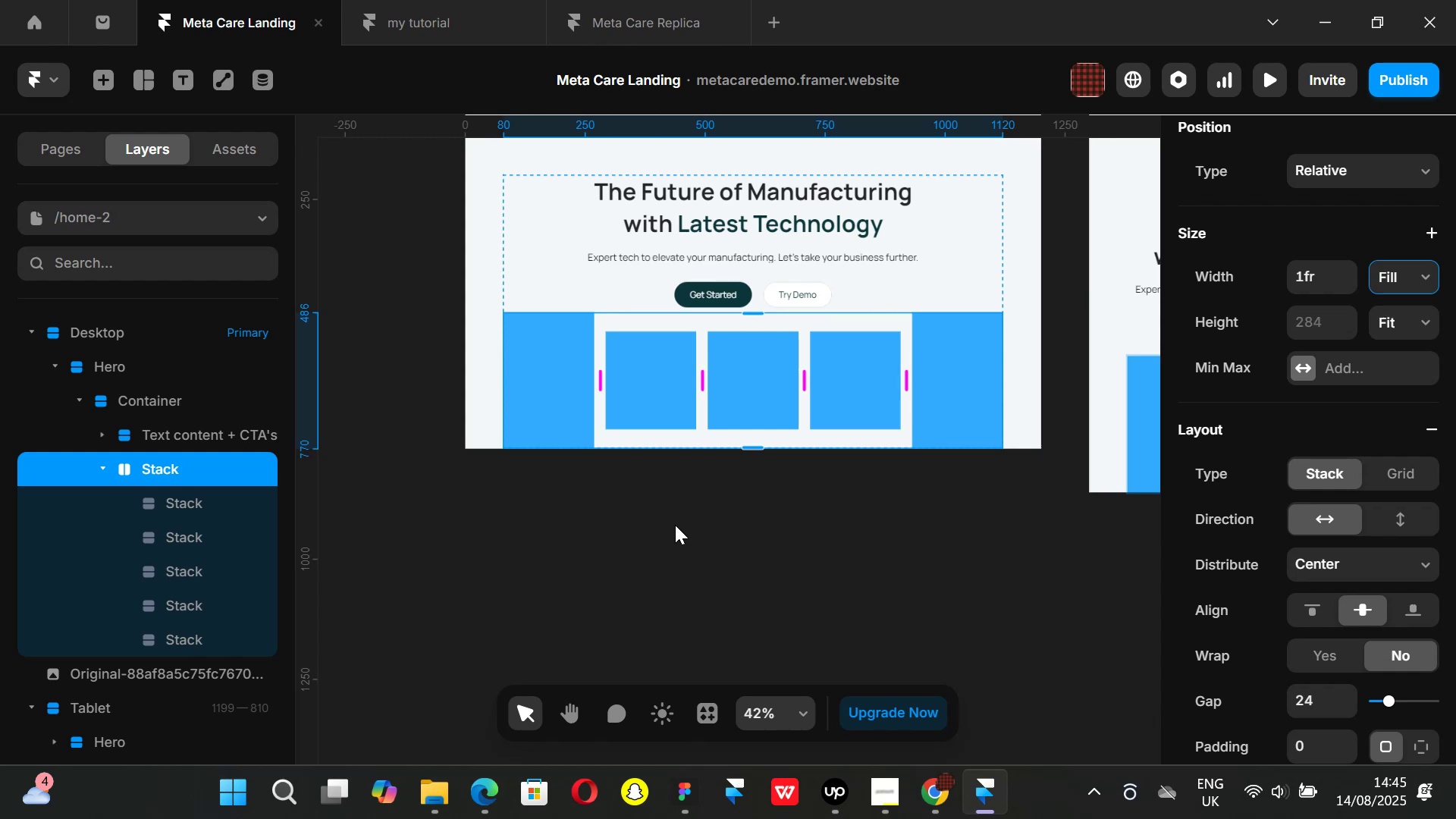 
left_click([675, 525])
 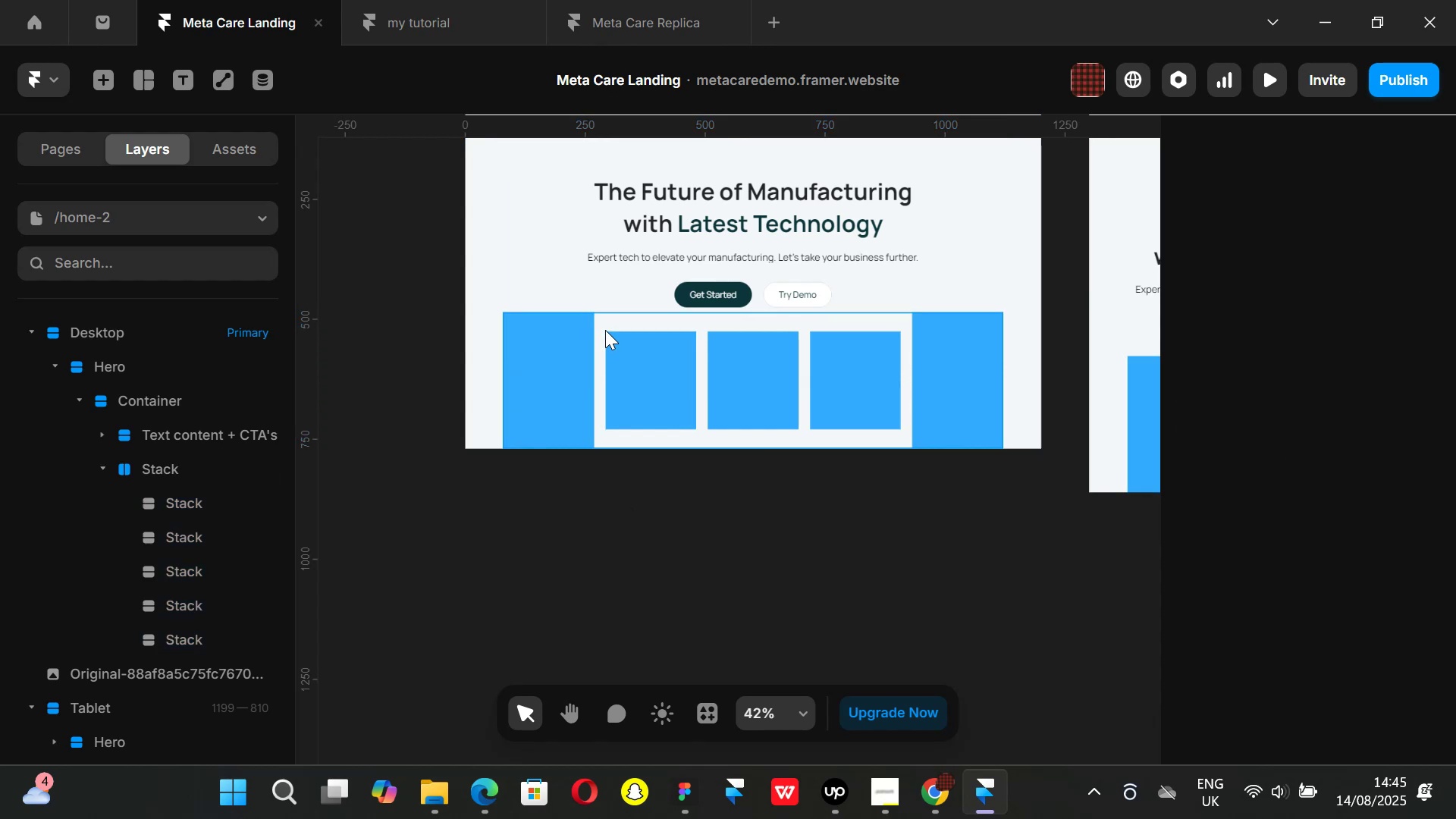 
left_click([602, 327])
 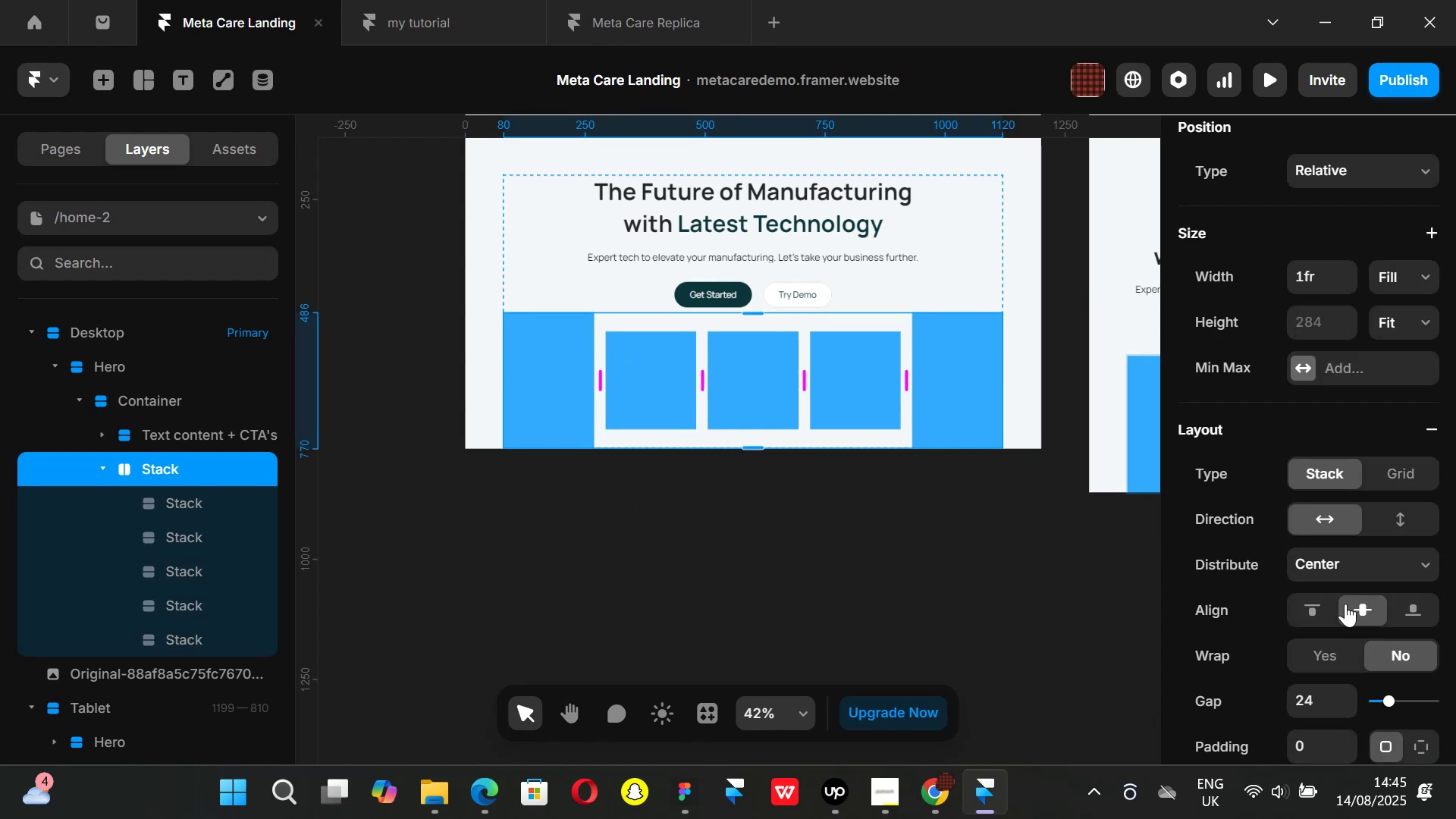 
left_click_drag(start_coordinate=[775, 565], to_coordinate=[777, 557])
 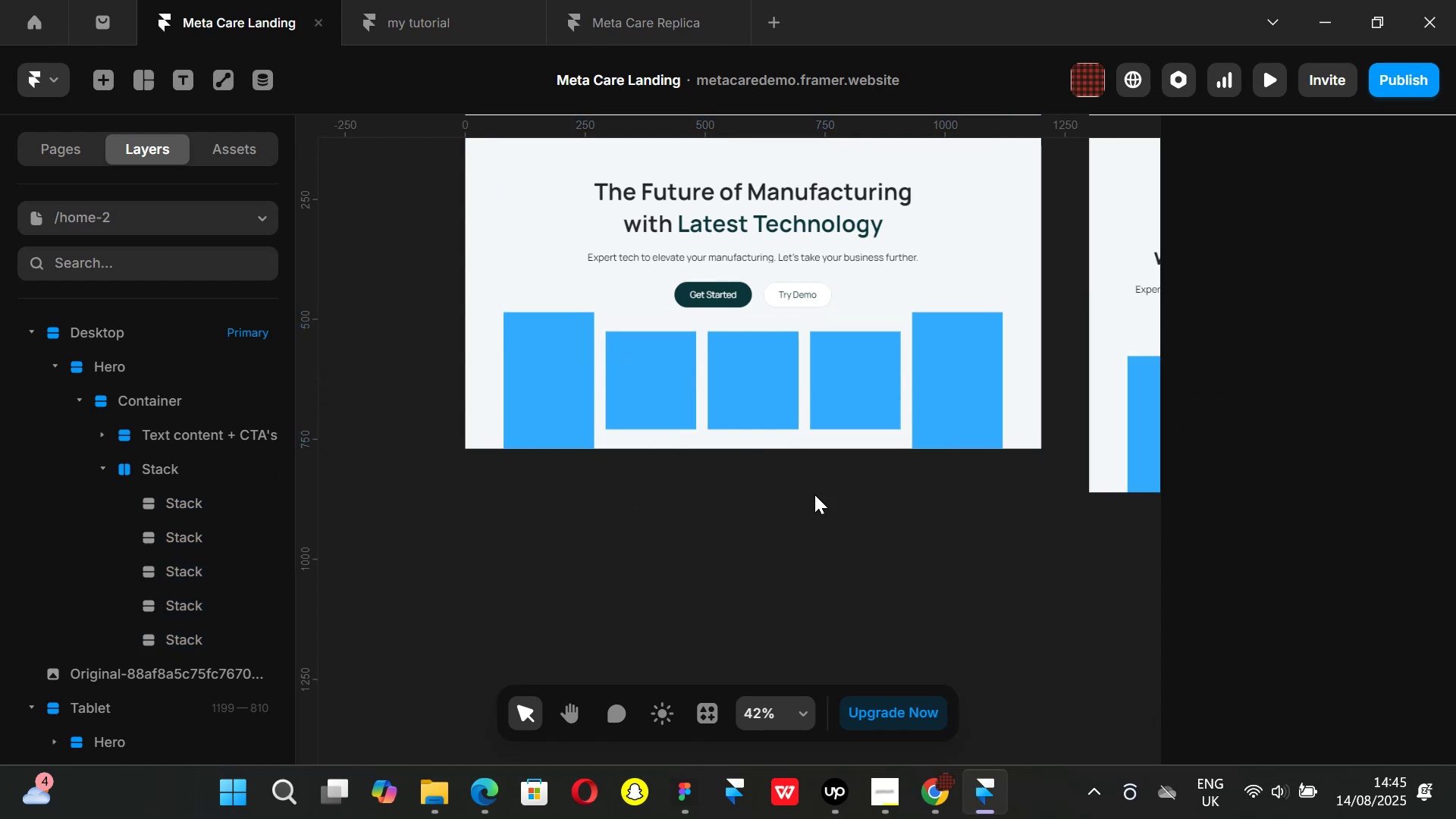 
hold_key(key=ControlLeft, duration=1.13)
scroll: coordinate [636, 421], scroll_direction: up, amount: 2.0
 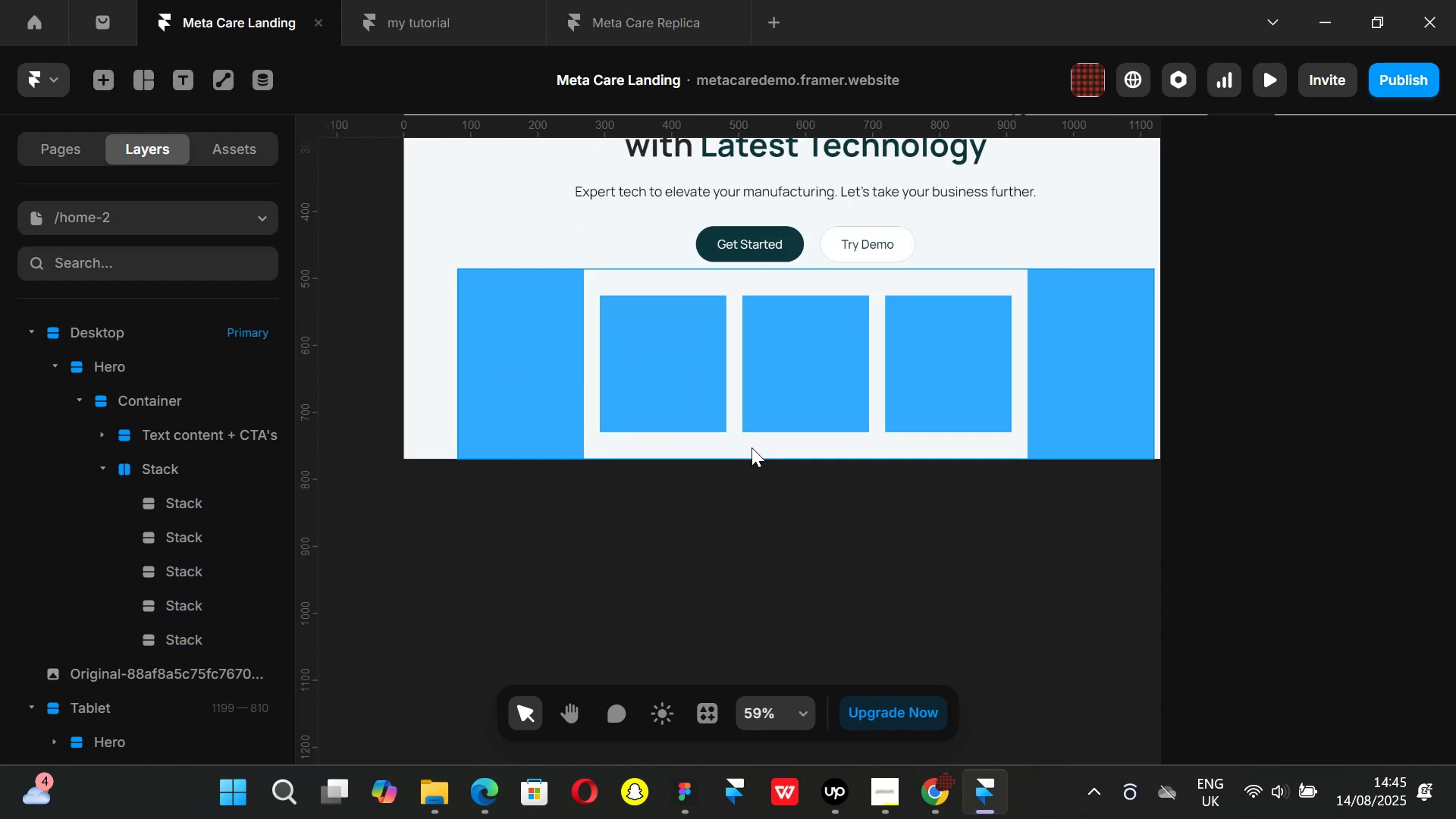 
hold_key(key=ControlLeft, duration=0.78)
scroll: coordinate [755, 450], scroll_direction: down, amount: 1.0
 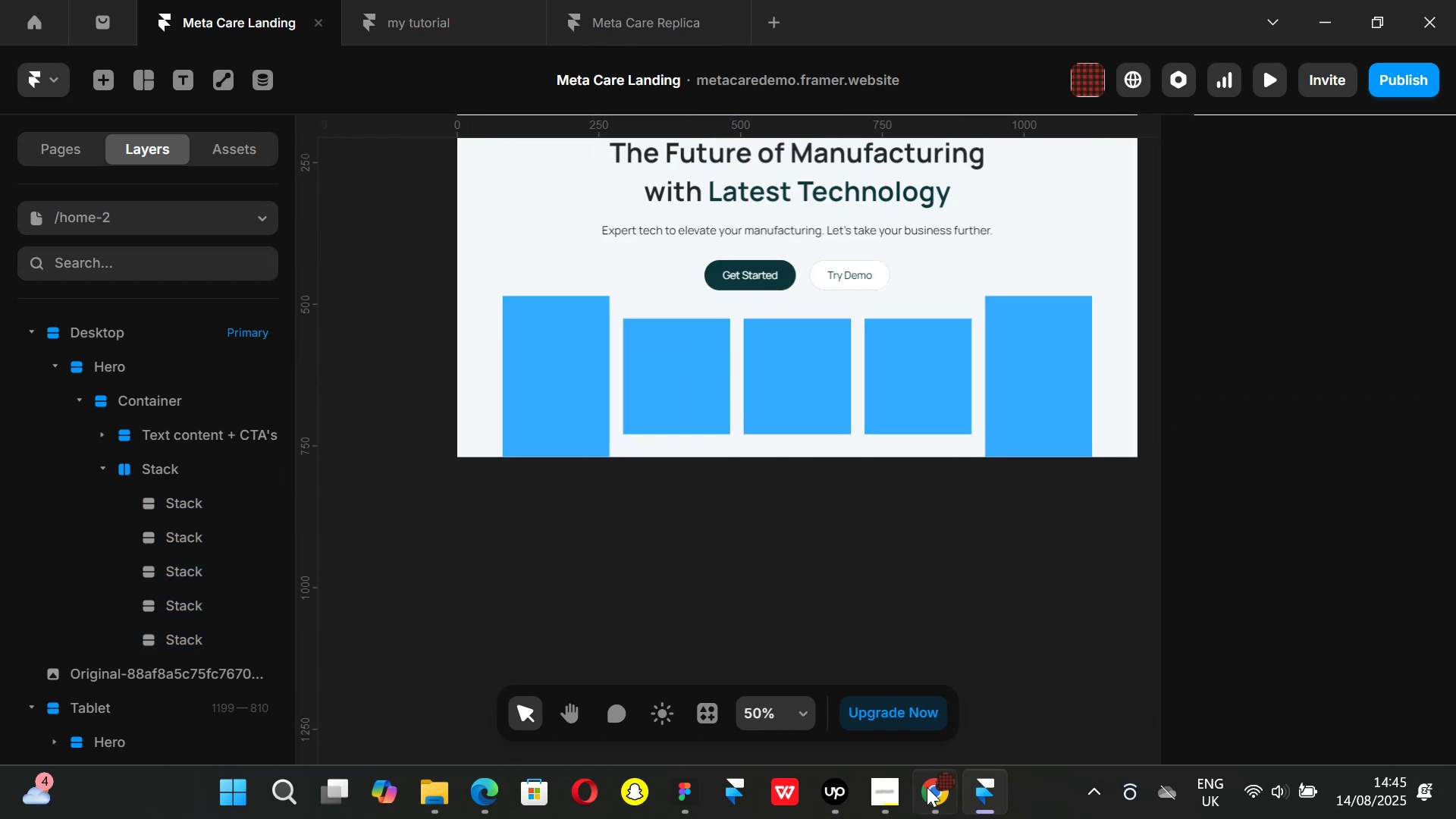 
left_click([930, 811])
 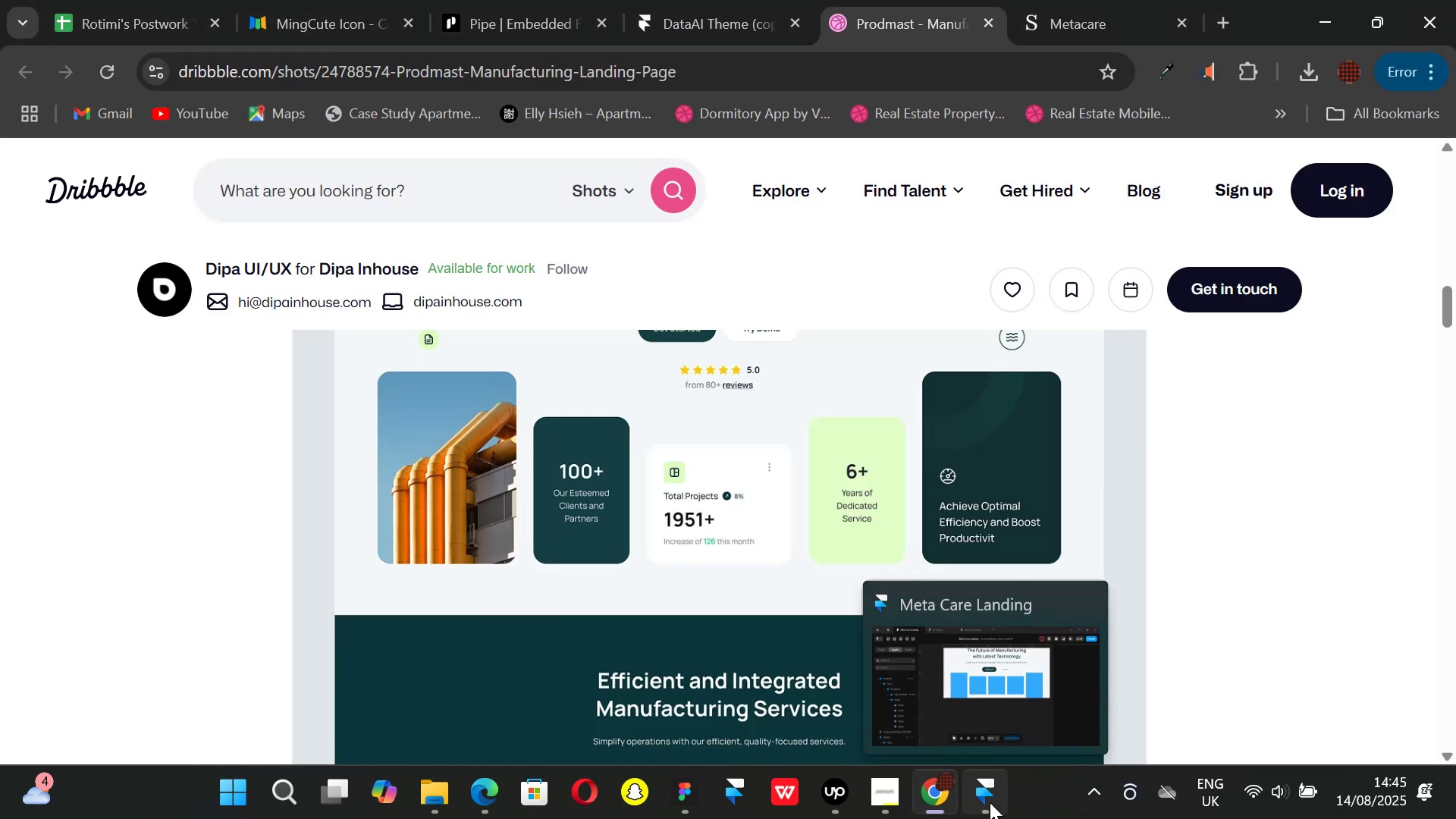 
left_click([990, 802])
 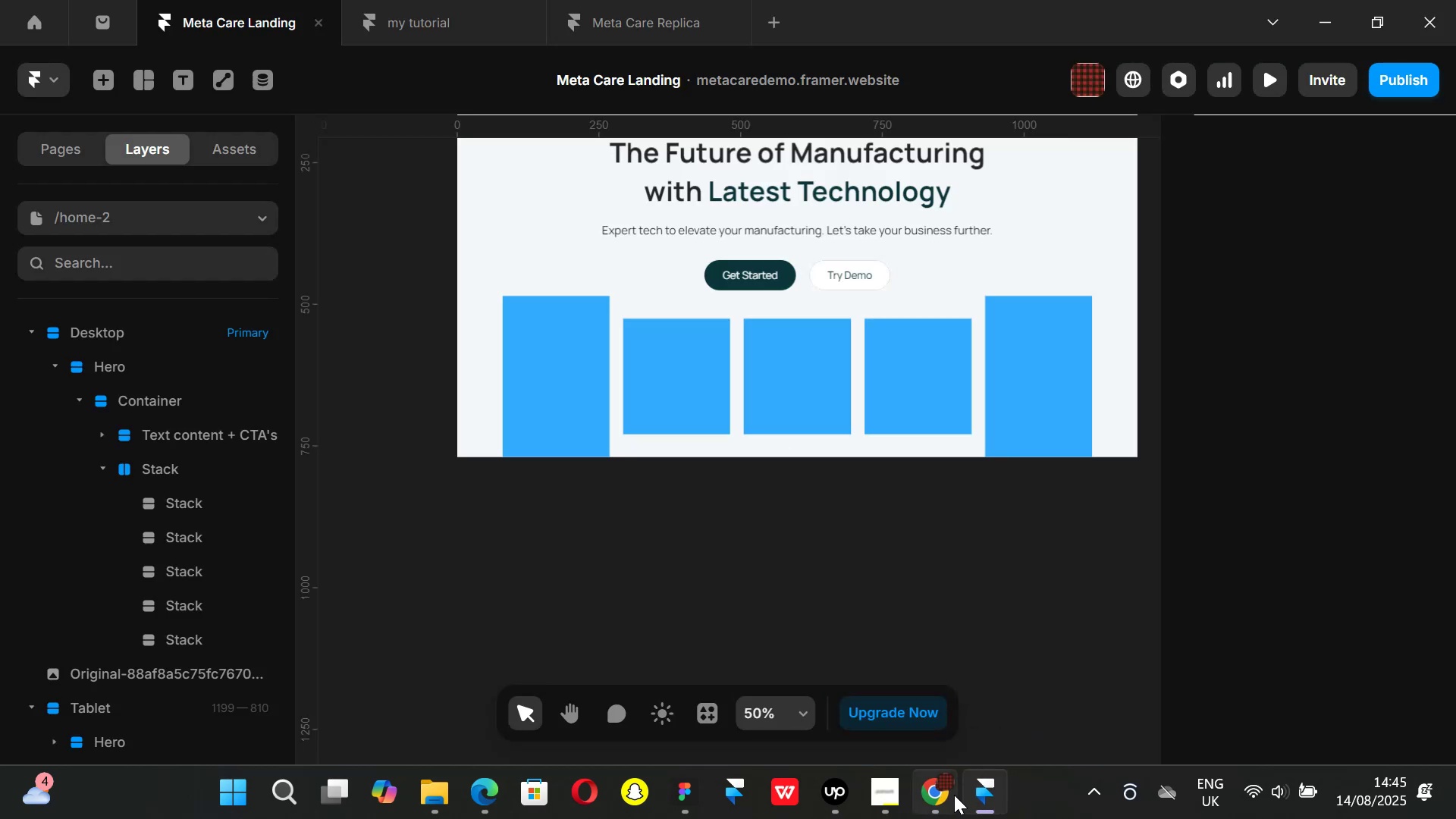 
left_click([954, 795])
 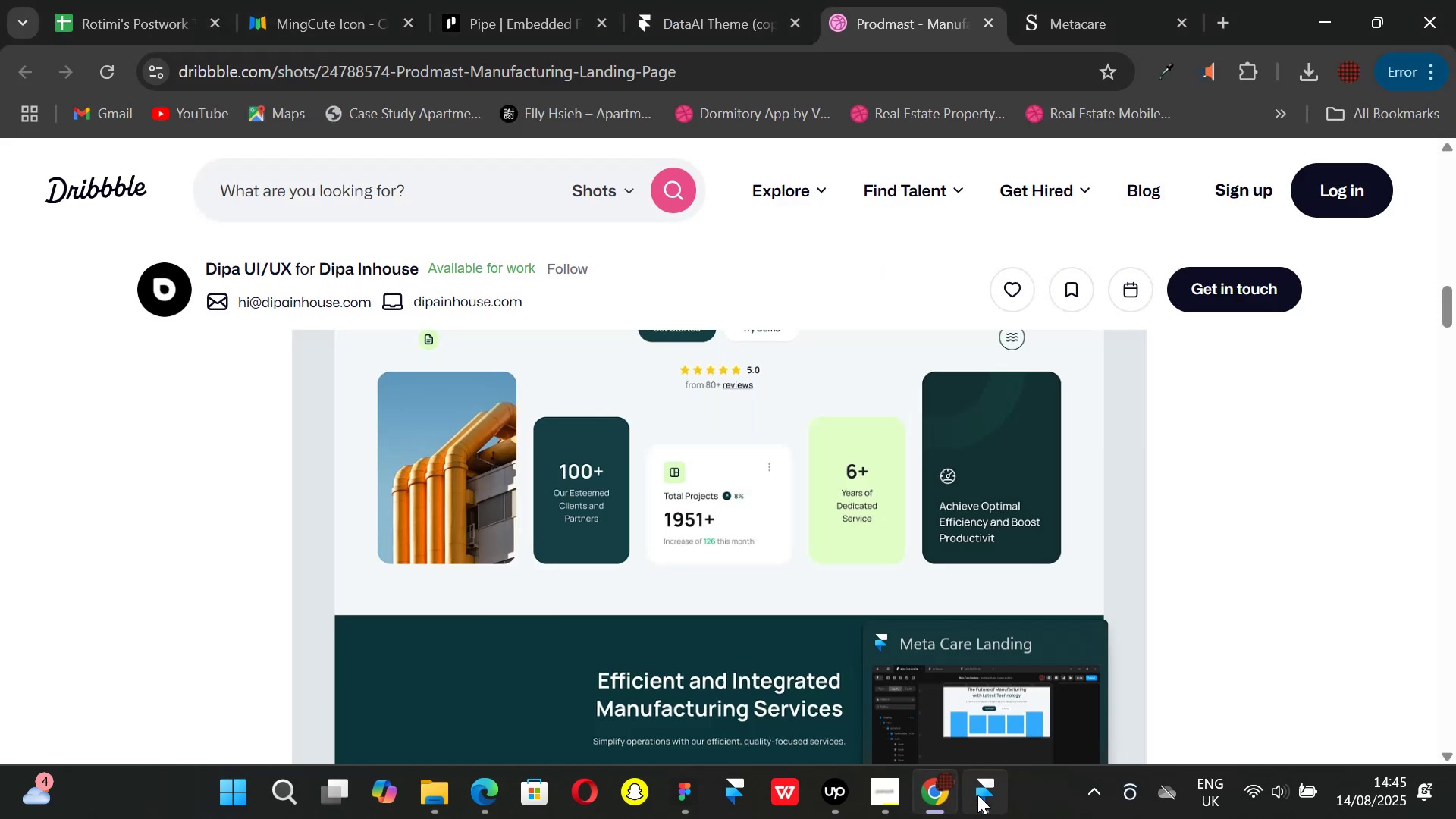 
left_click([977, 795])
 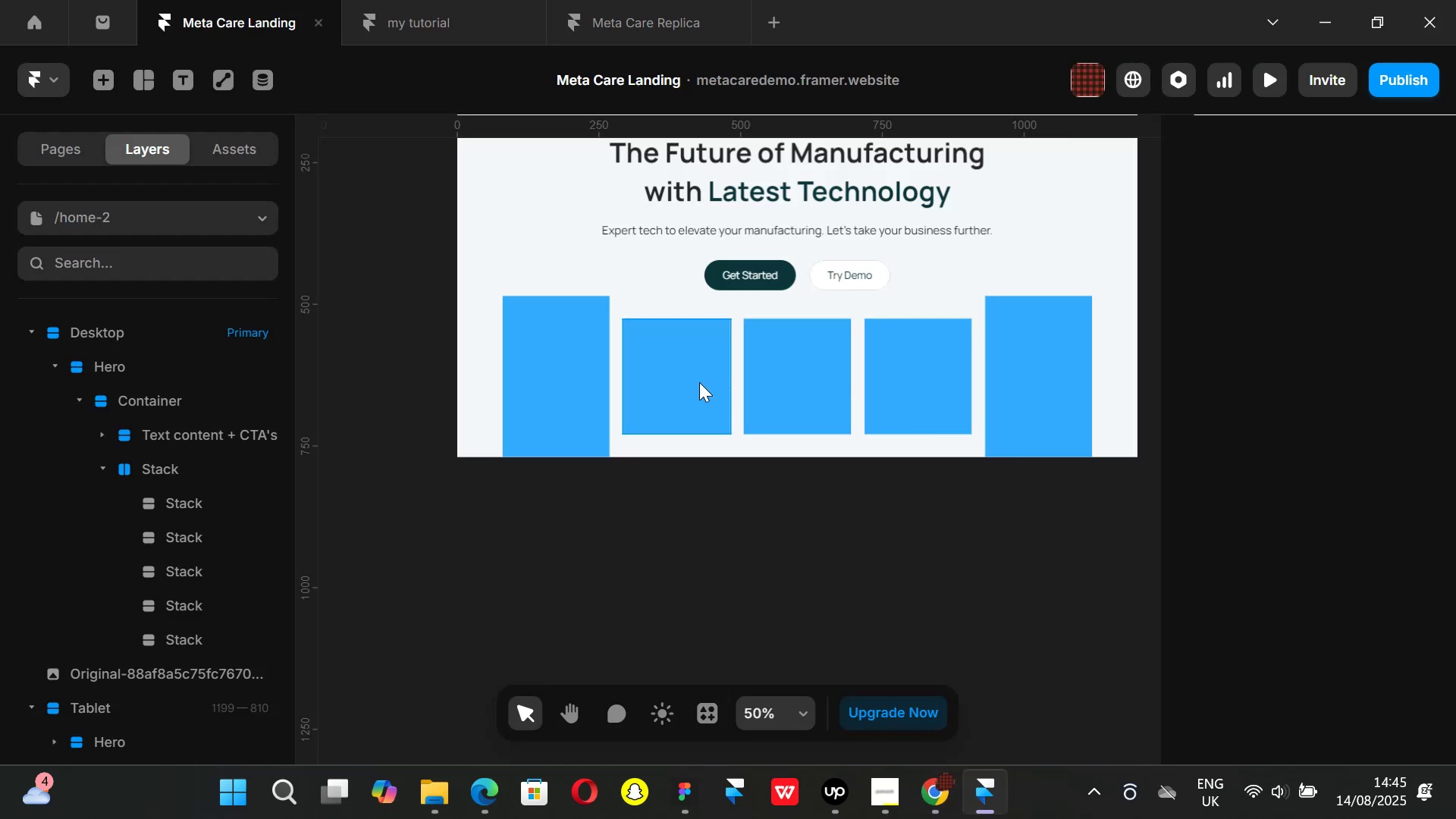 
left_click([699, 382])
 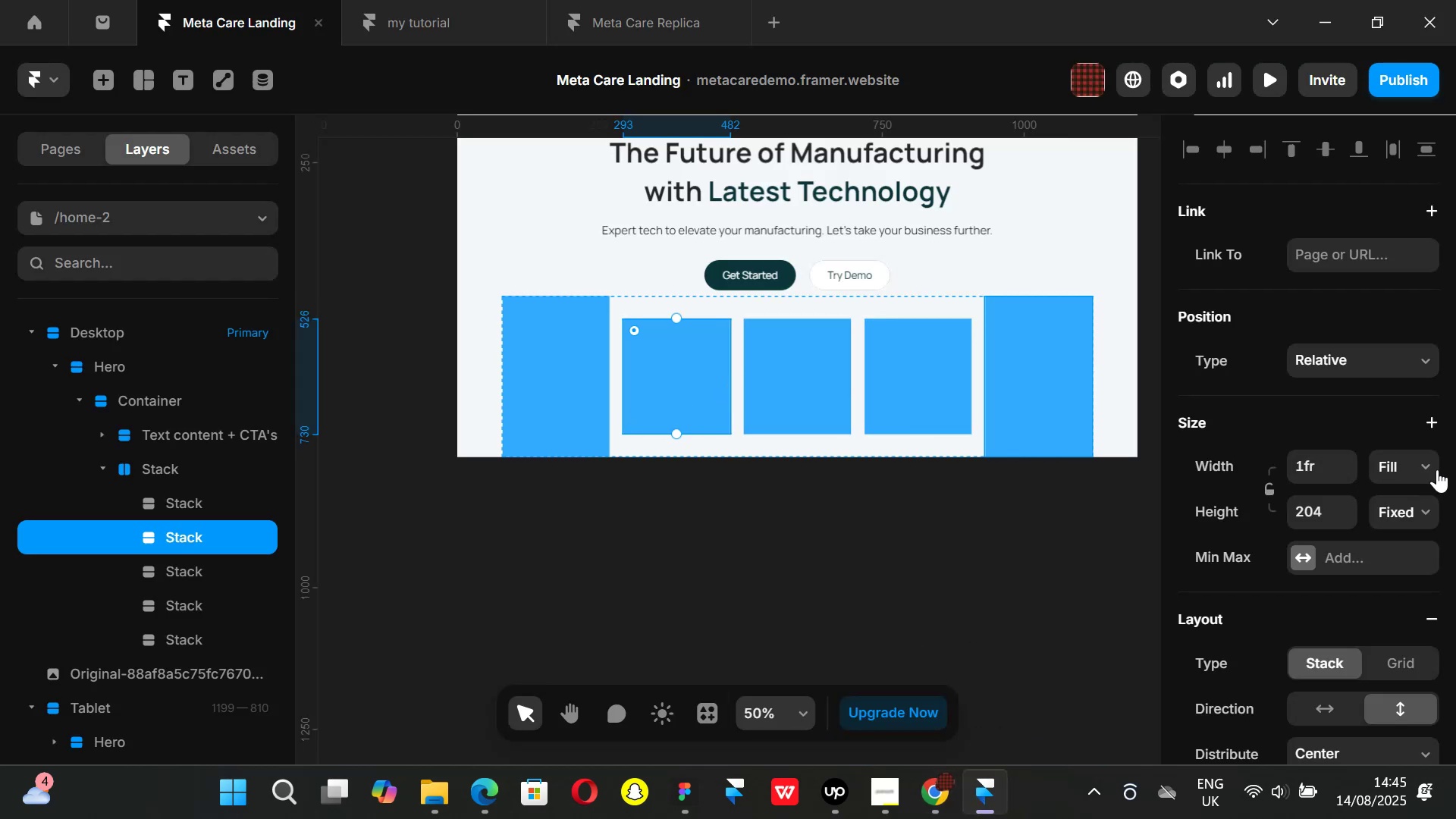 
key(Control+Z)
 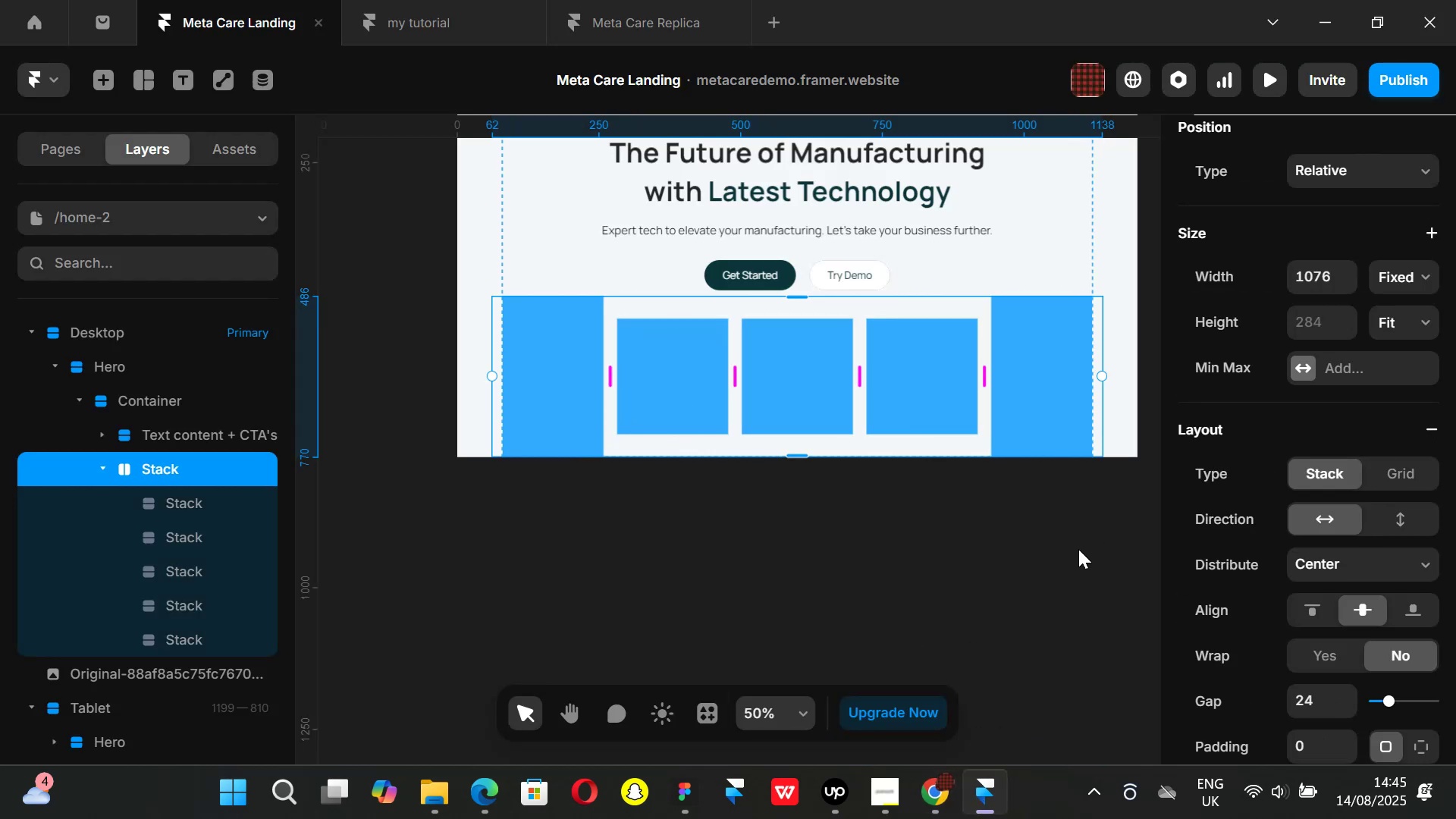 
key(Control+ControlLeft)
 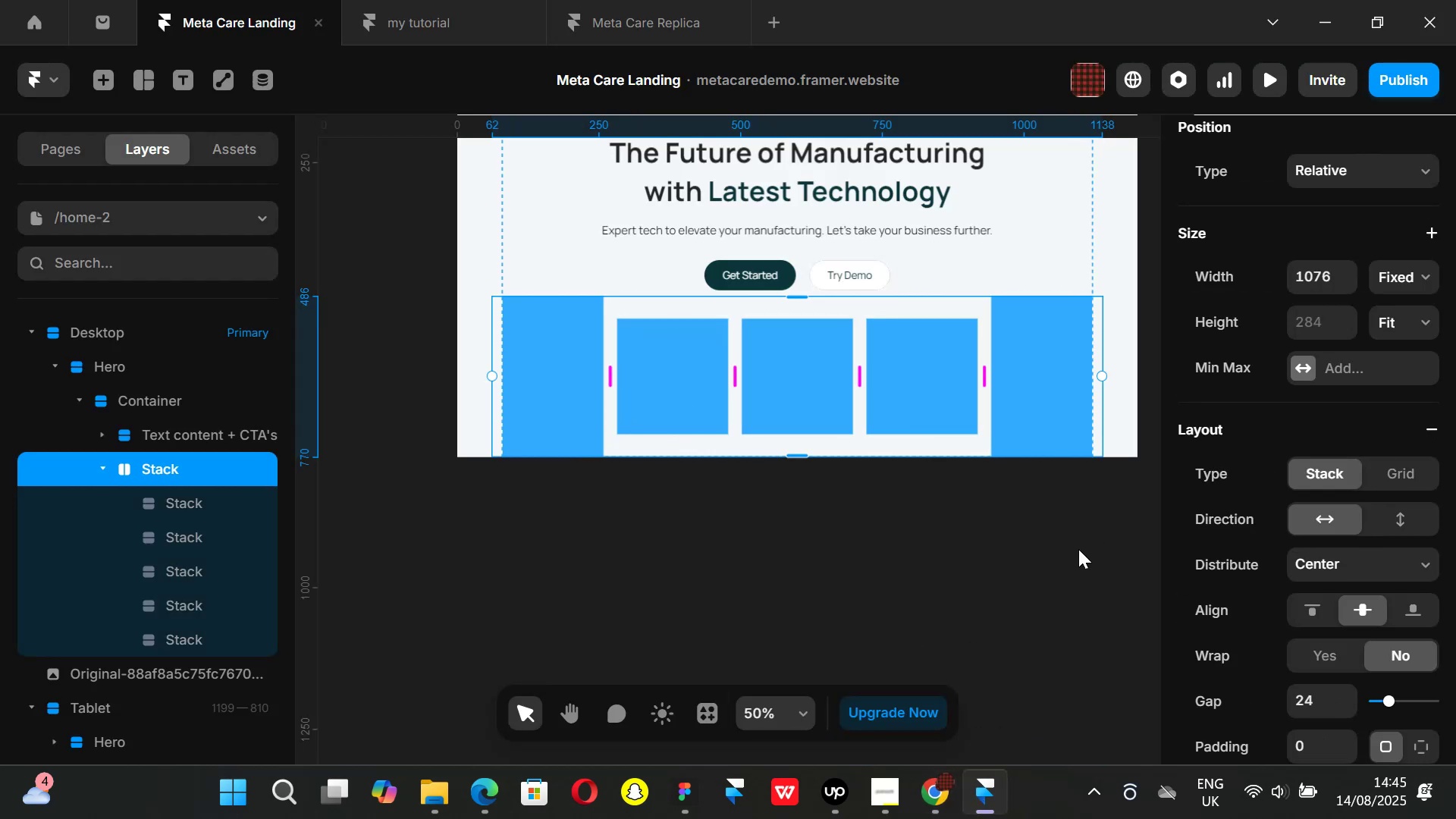 
key(Control+Z)
 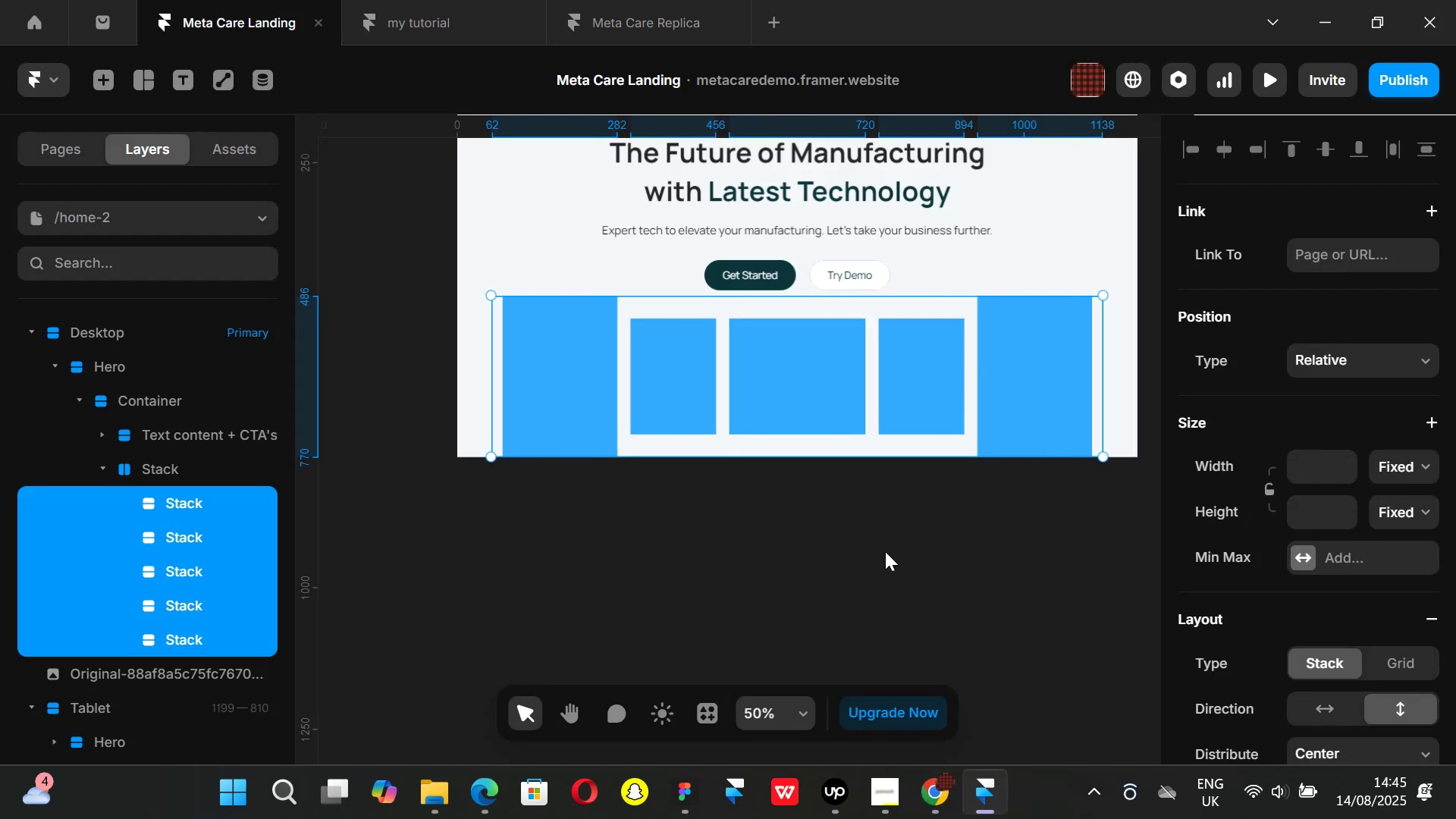 
key(Control+ControlLeft)
 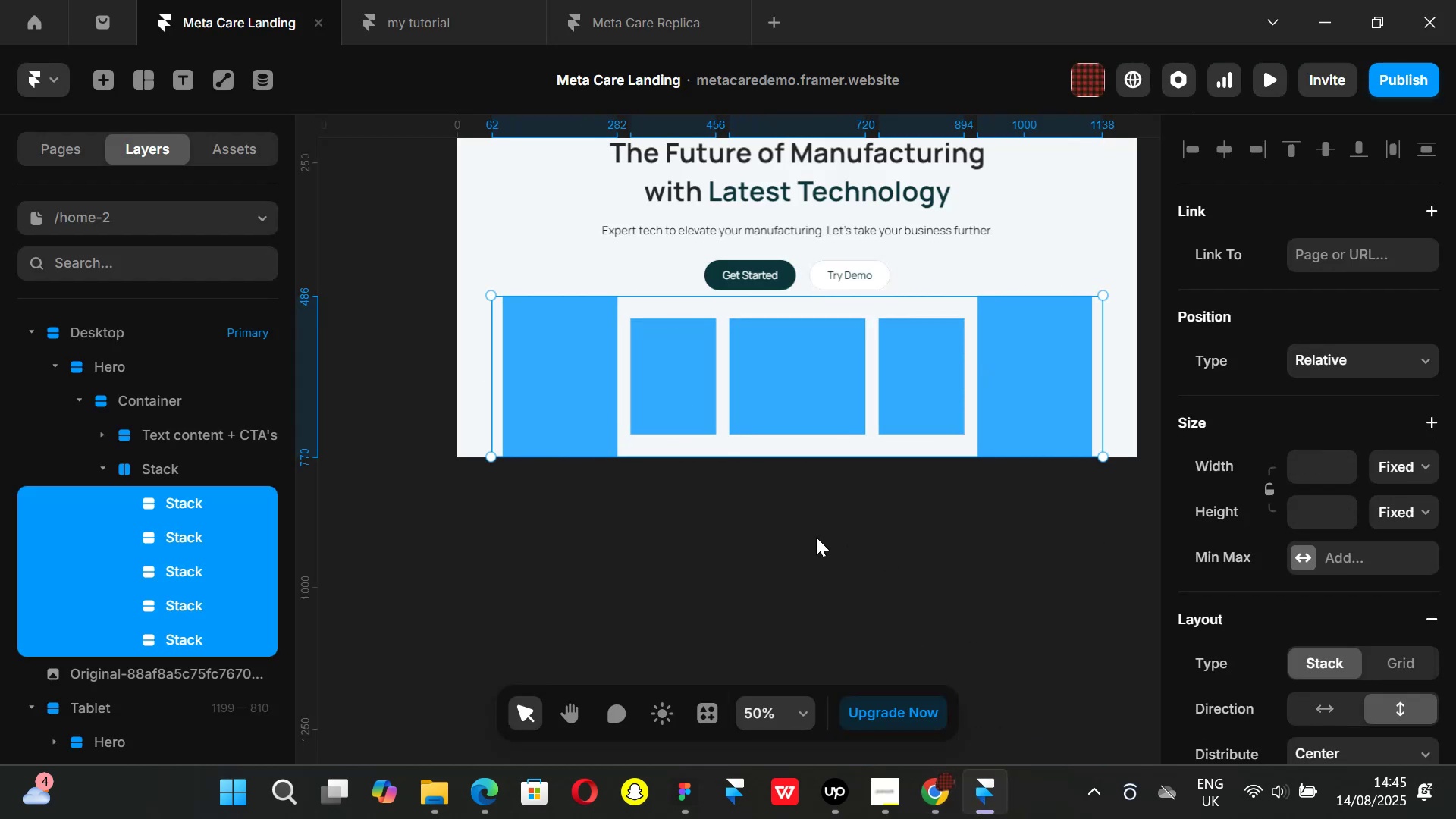 
key(Control+Z)
 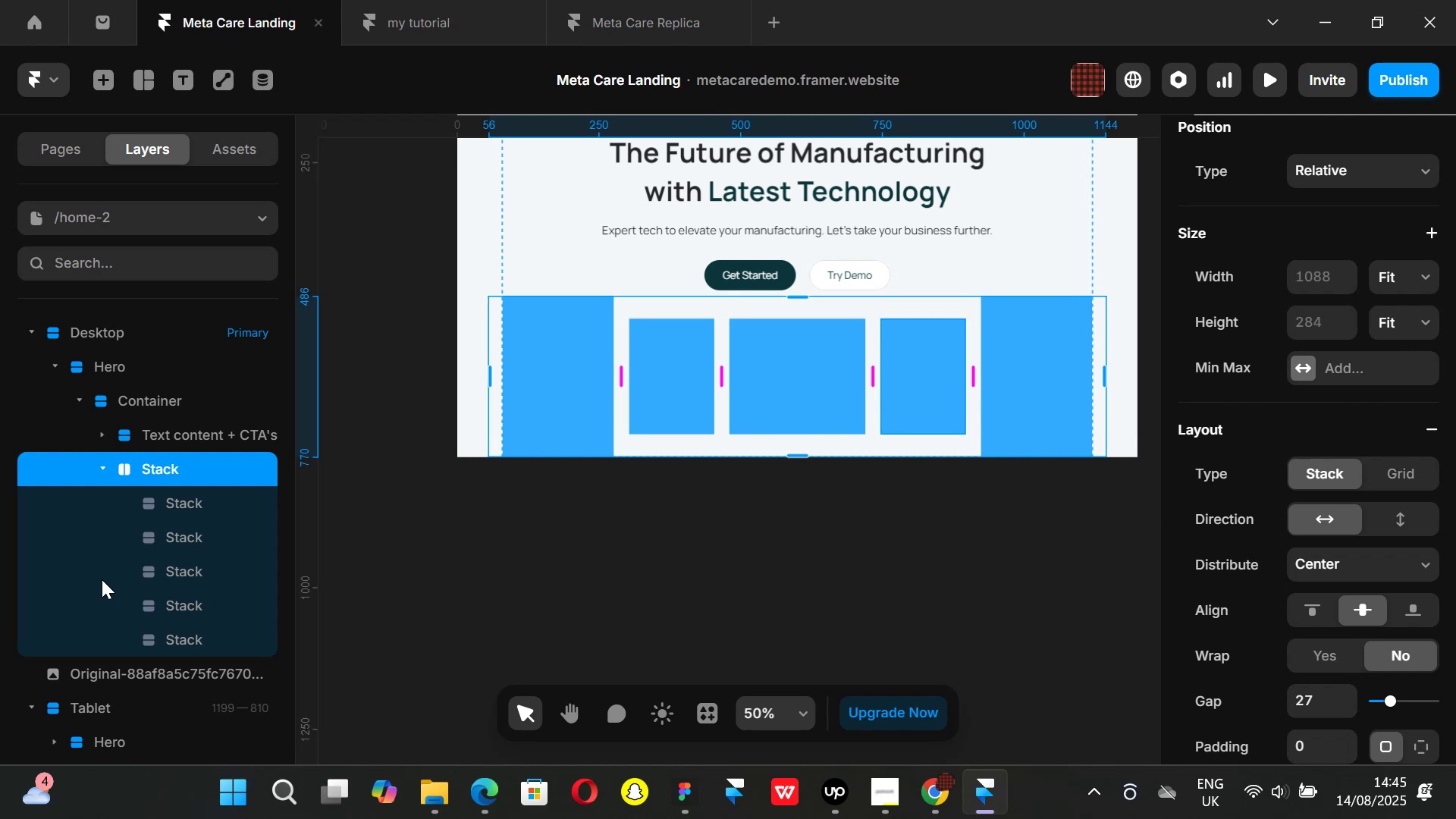 
left_click([169, 497])
 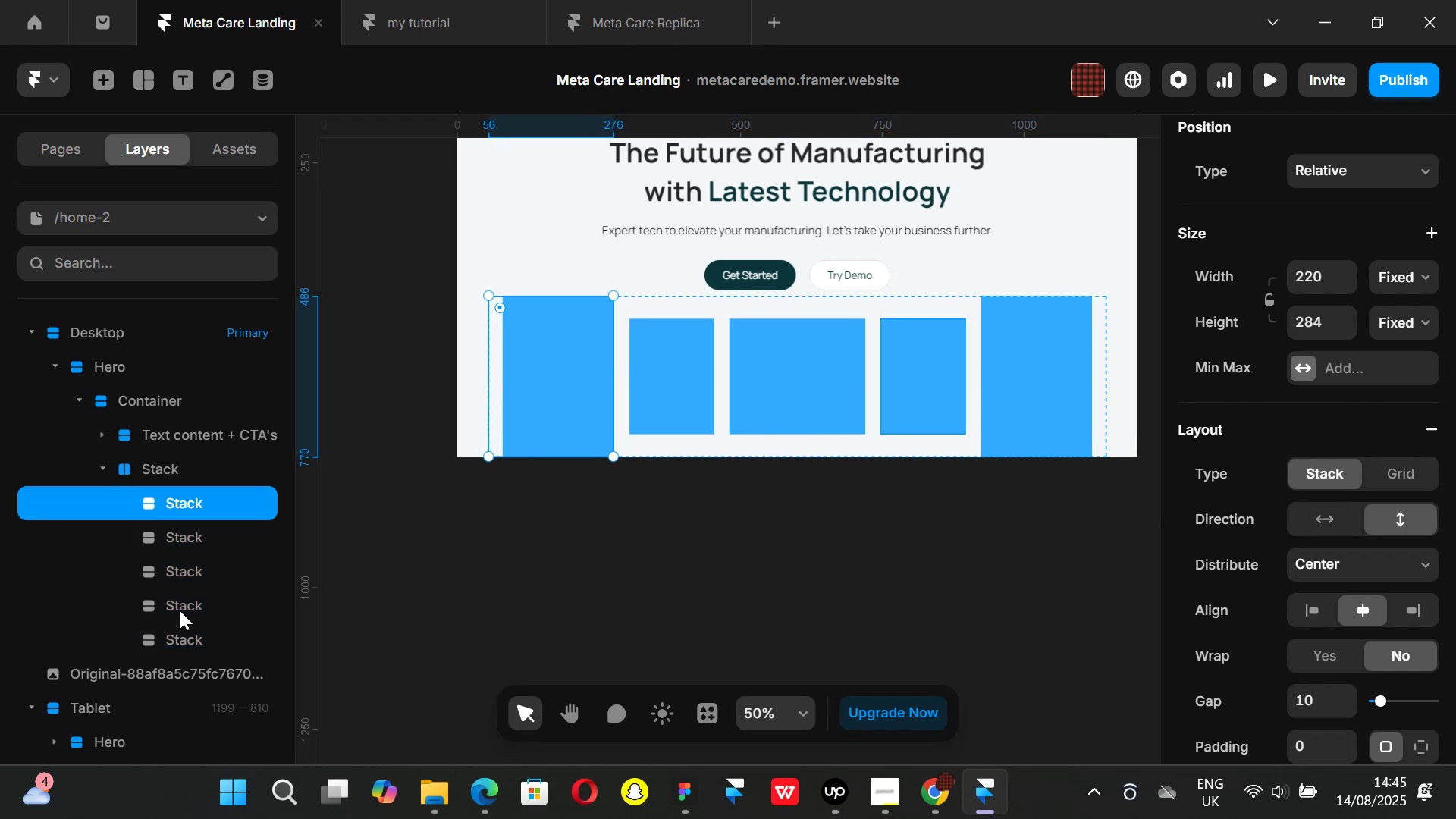 
hold_key(key=ShiftLeft, duration=0.87)
left_click([177, 638])
 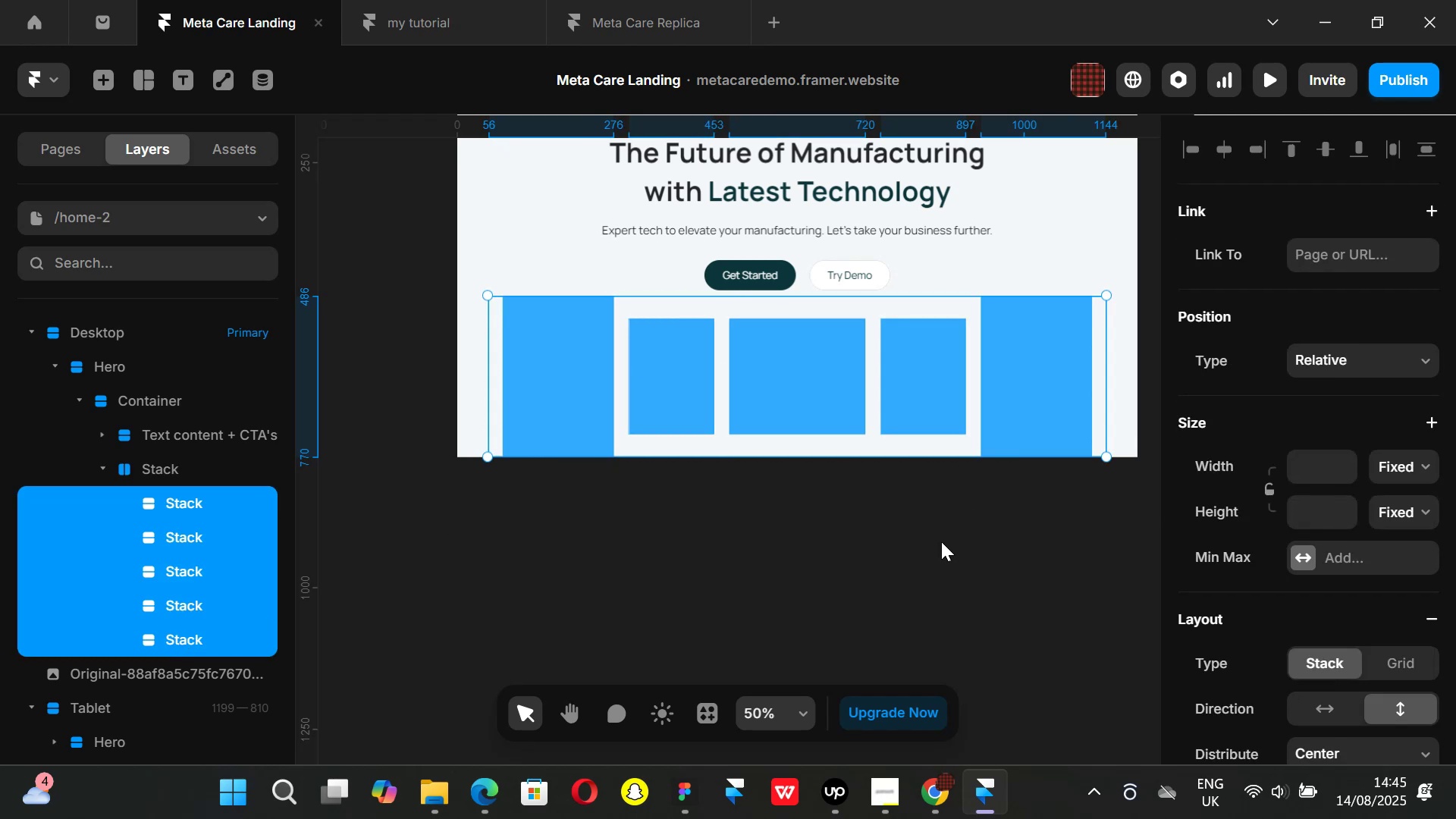 
left_click_drag(start_coordinate=[851, 578], to_coordinate=[798, 578])
 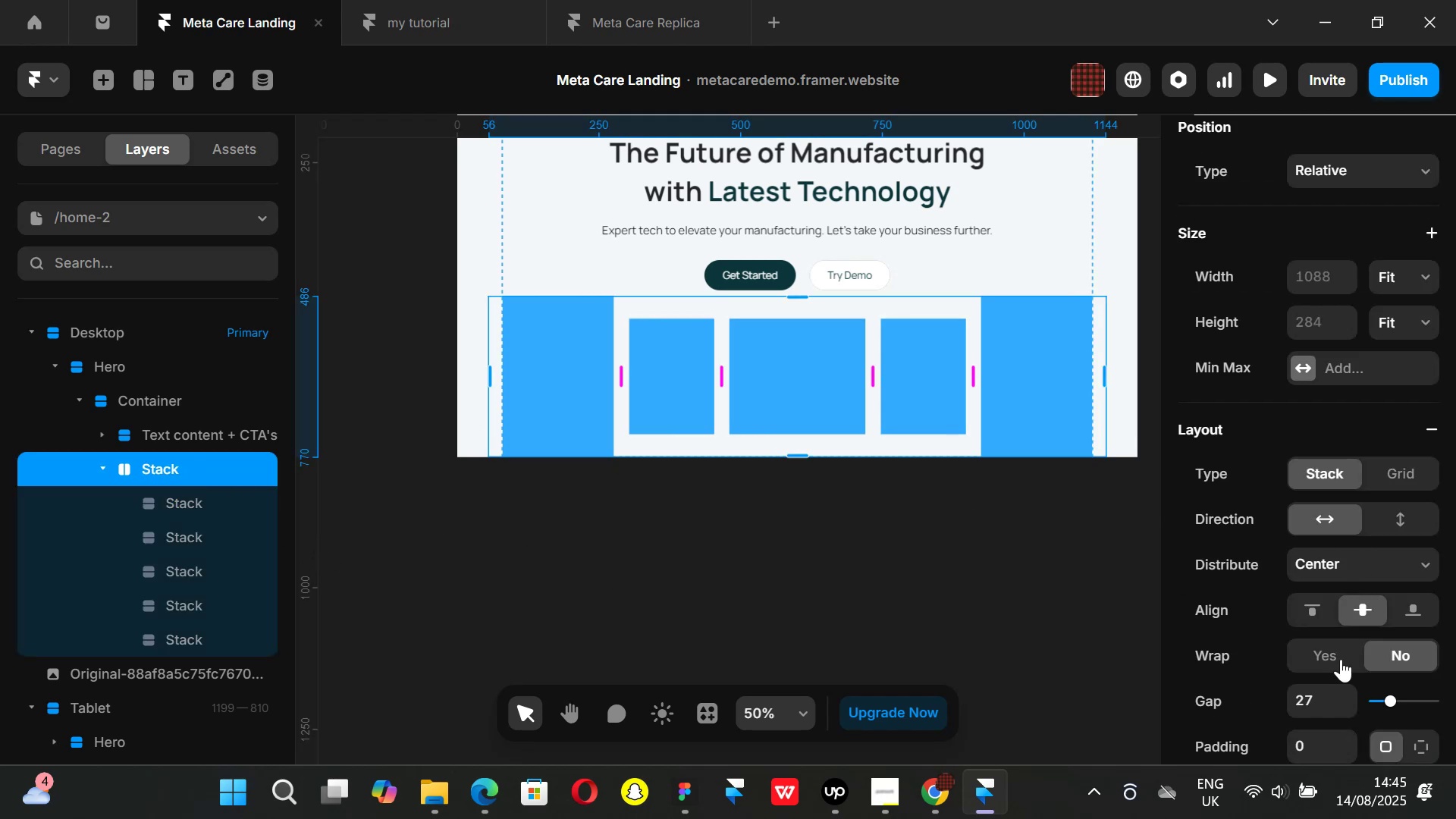 
left_click([1314, 705])
 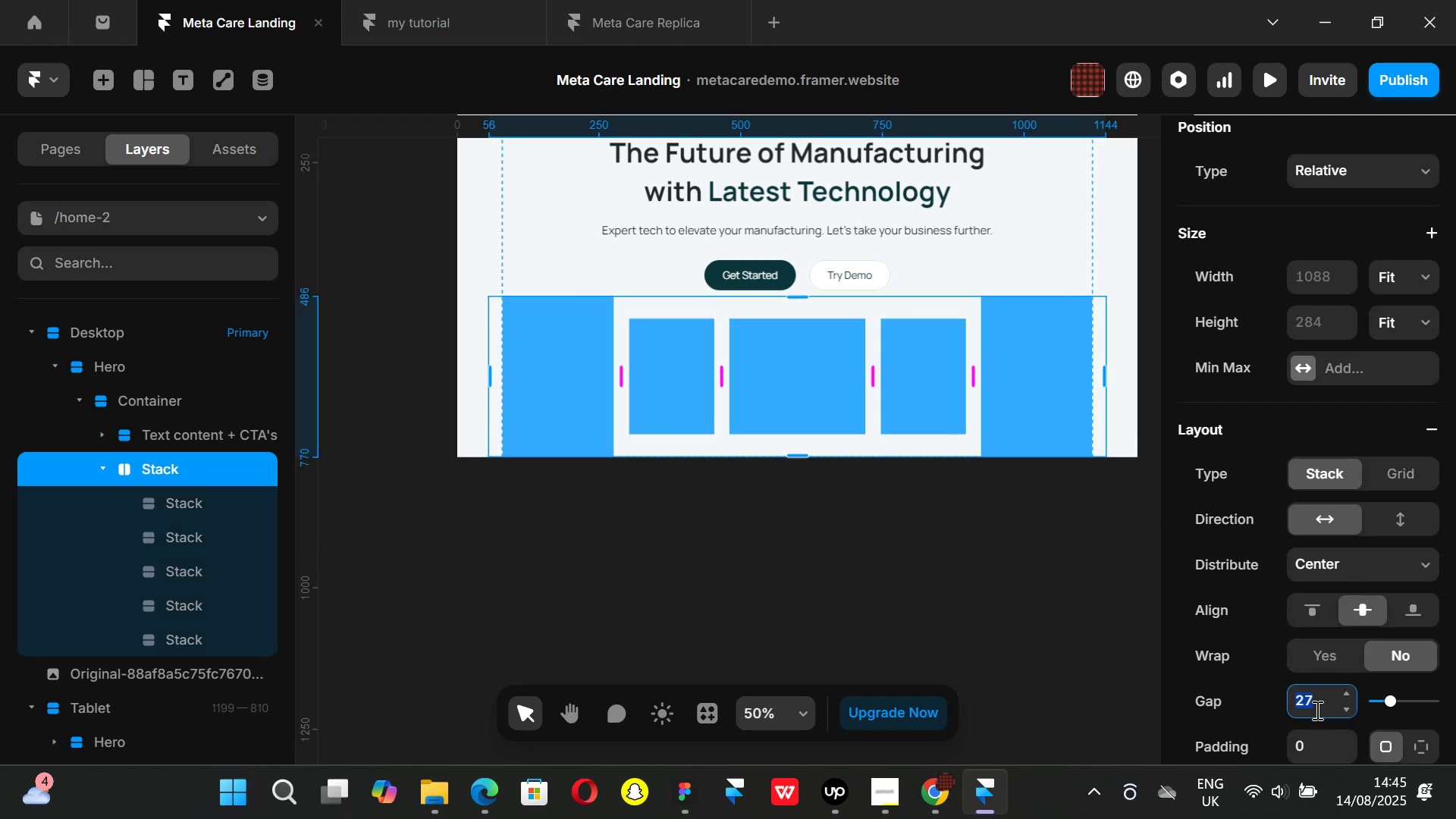 
type(24)
 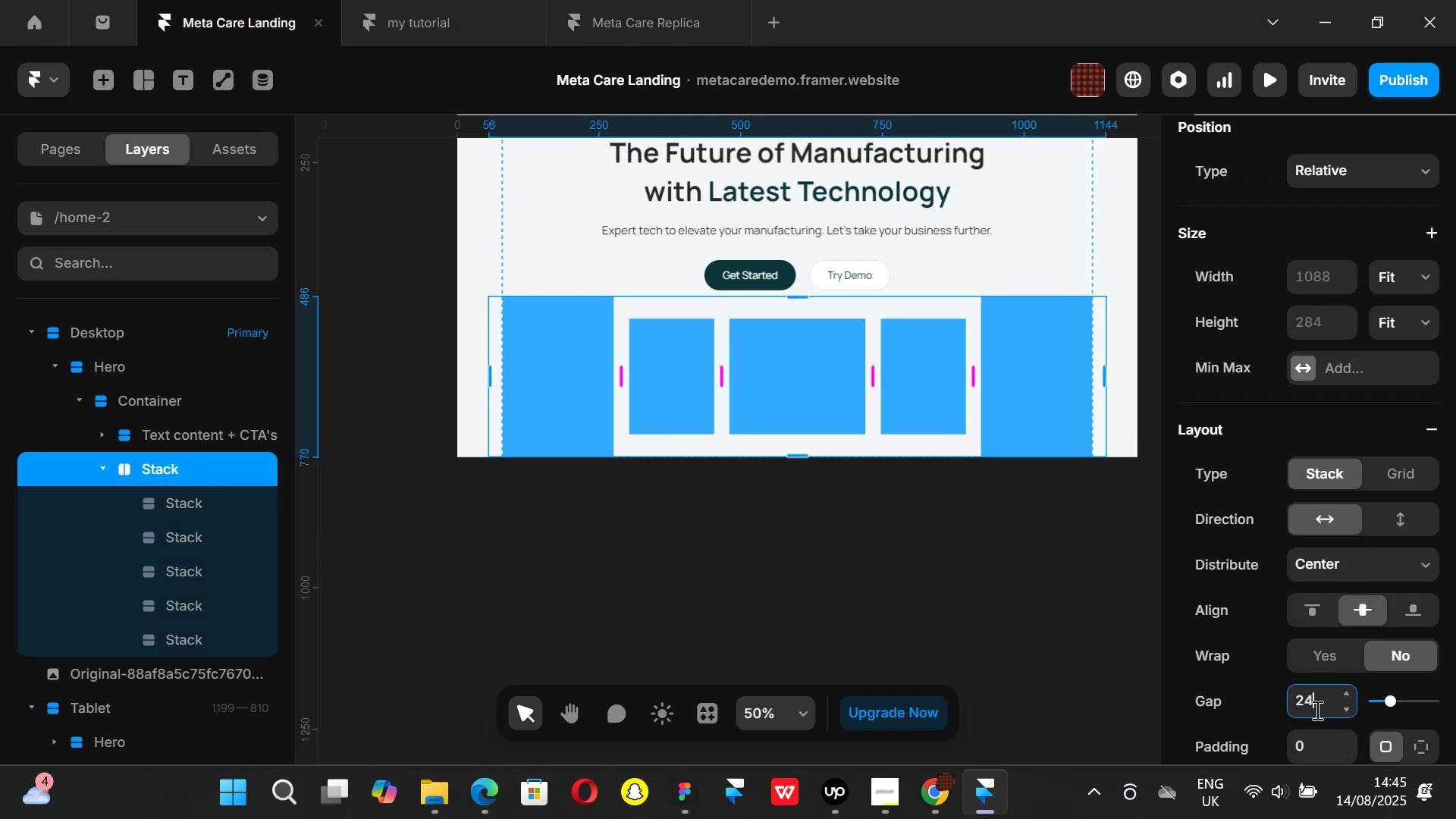 
key(Enter)
 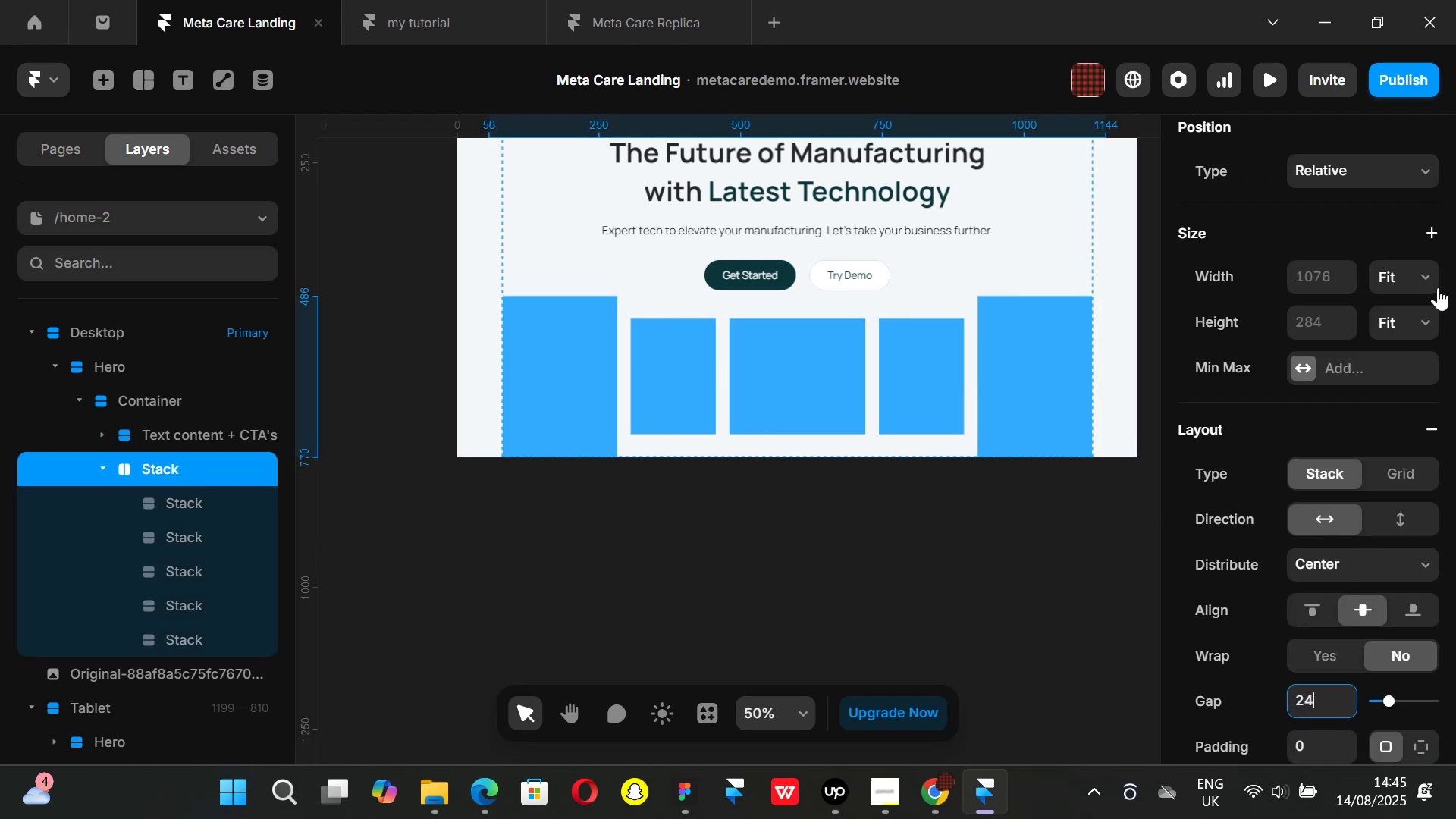 
left_click([1433, 271])
 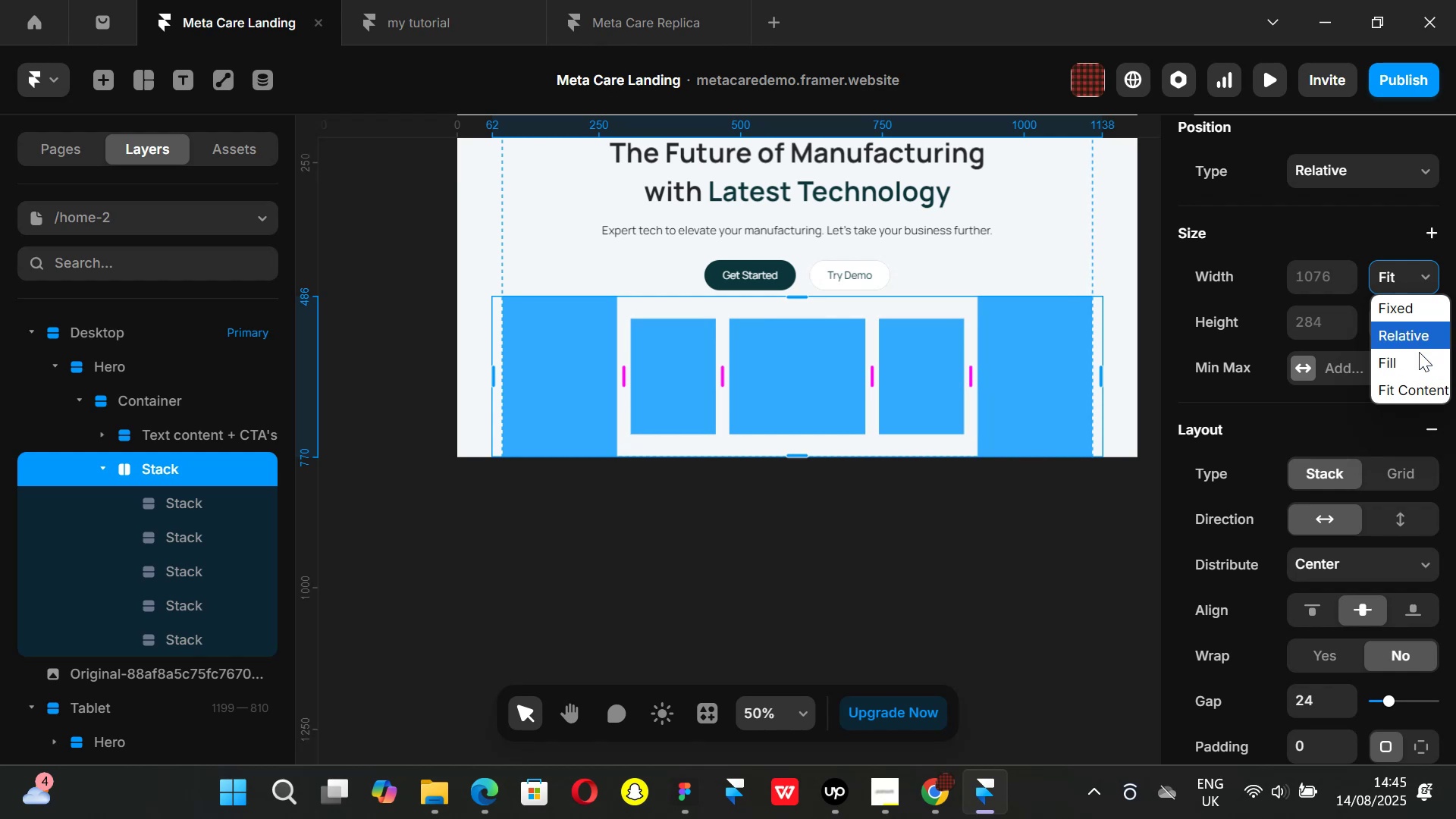 
left_click([1420, 358])
 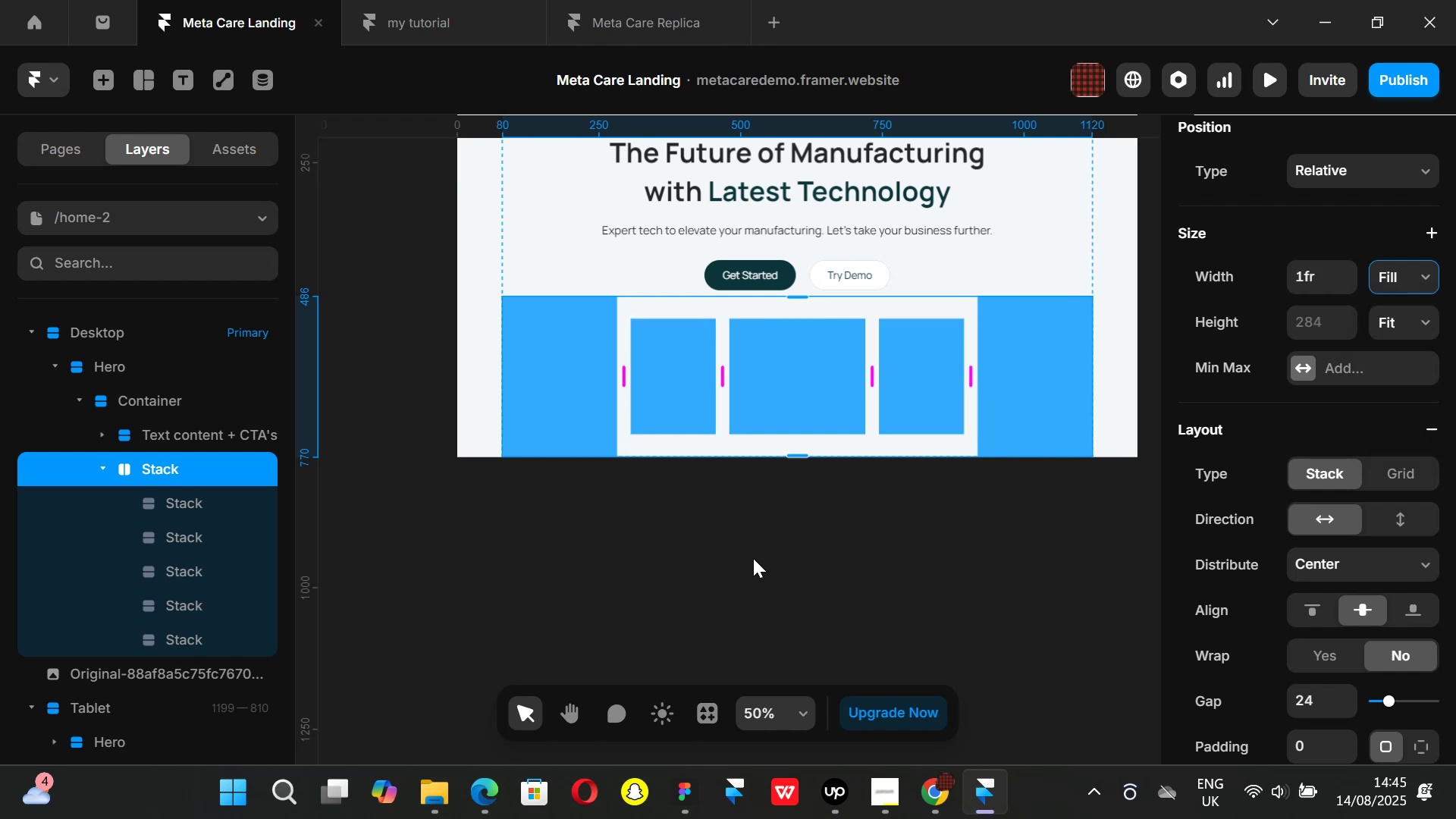 
left_click([753, 558])
 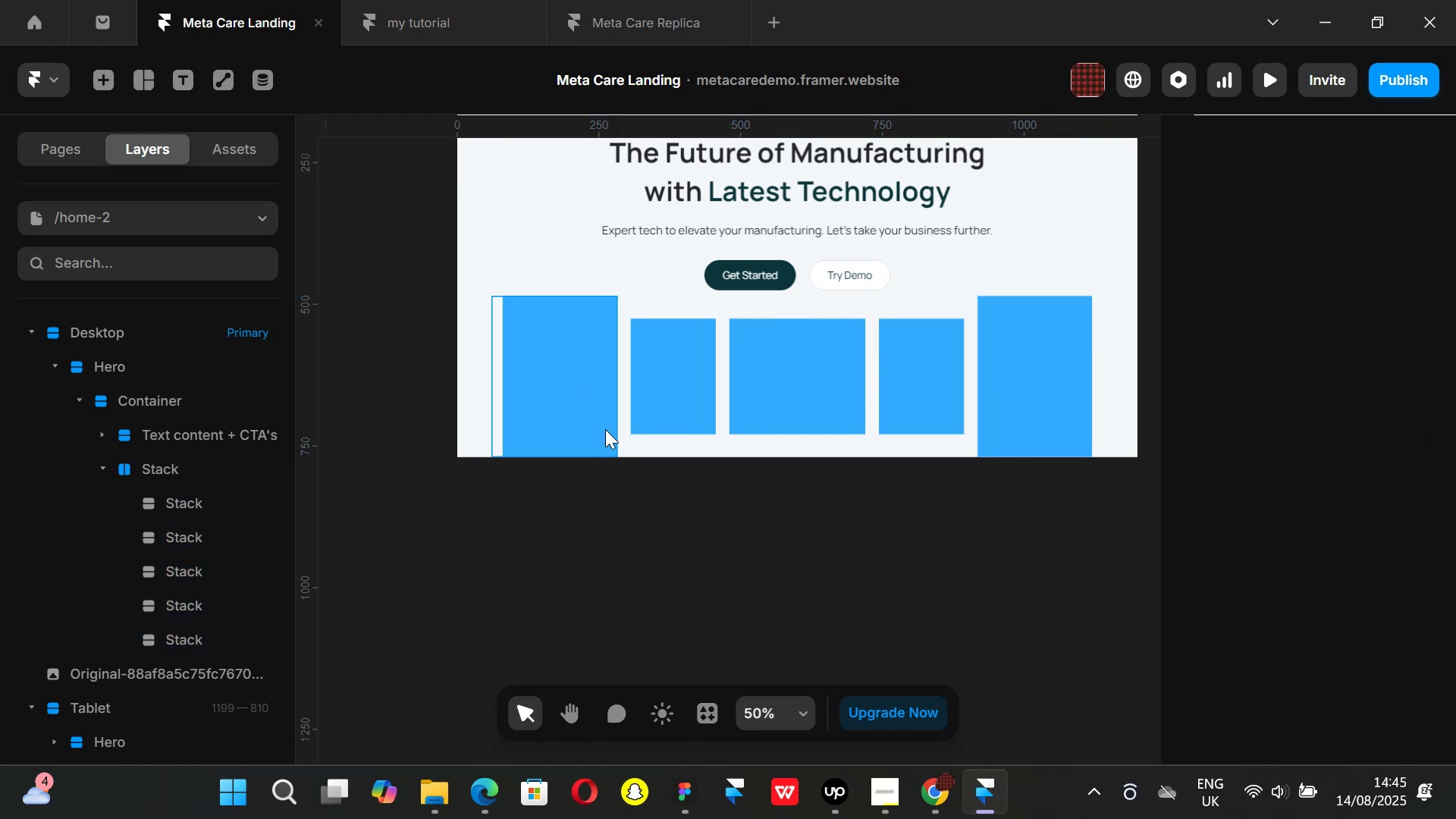 
left_click([648, 441])
 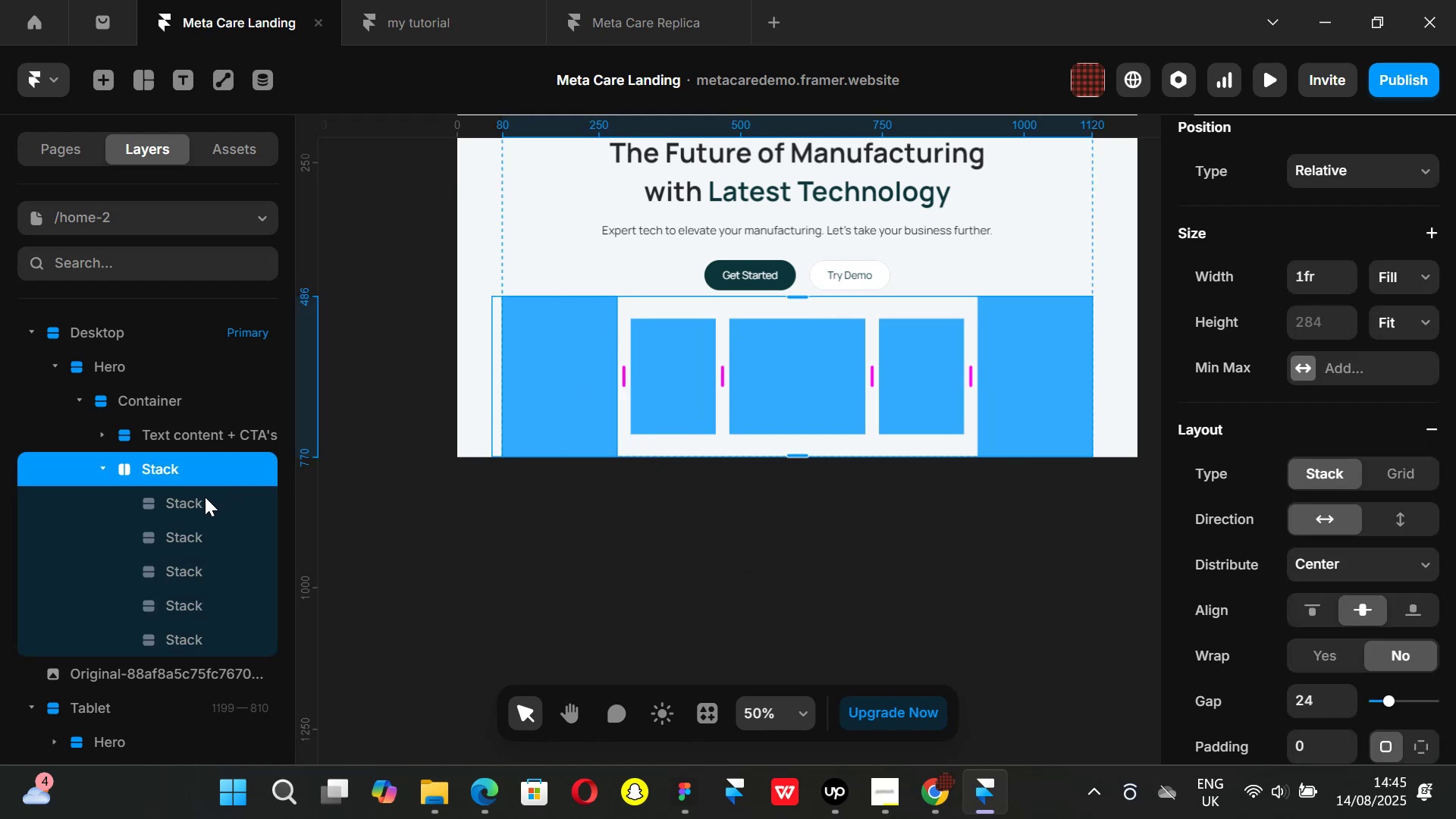 
left_click([202, 498])
 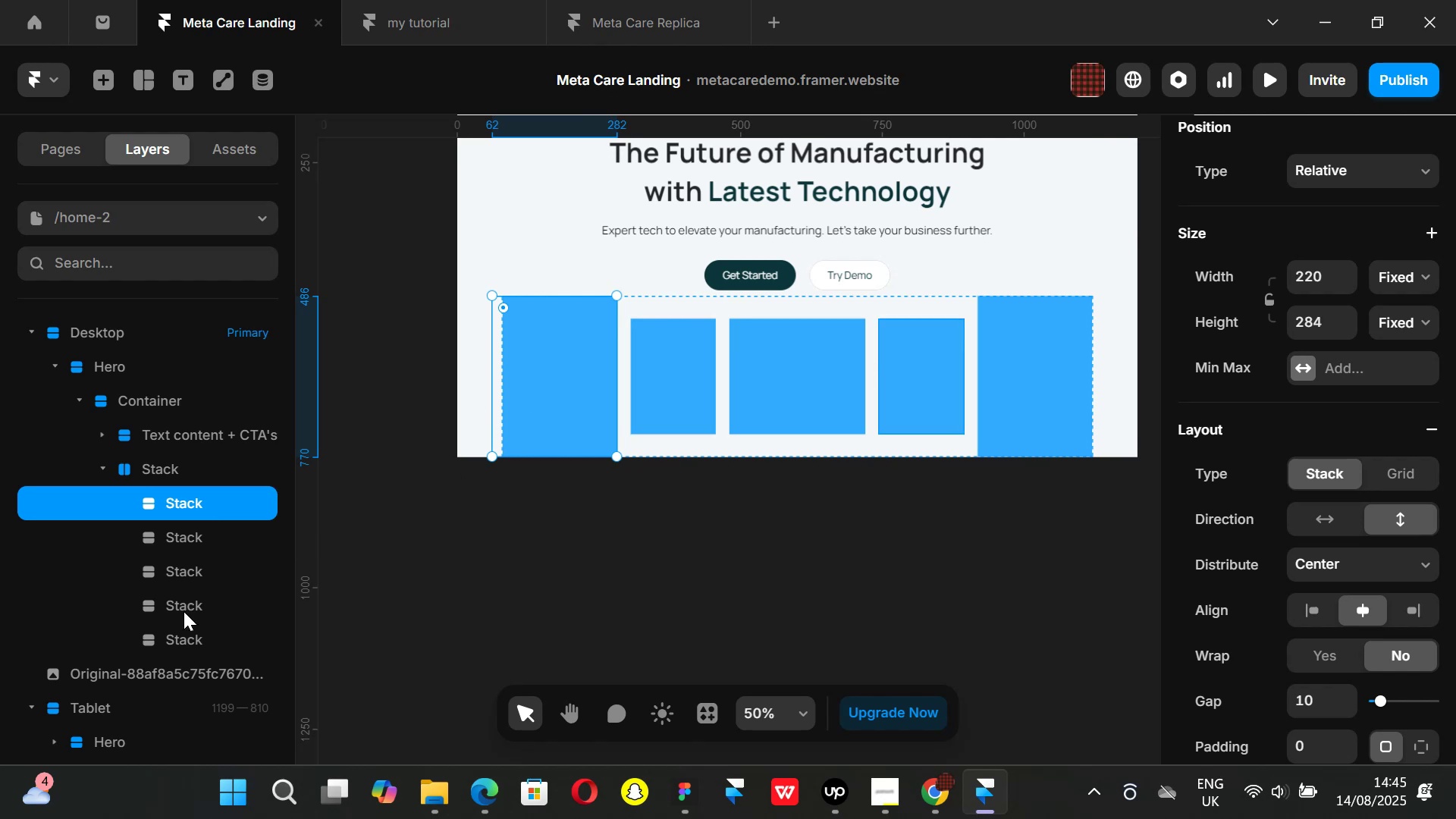 
hold_key(key=ShiftLeft, duration=1.51)
 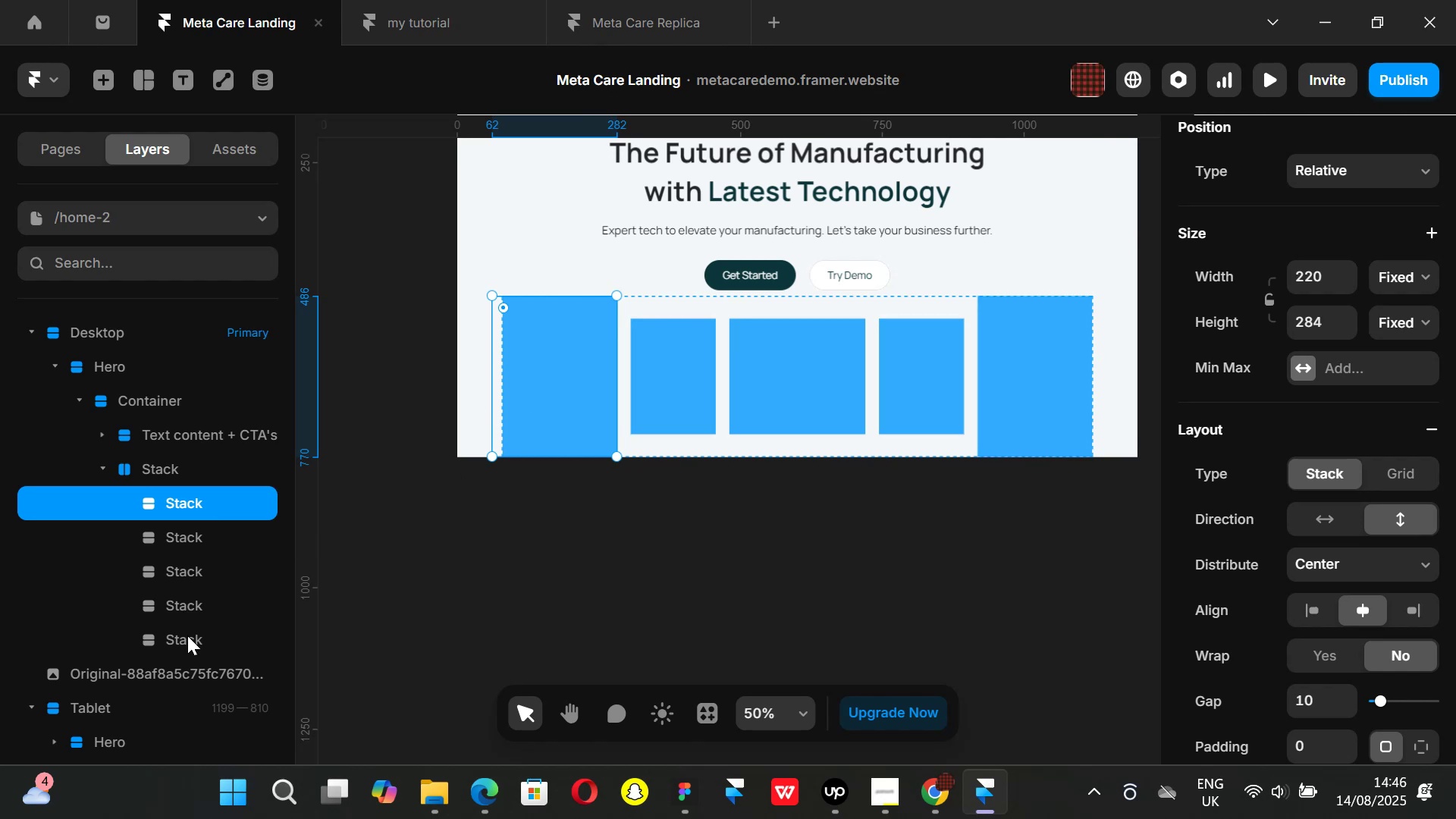 
key(Shift+ShiftLeft)
 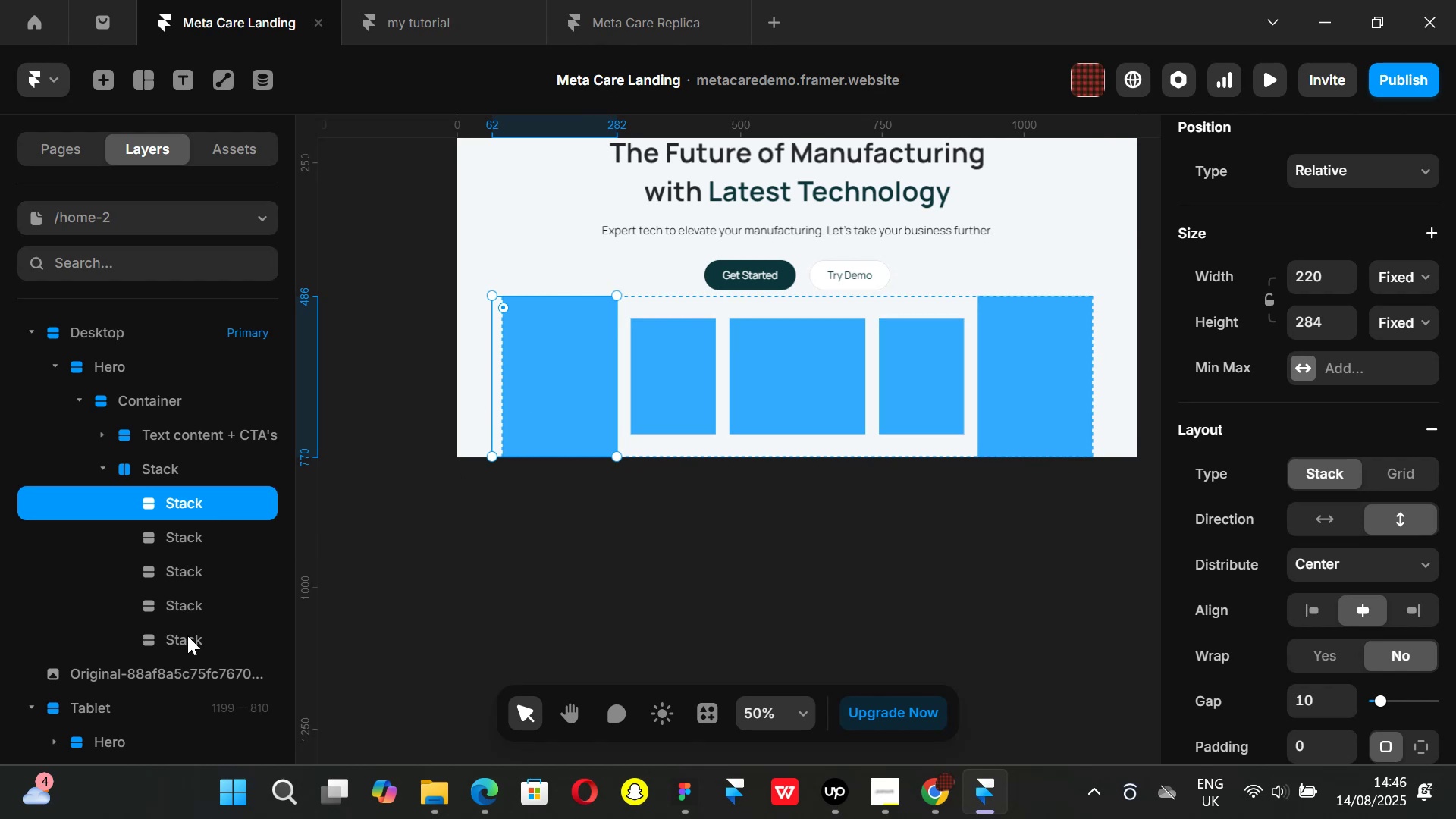 
key(Shift+ShiftLeft)
 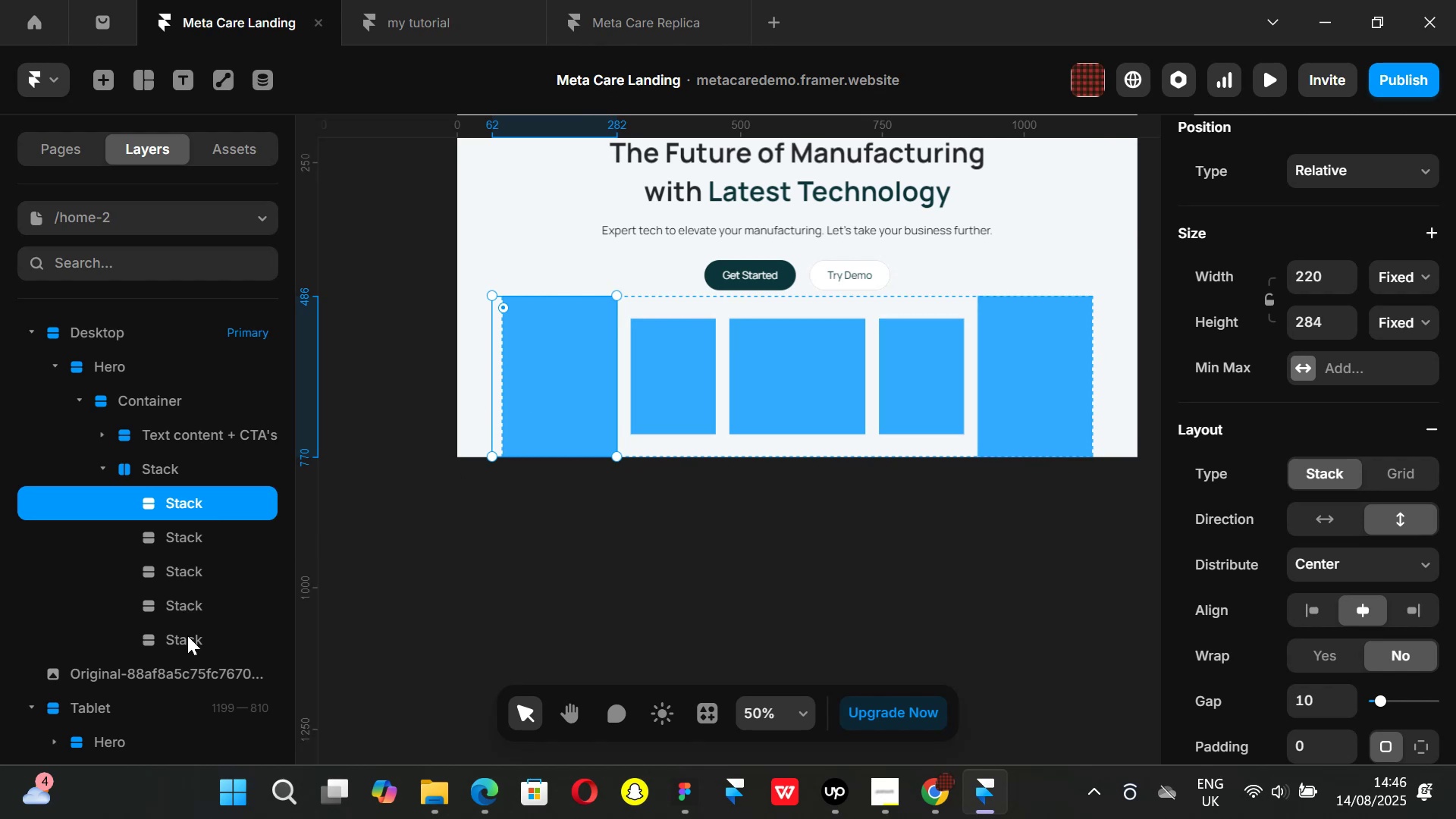 
key(Shift+ShiftLeft)
 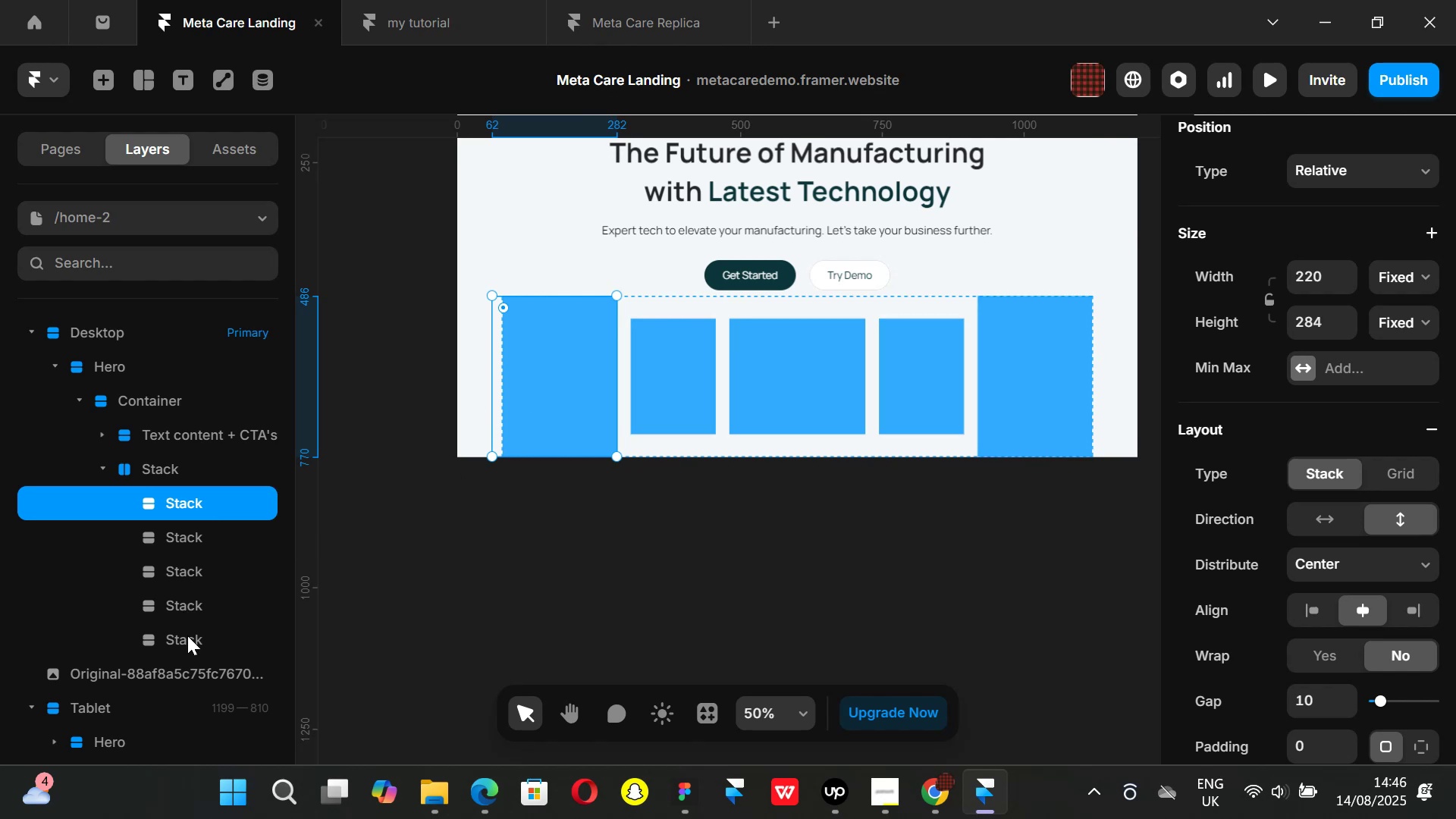 
key(Shift+ShiftLeft)
 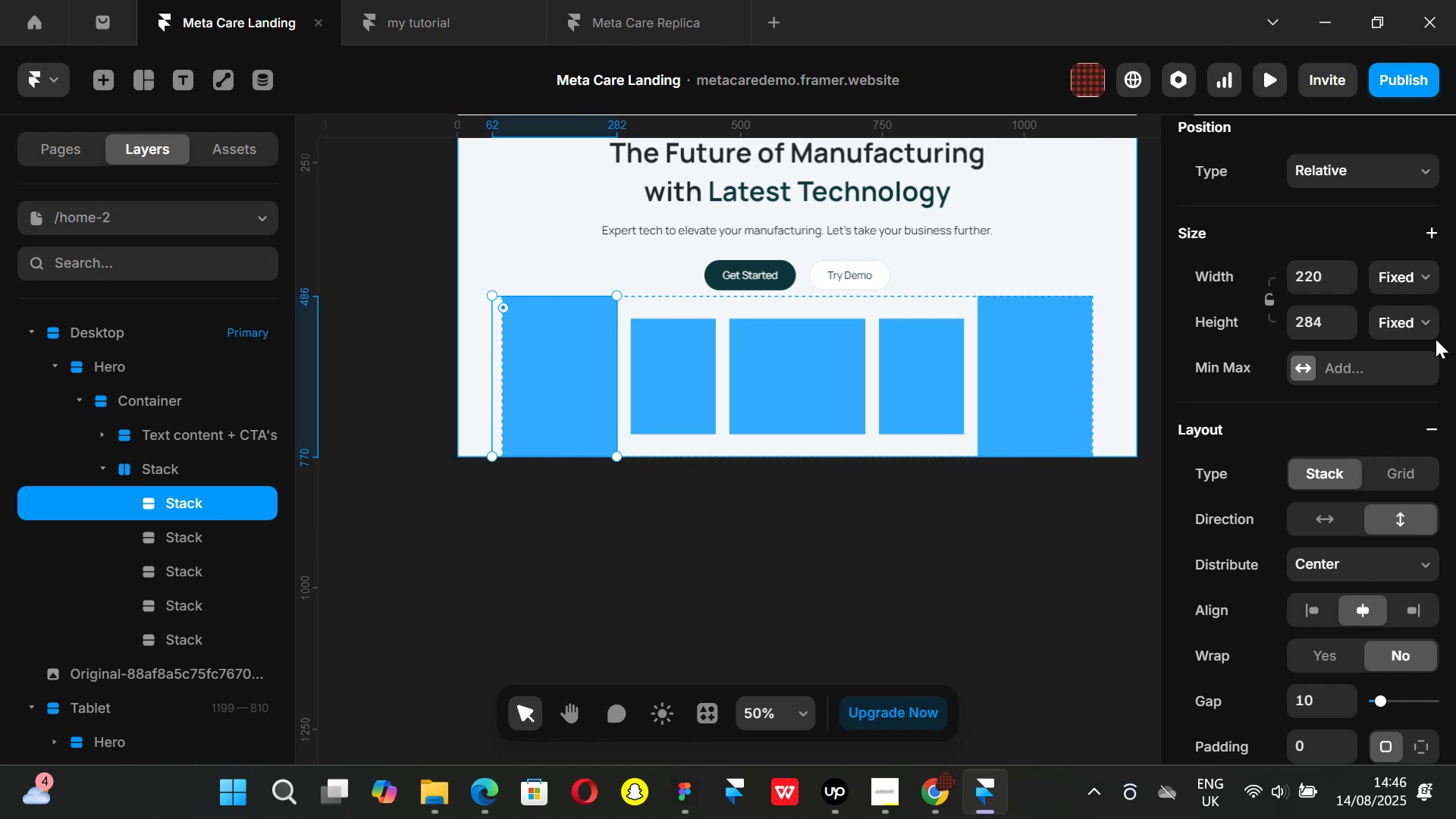 
left_click([1426, 275])
 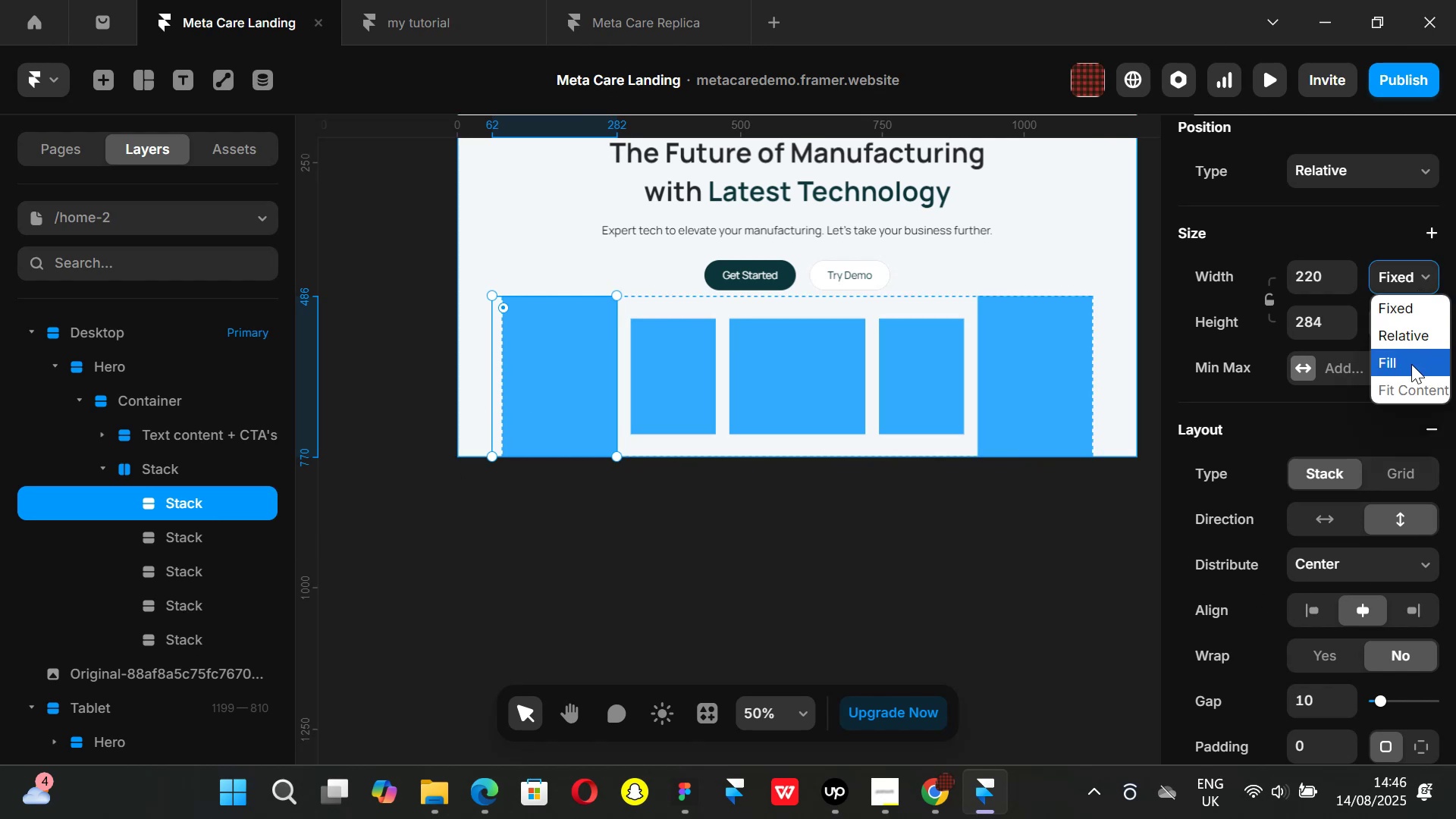 
left_click([1411, 364])
 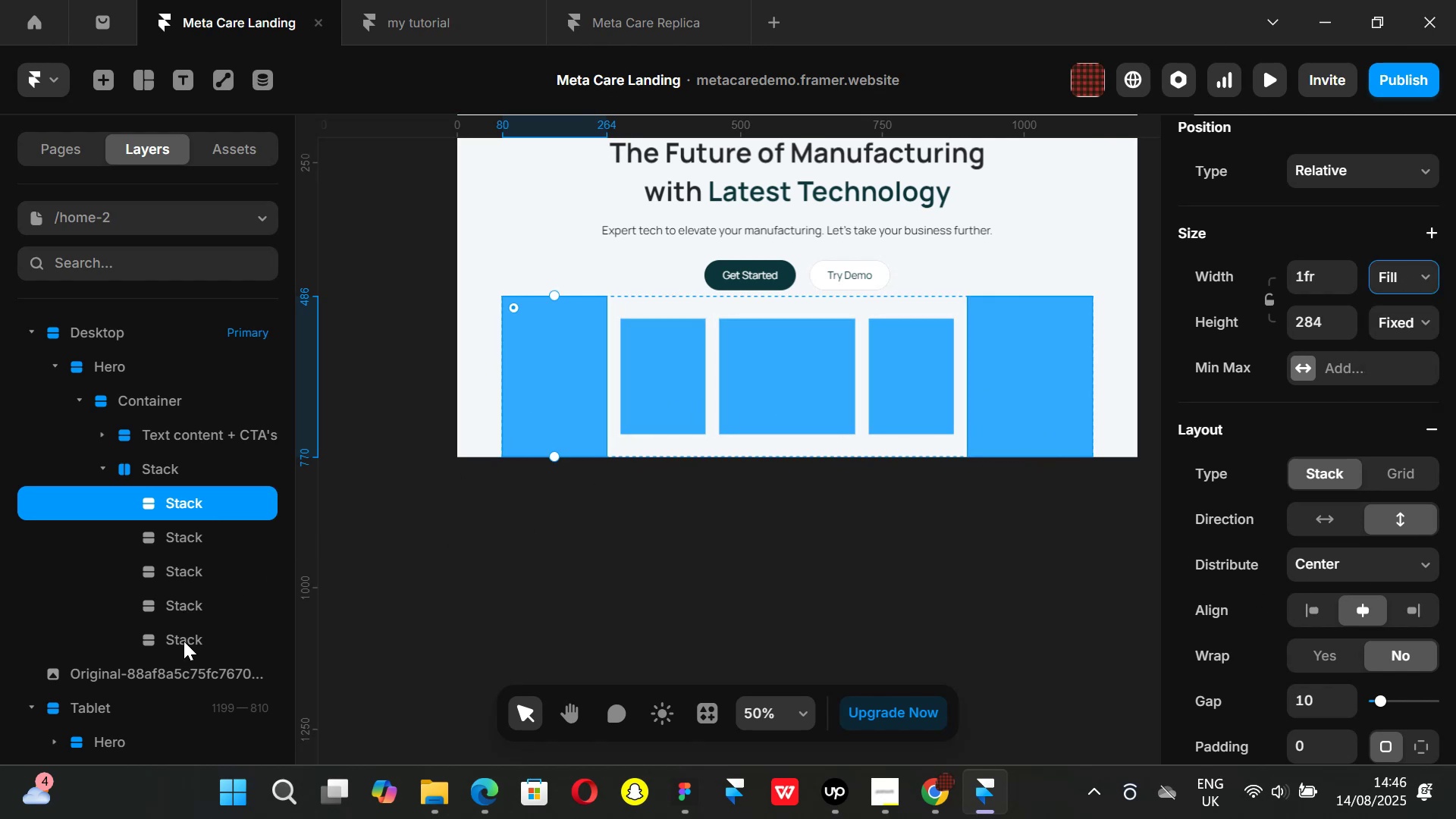 
left_click([169, 638])
 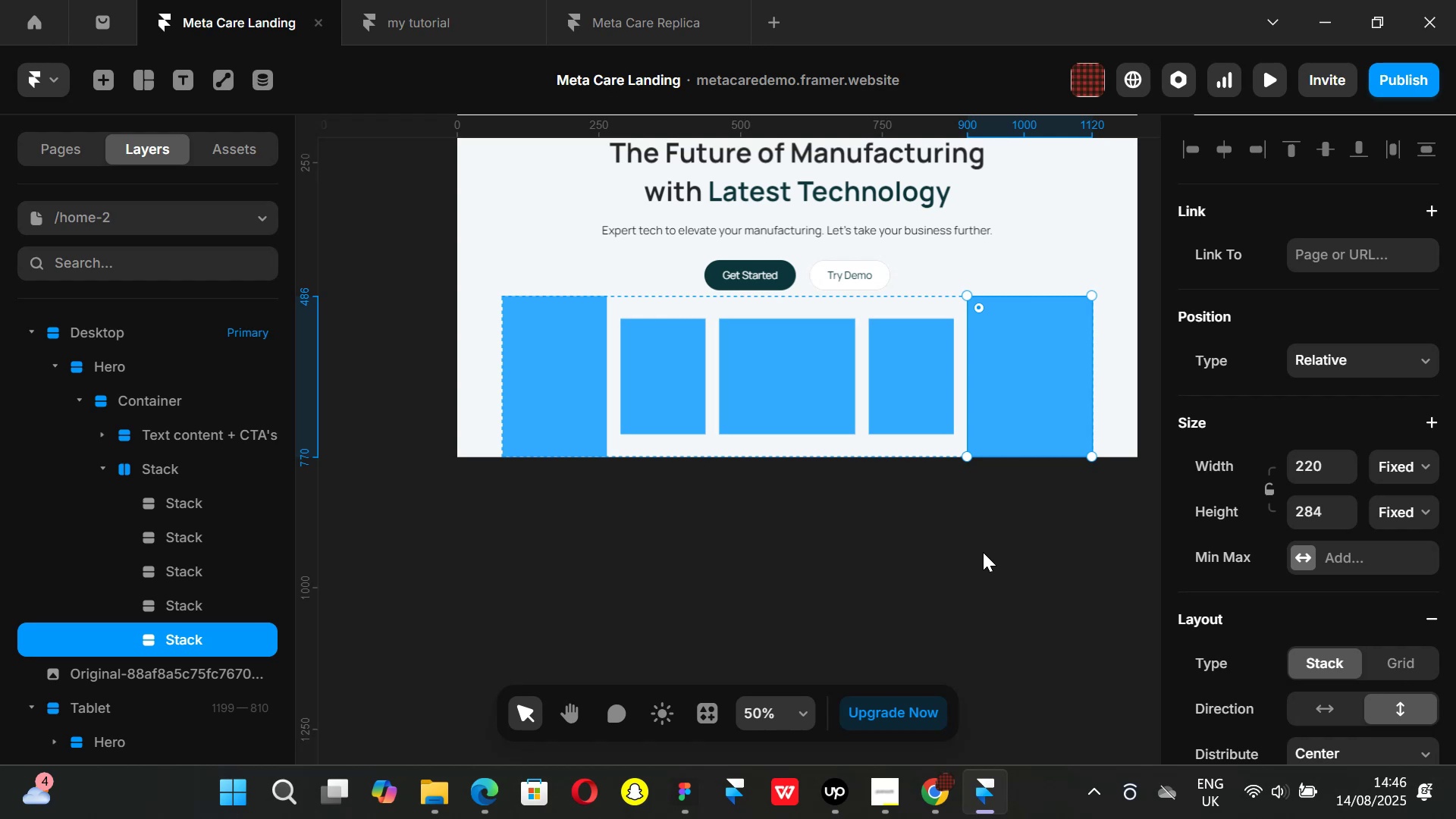 
key(Control+Z)
 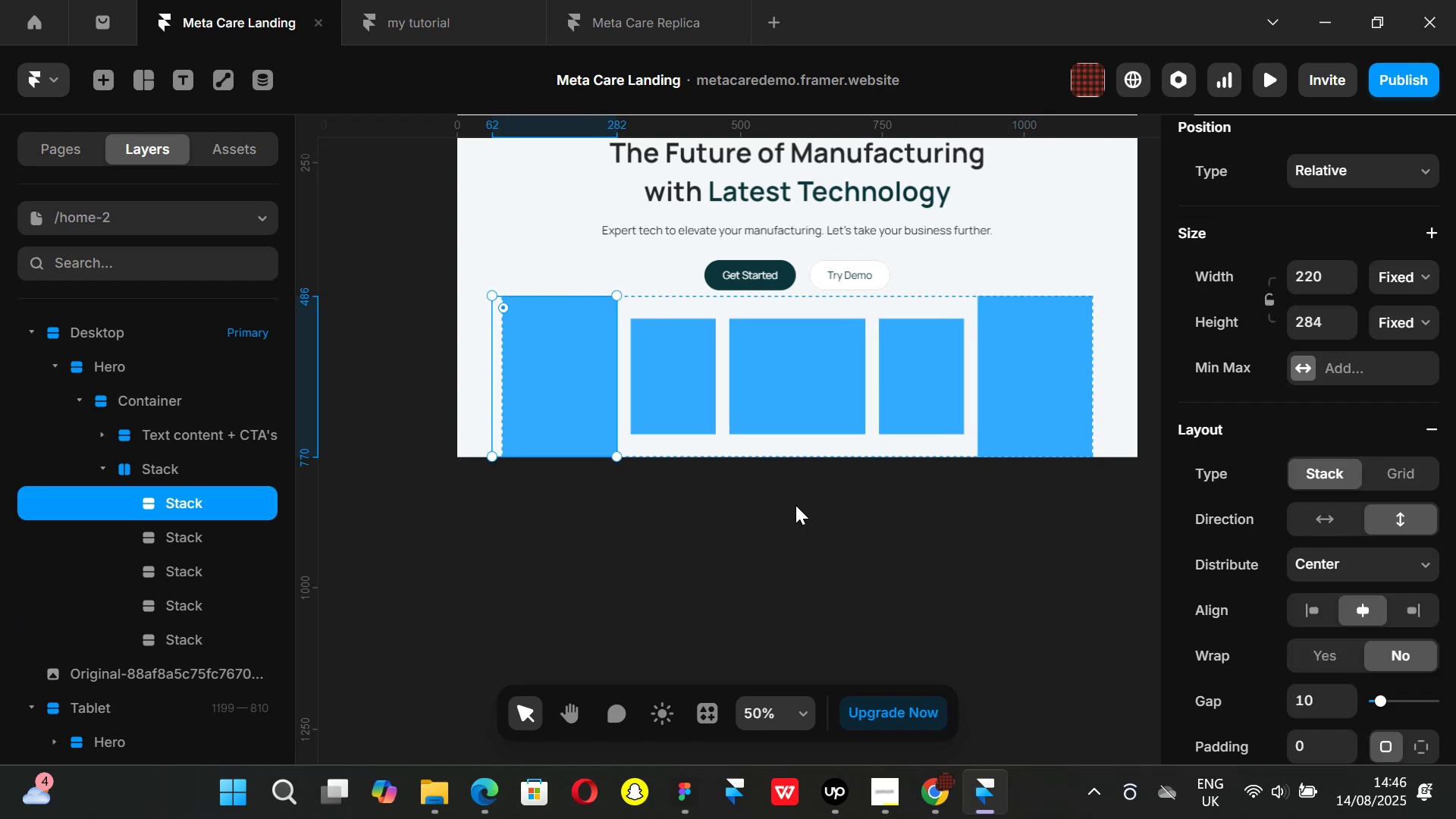 
left_click([795, 505])
 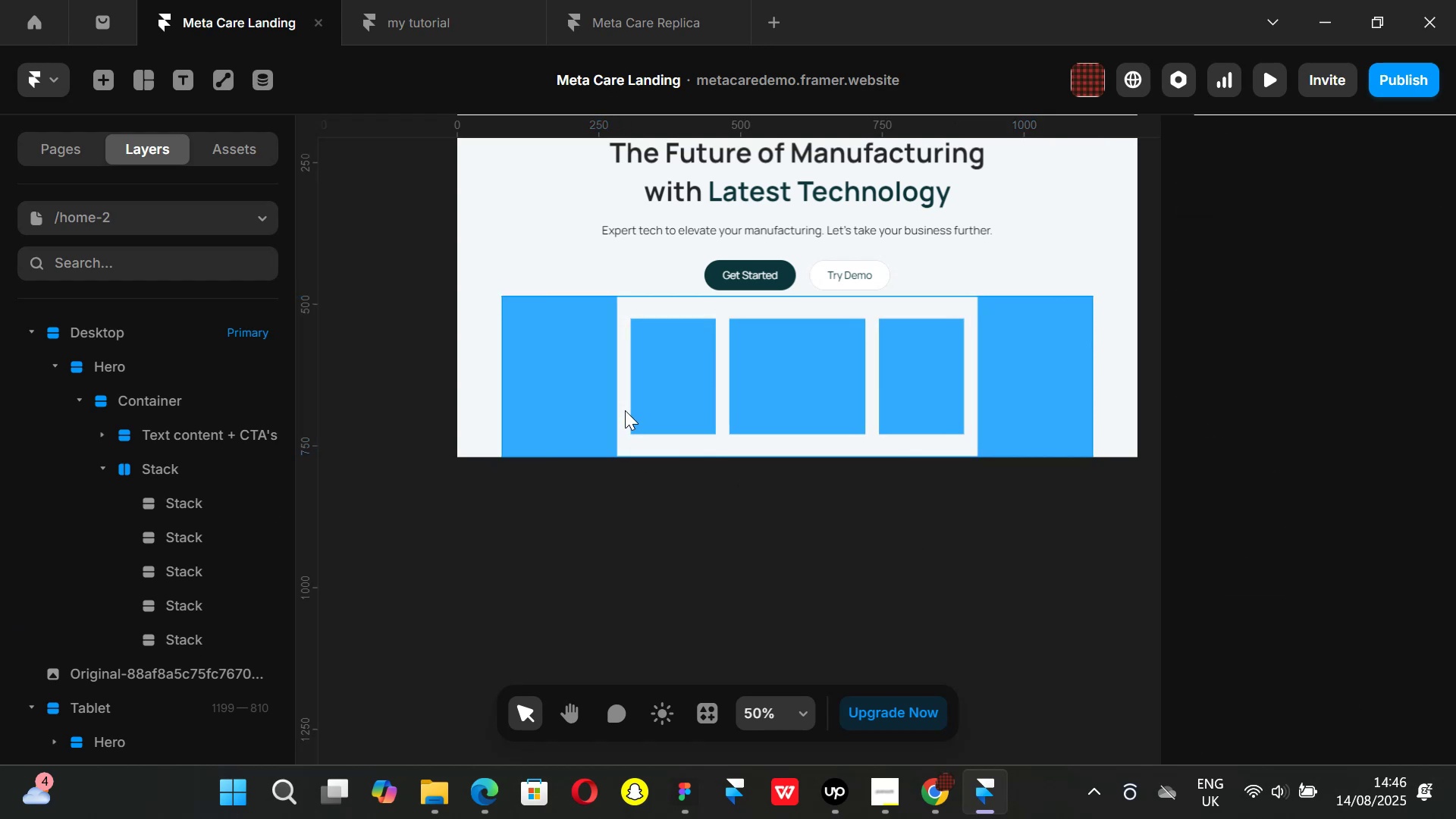 
left_click([587, 403])
 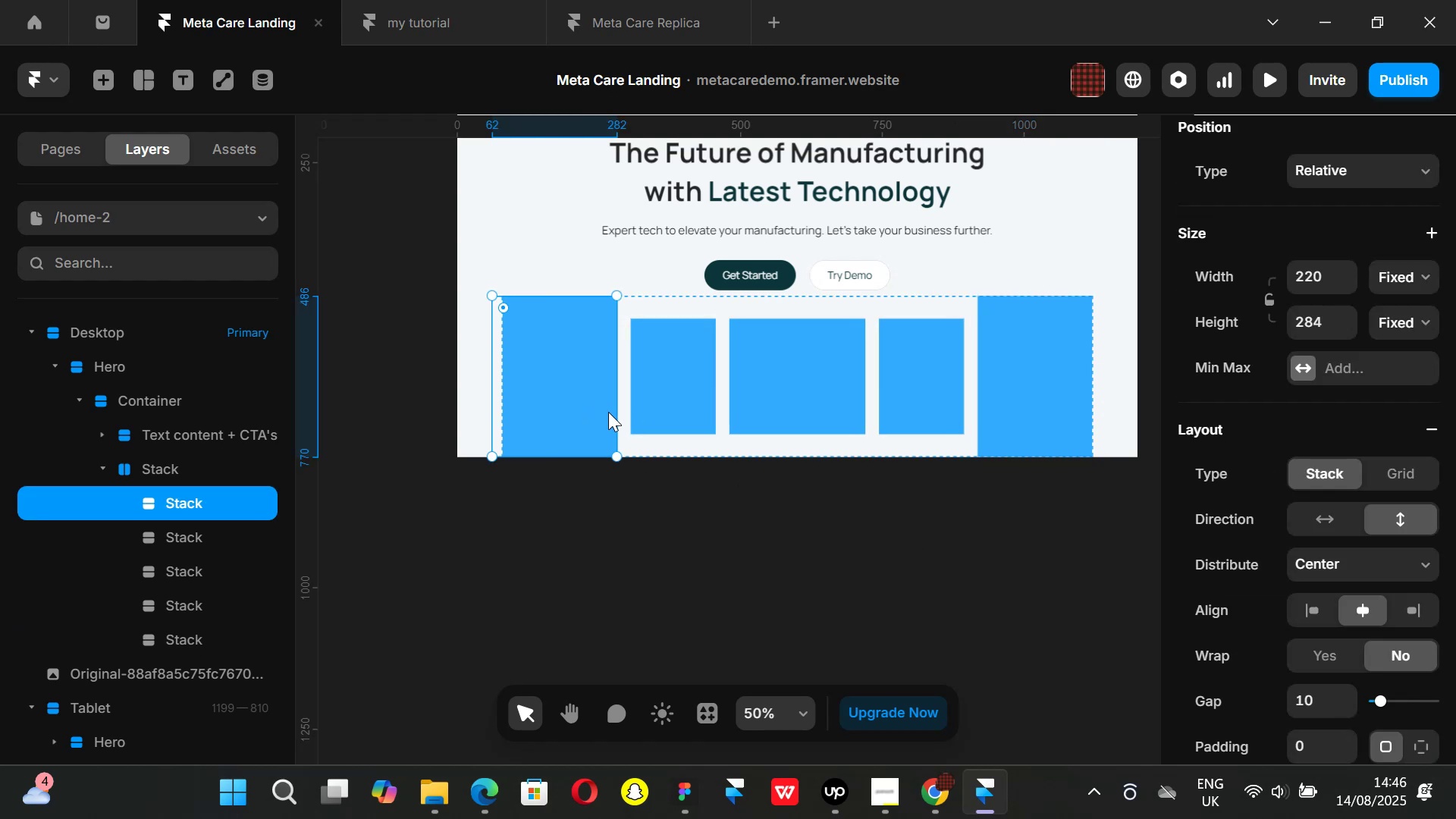 
hold_key(key=AltLeft, duration=0.83)
 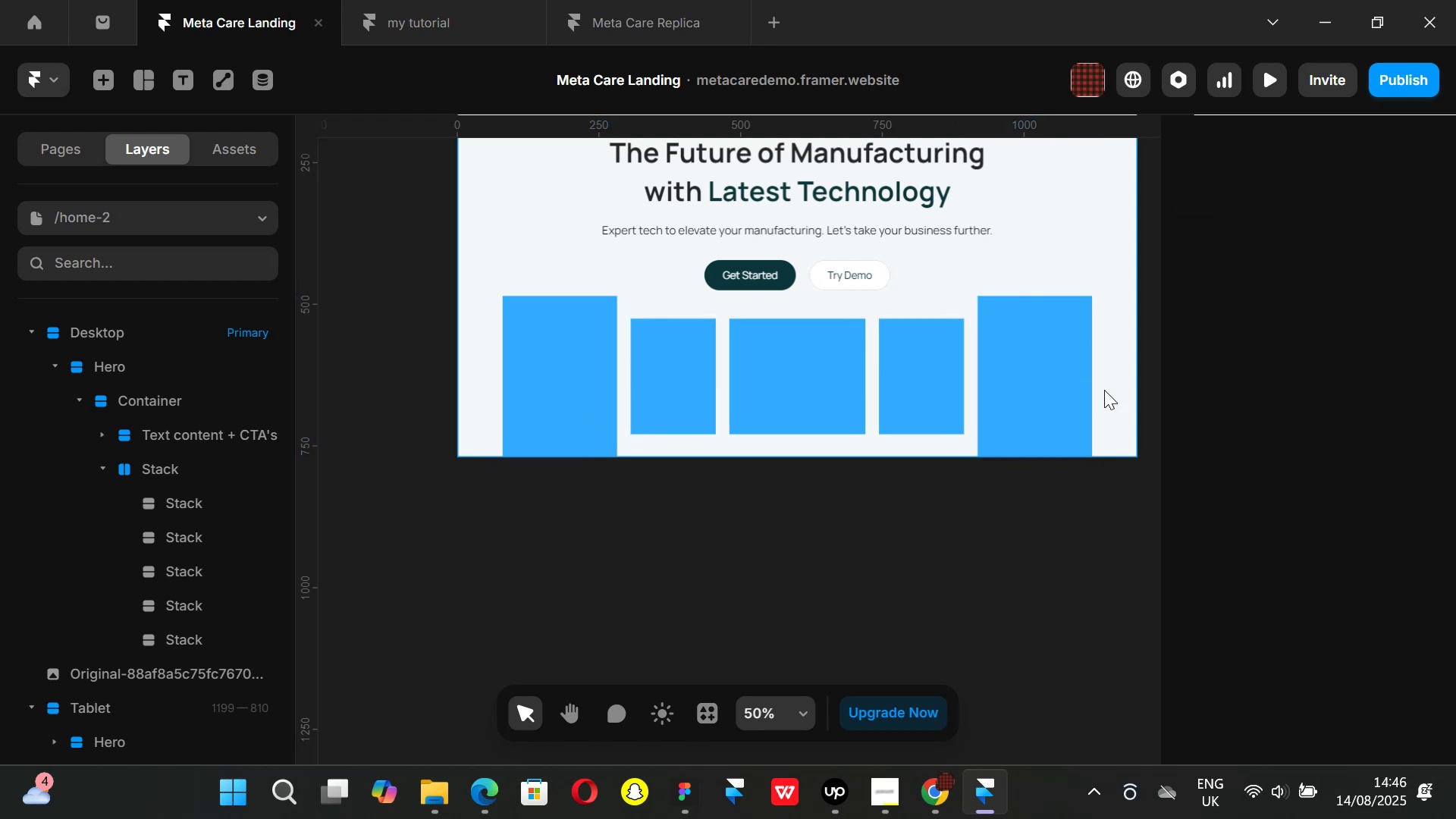 
left_click([1034, 390])
 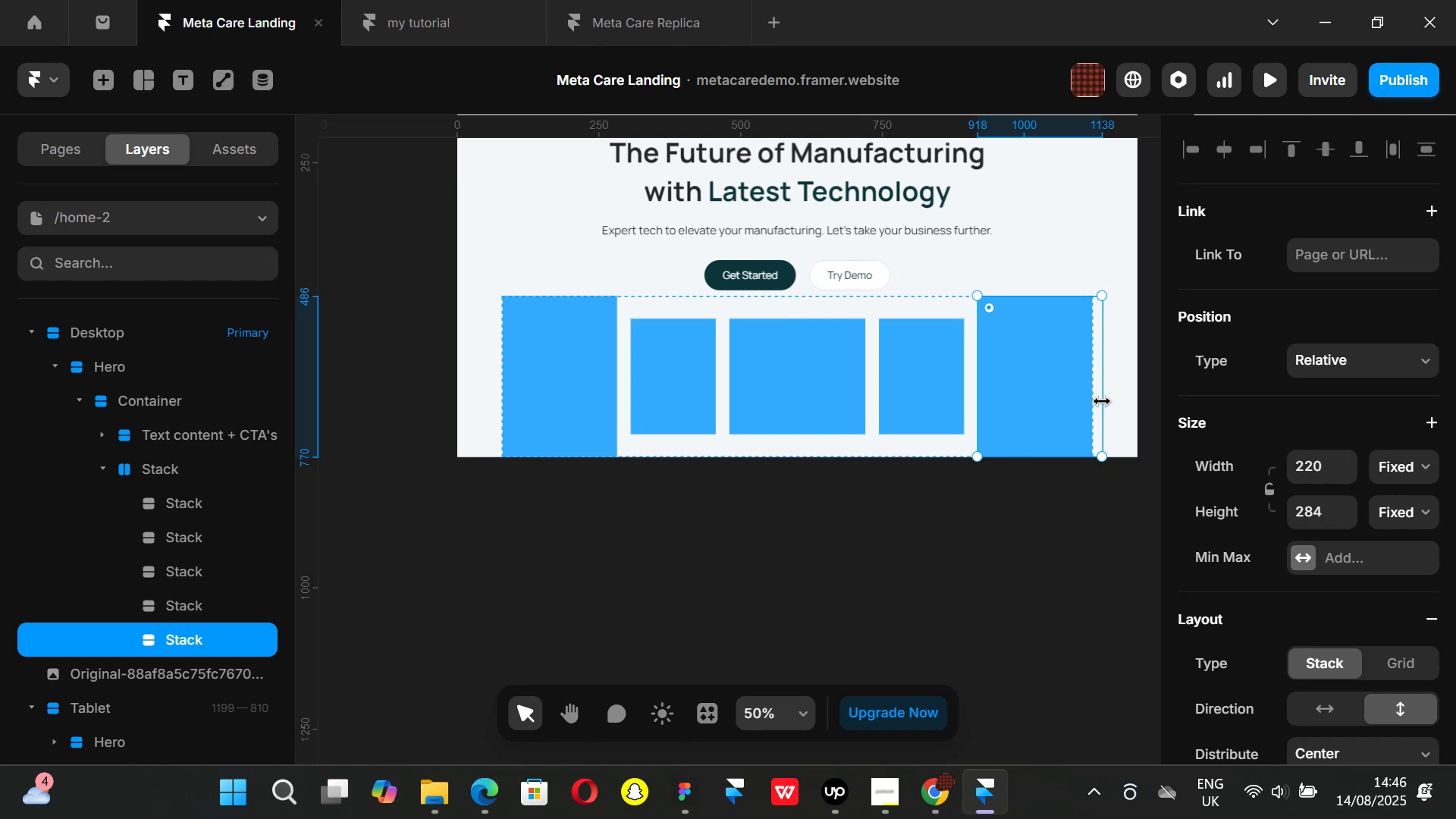 
left_click_drag(start_coordinate=[1102, 401], to_coordinate=[1097, 406])
 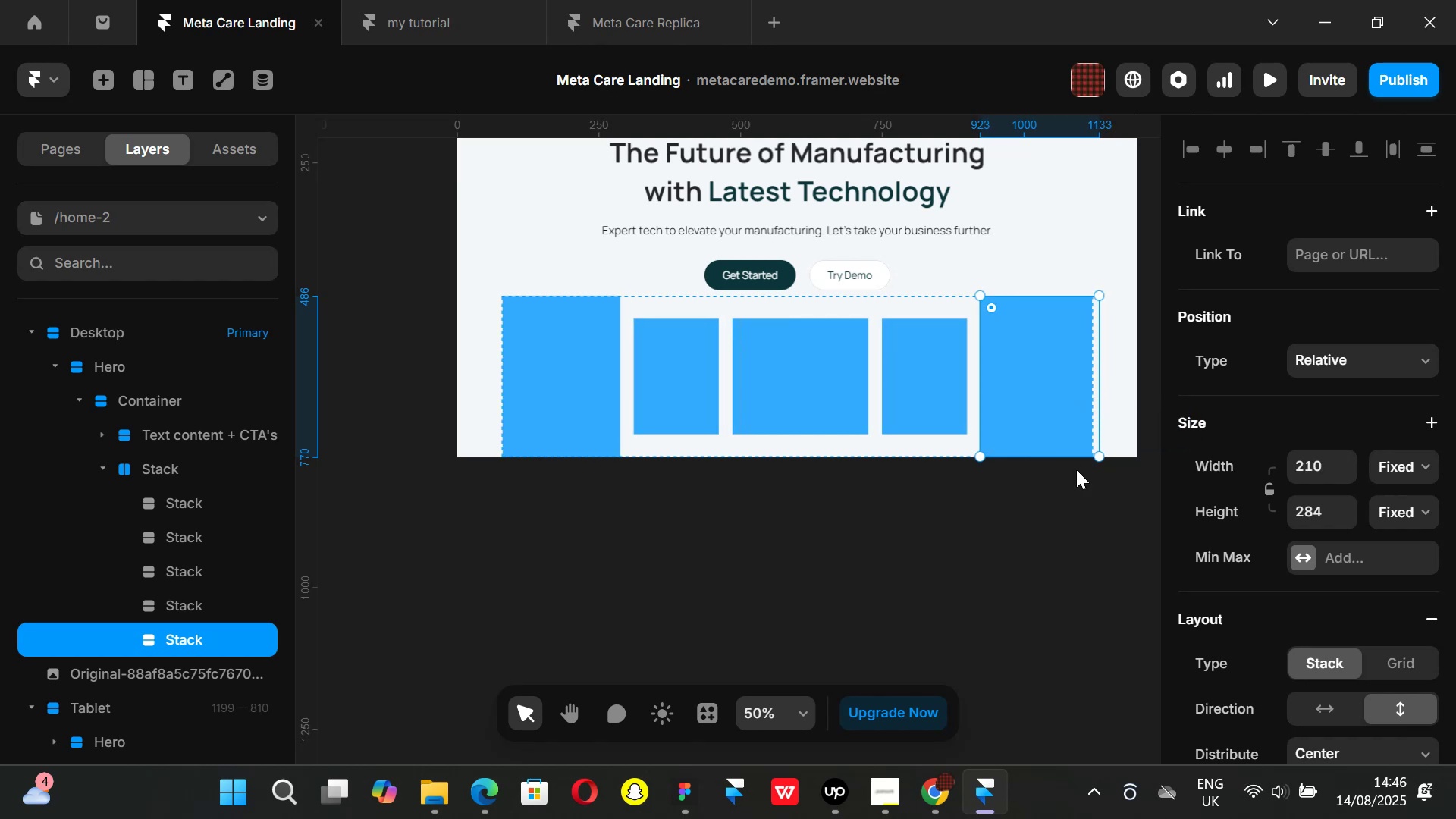 
hold_key(key=AltLeft, duration=1.41)
 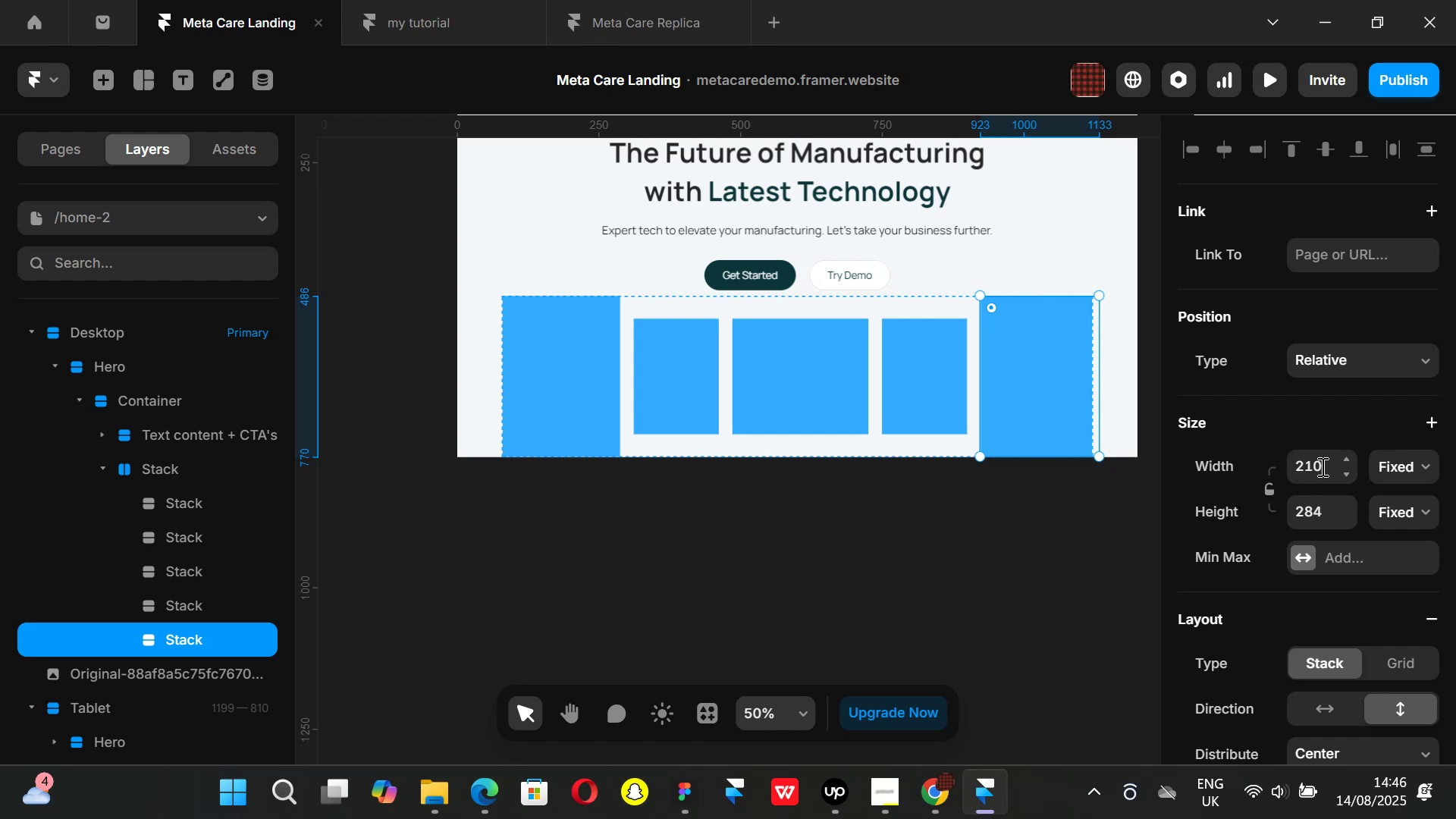 
left_click([1321, 466])
 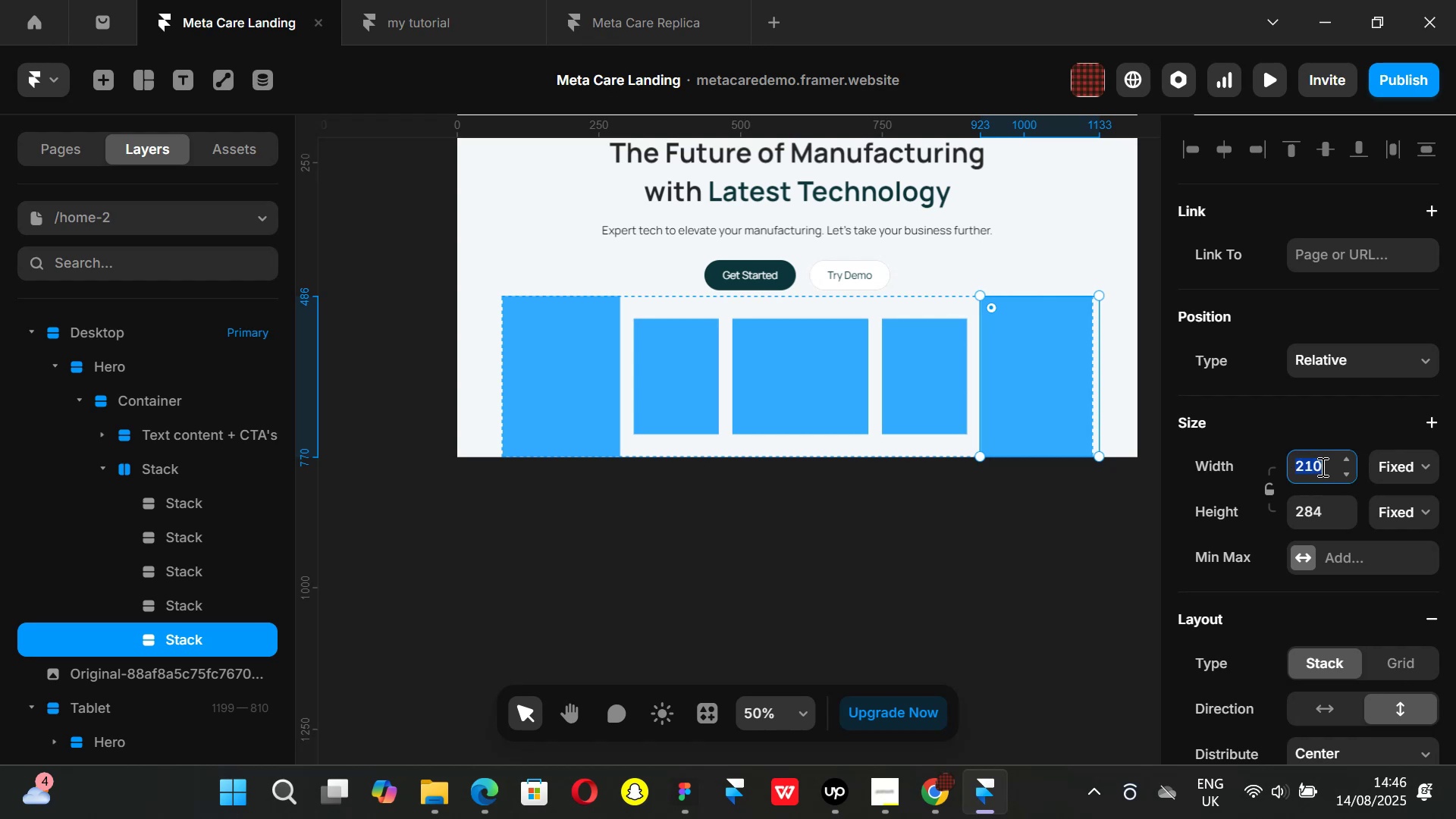 
type(197)
 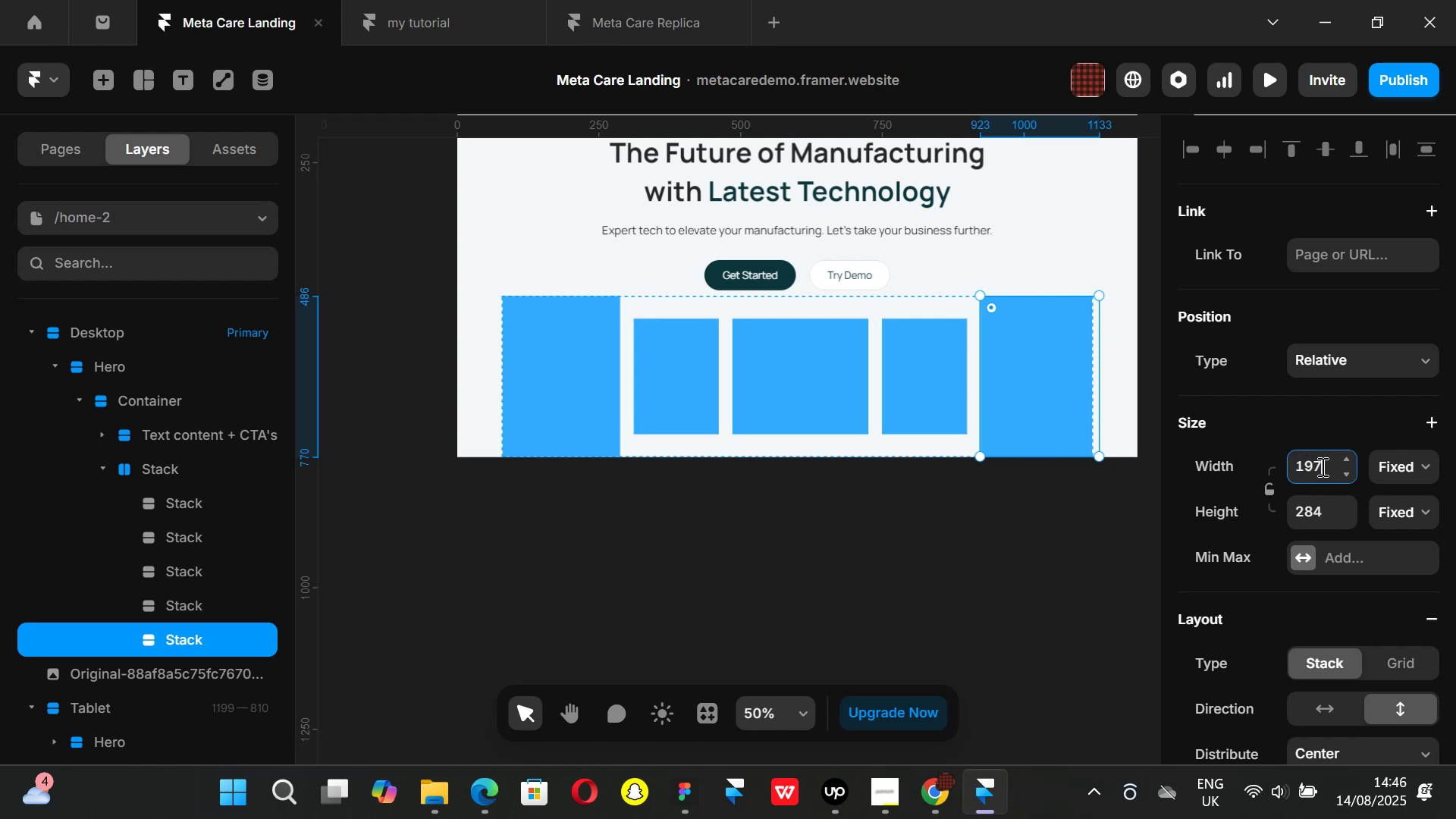 
key(Enter)
 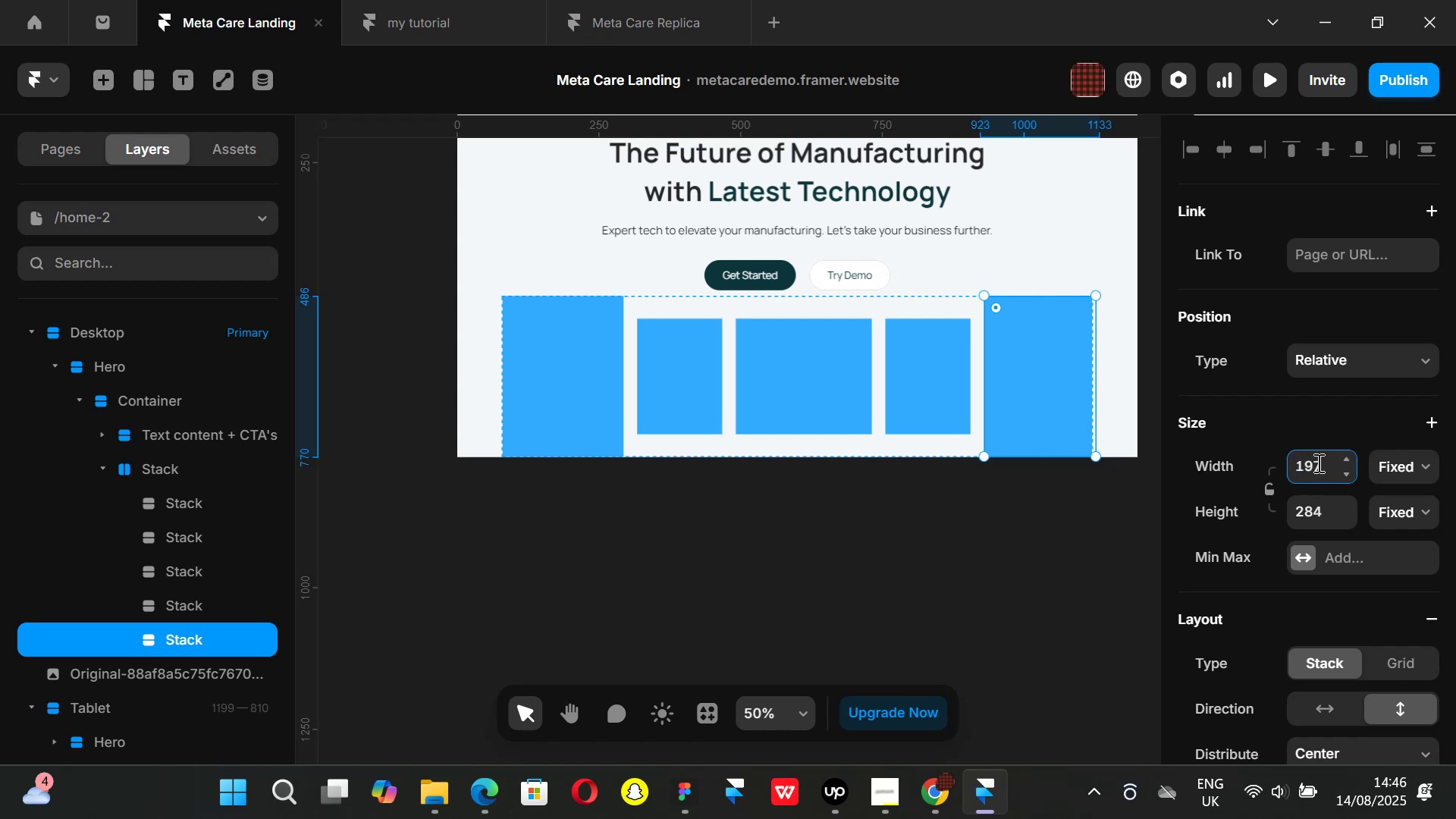 
hold_key(key=AltLeft, duration=1.51)
 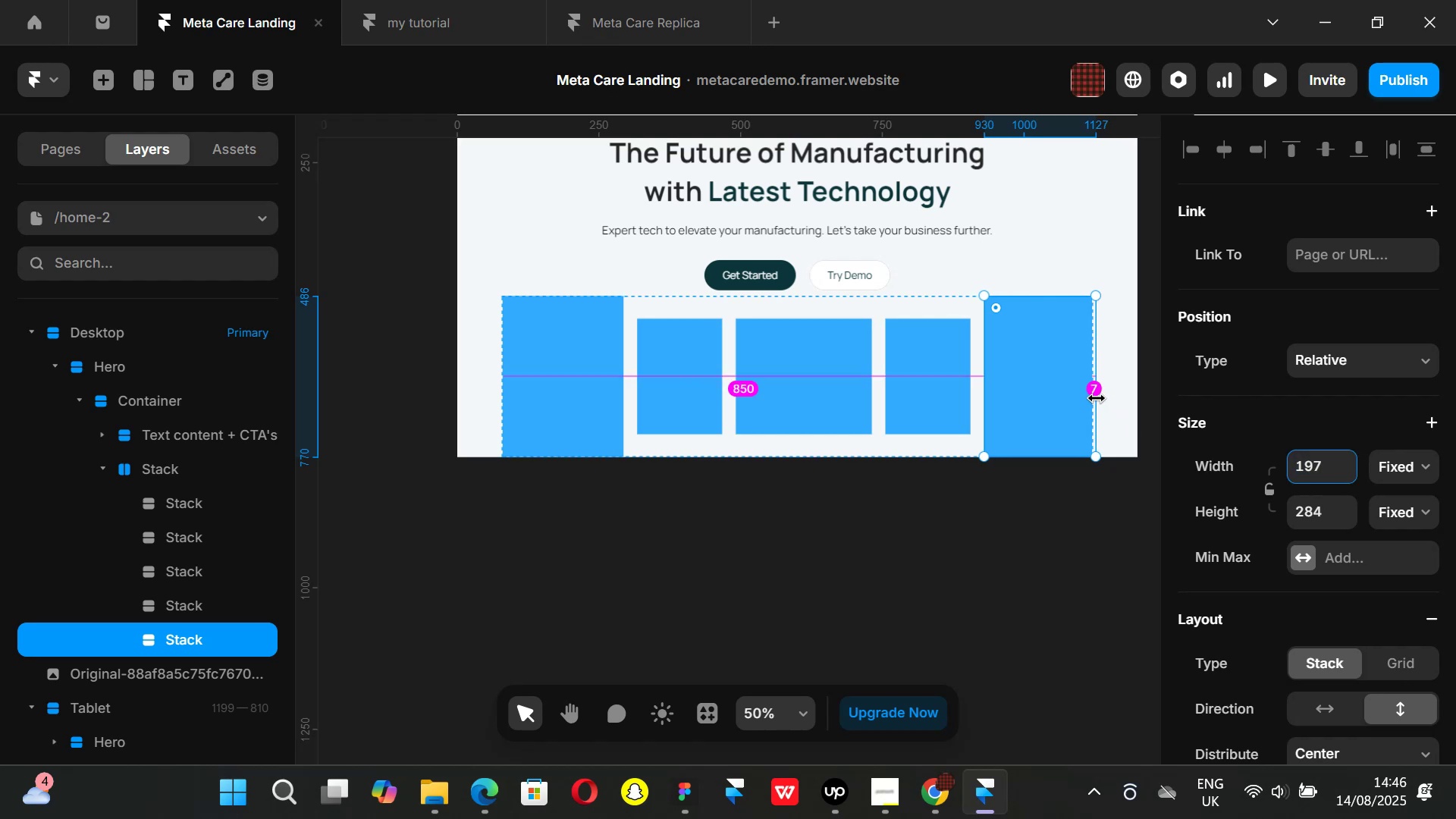 
hold_key(key=AltLeft, duration=0.65)
 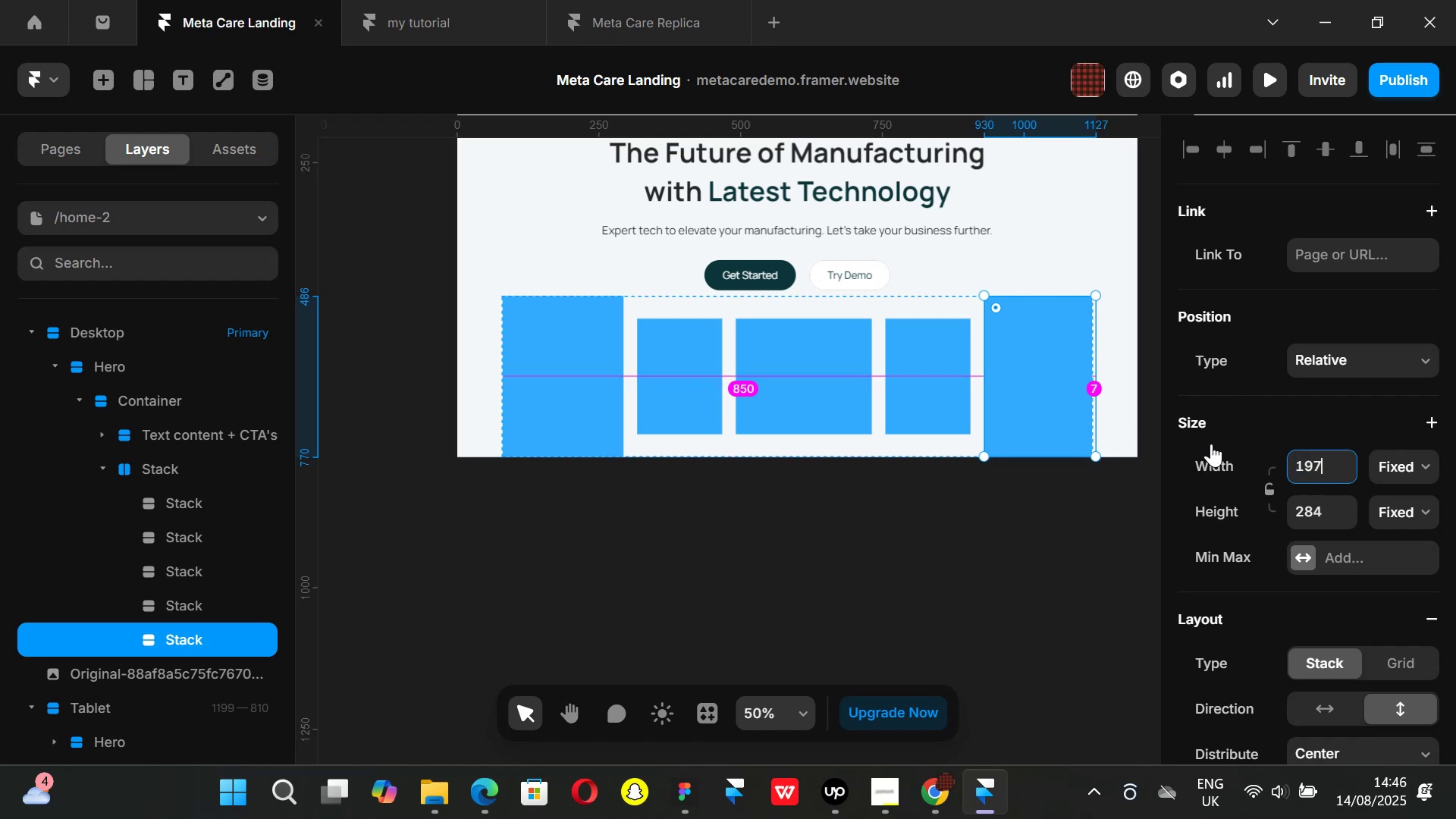 
key(Backspace)
 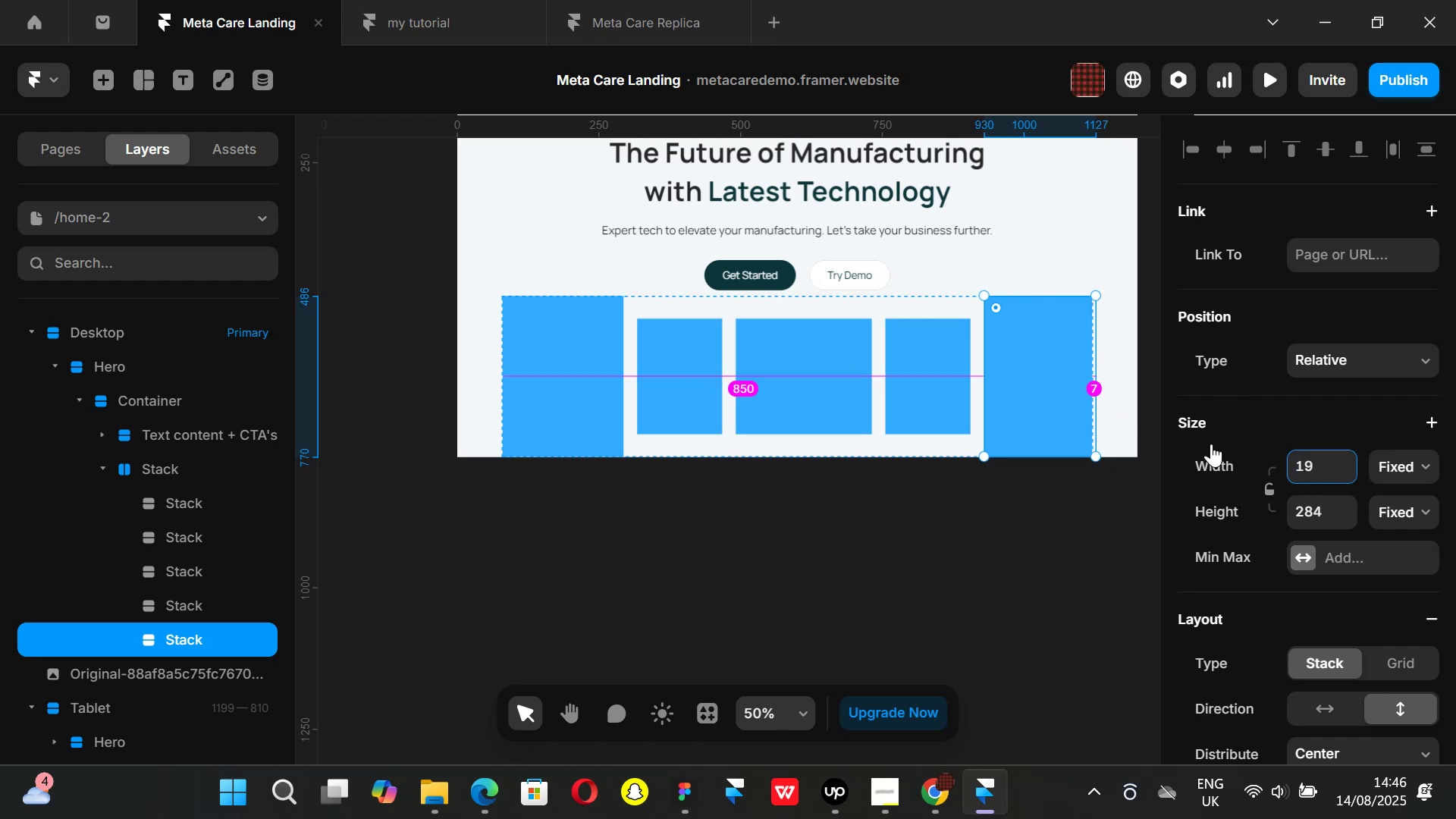 
key(0)
 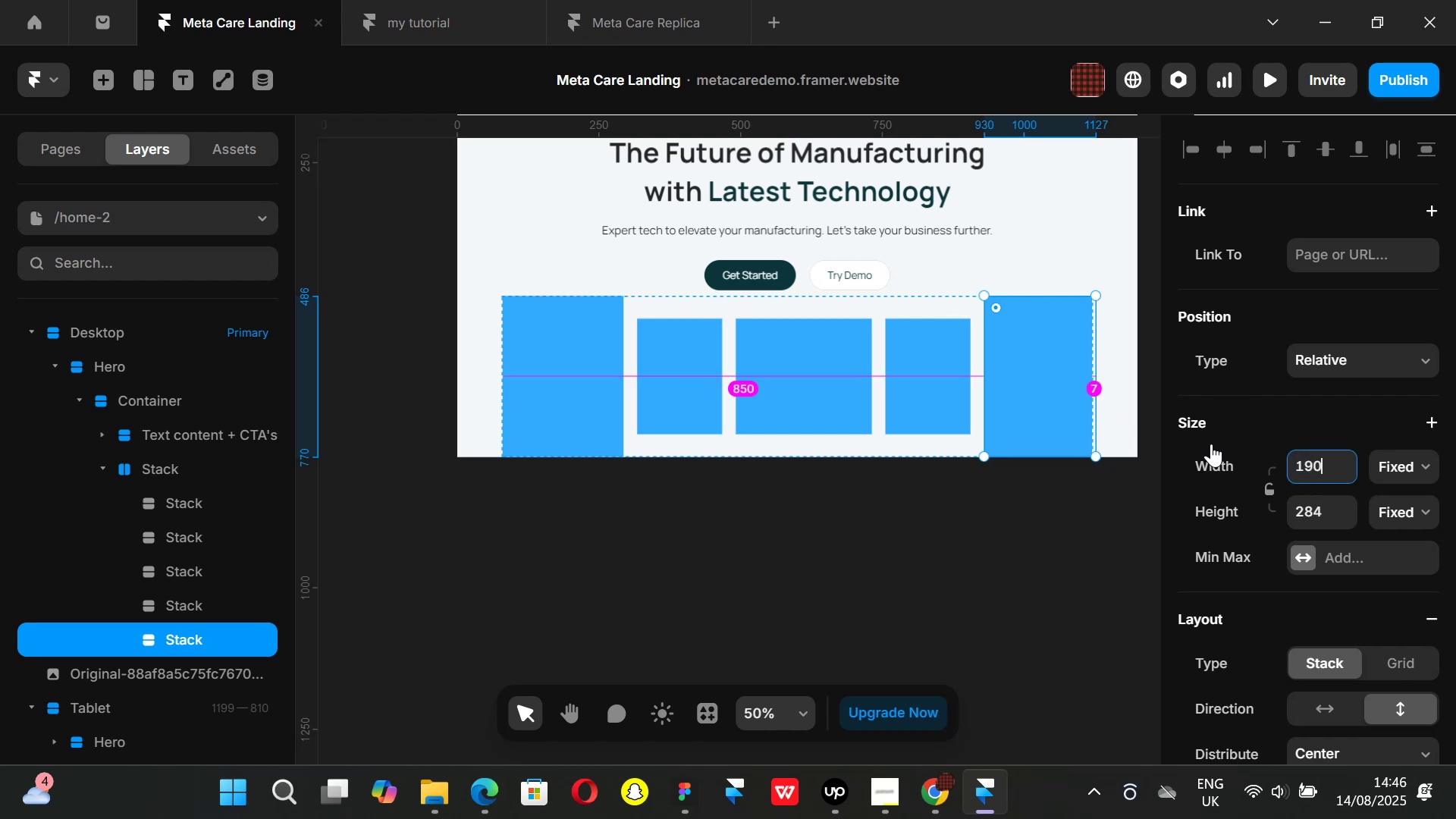 
key(Enter)
 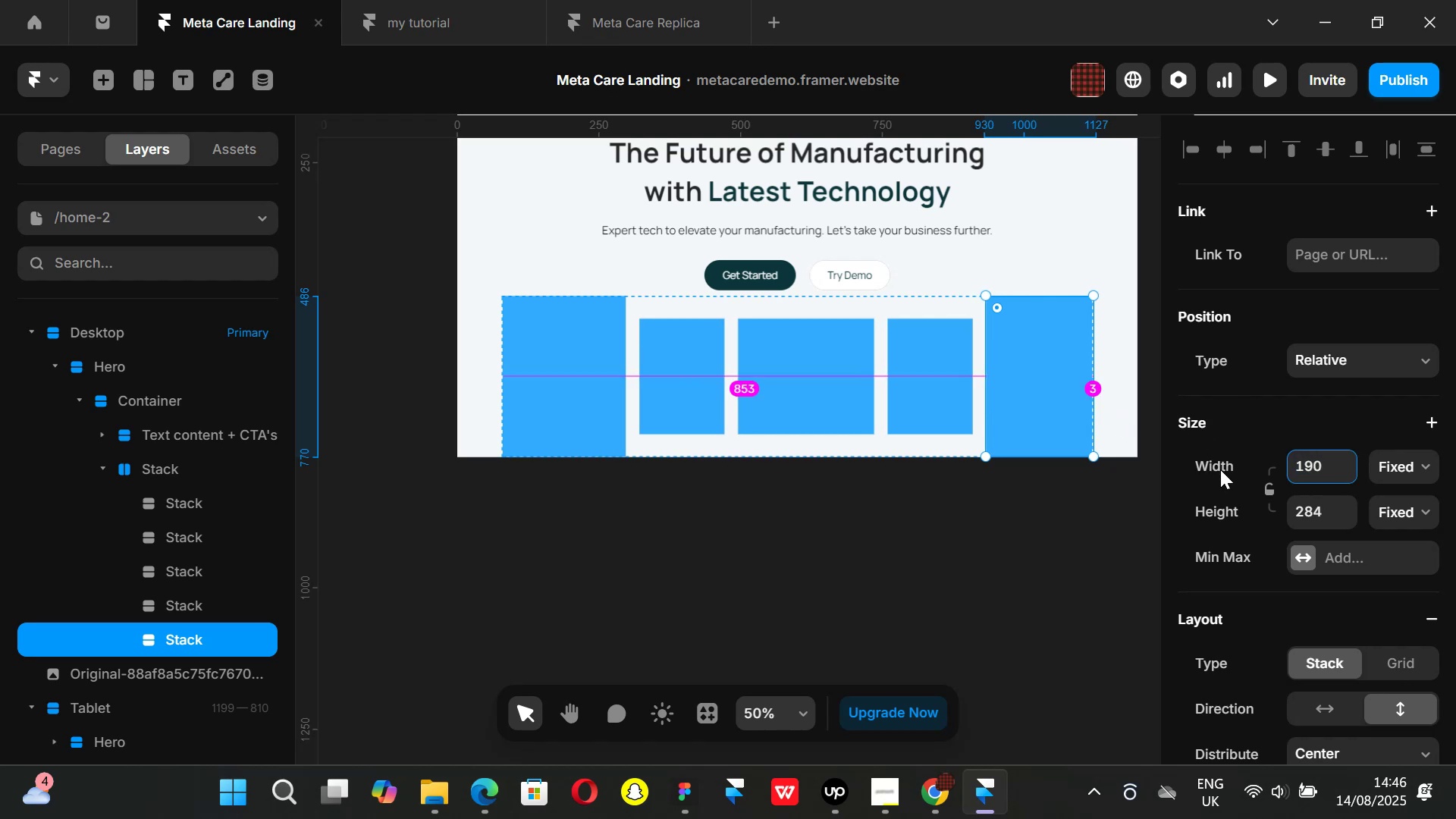 
key(Backspace)
key(Backspace)
key(Backspace)
key(Backspace)
type(187)
 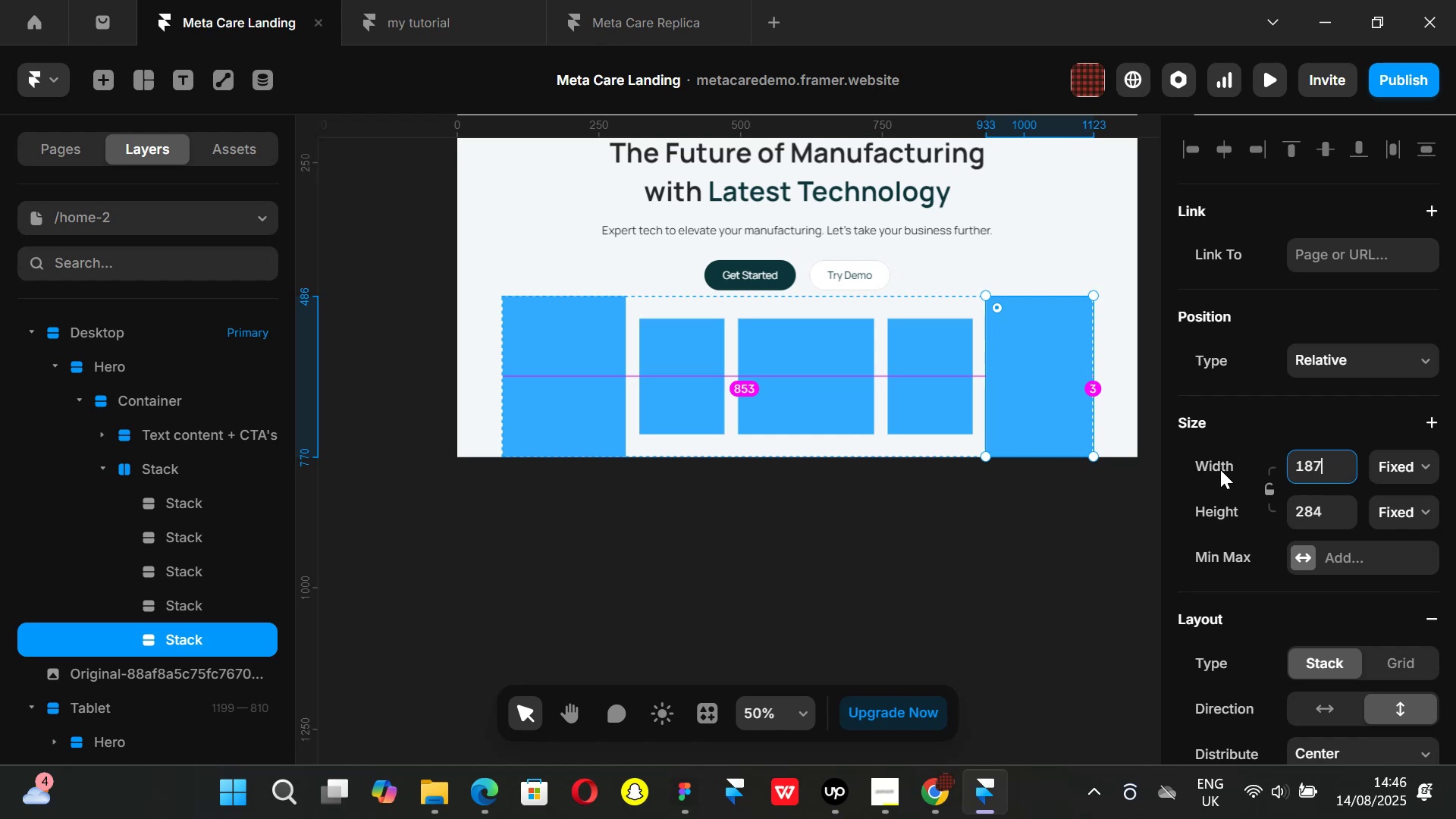 
key(Enter)
 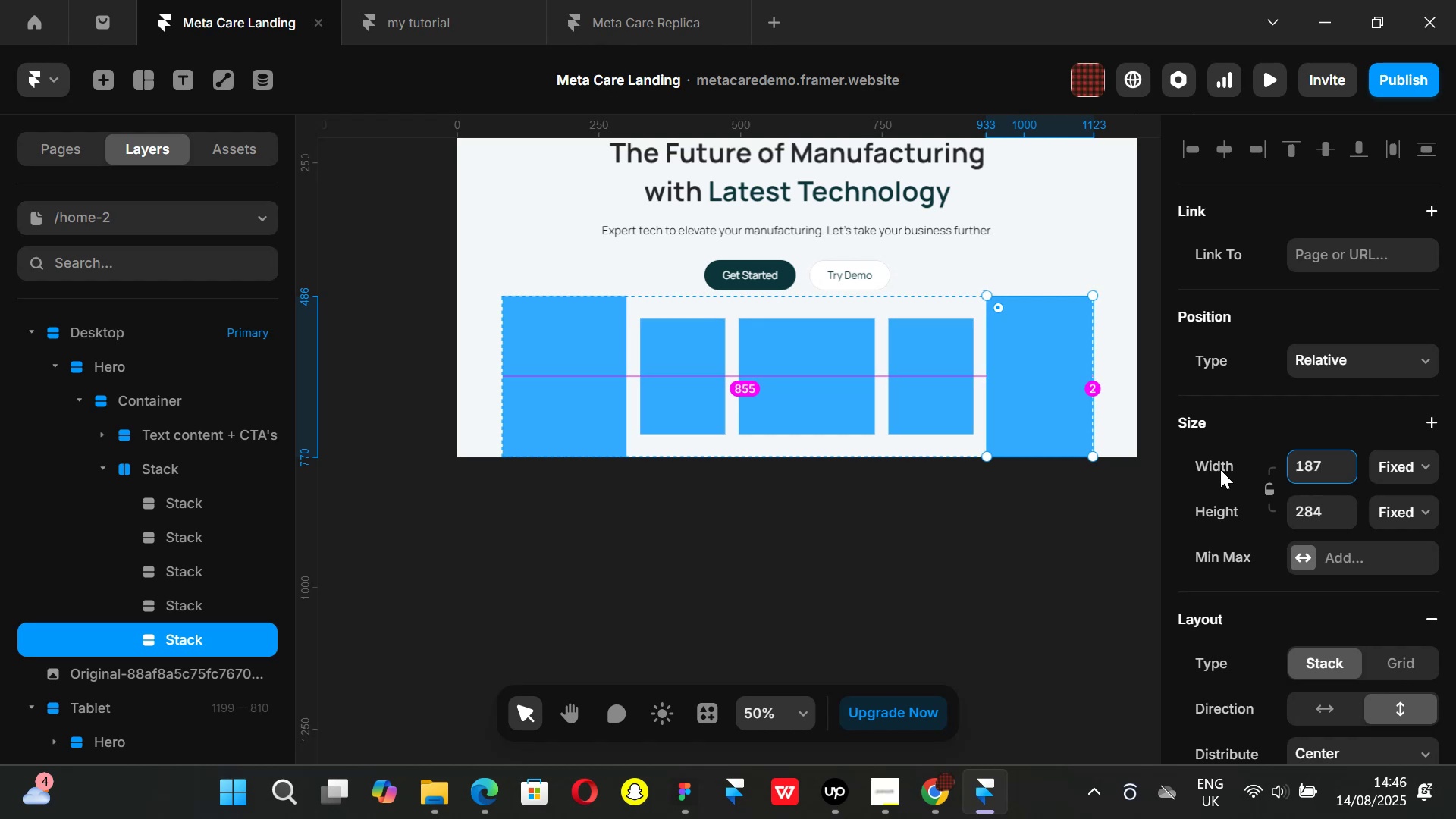 
hold_key(key=AltLeft, duration=1.47)
 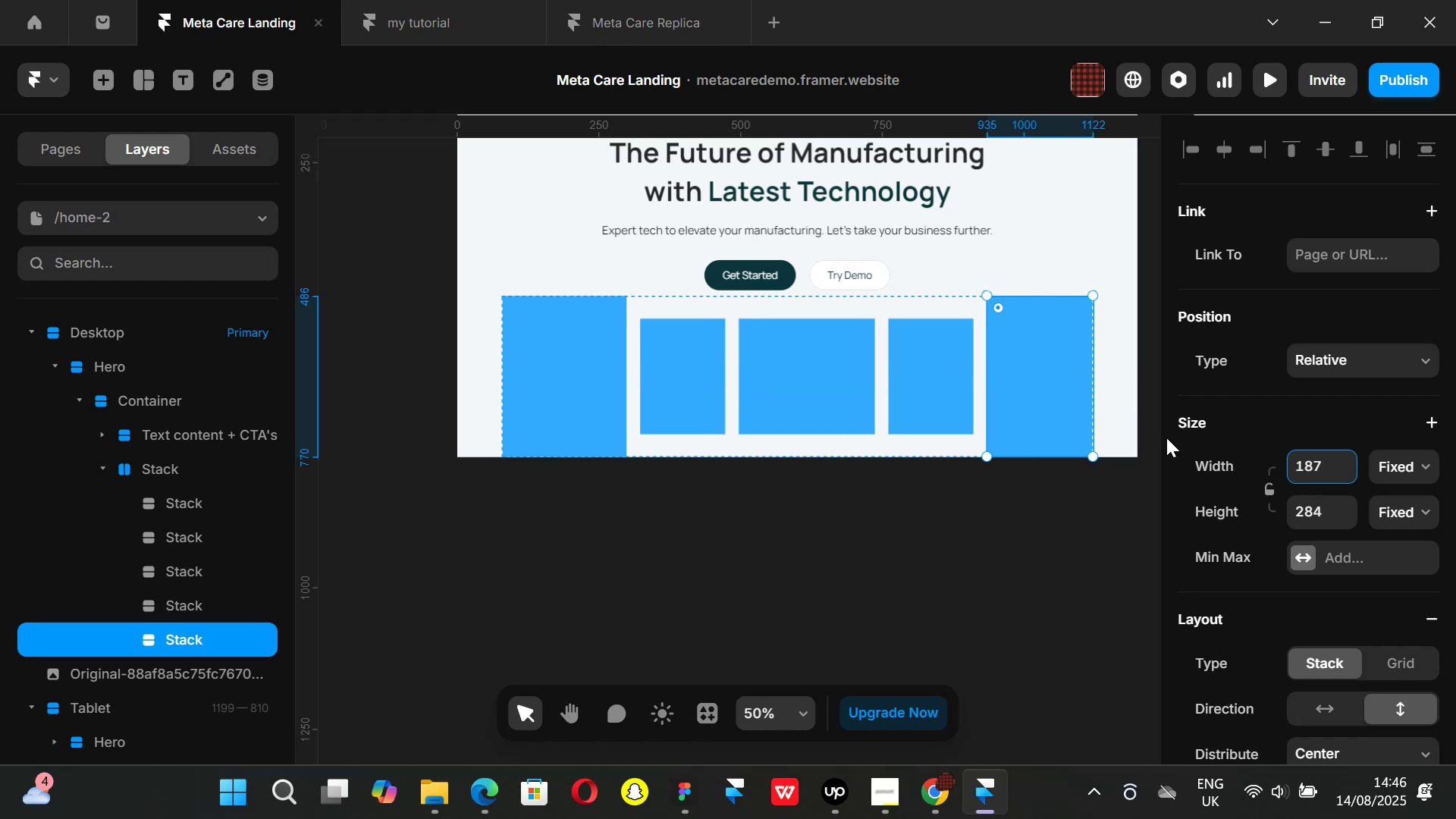 
hold_key(key=AltLeft, duration=1.51)
 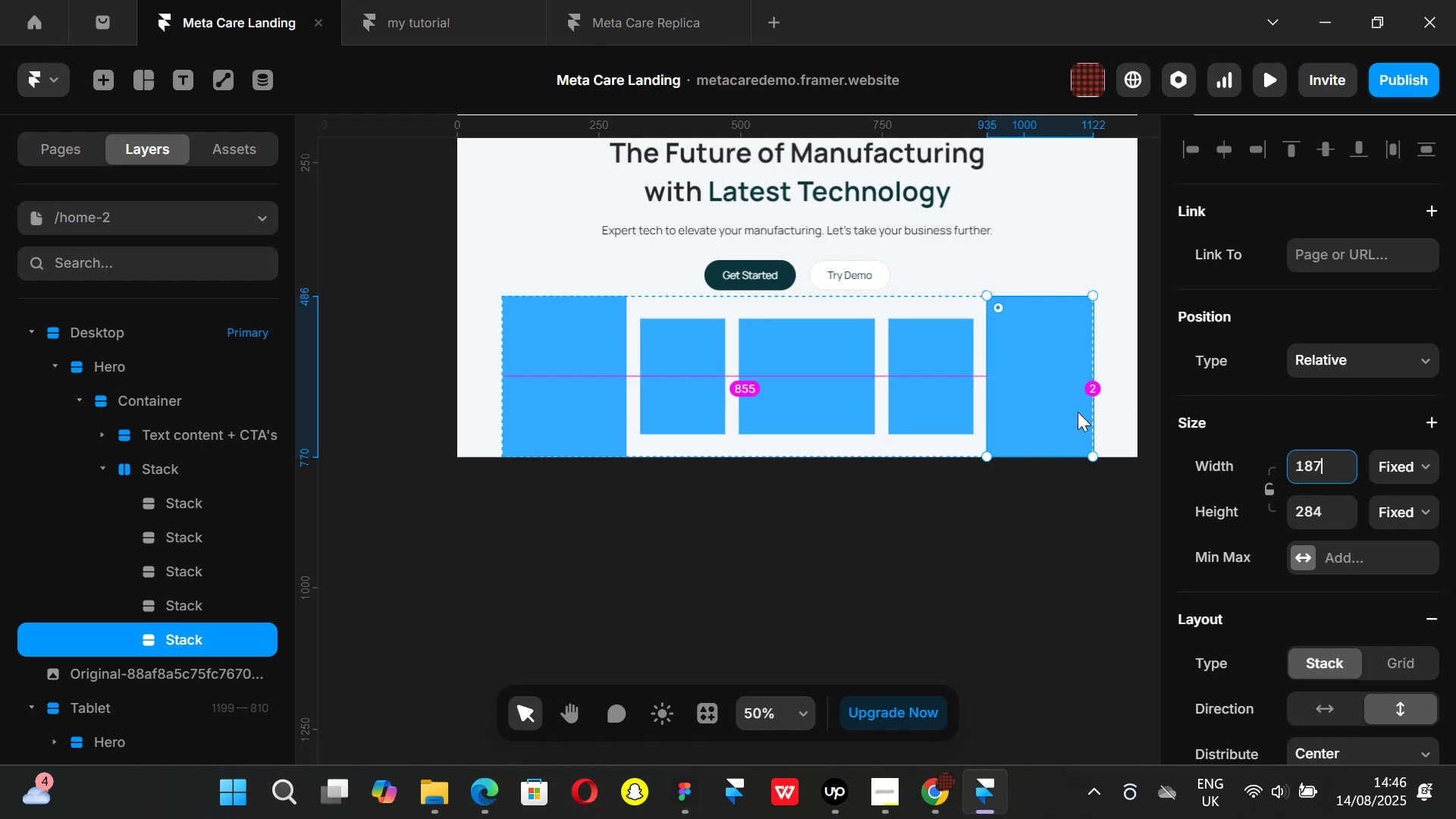 
key(Alt+AltLeft)
 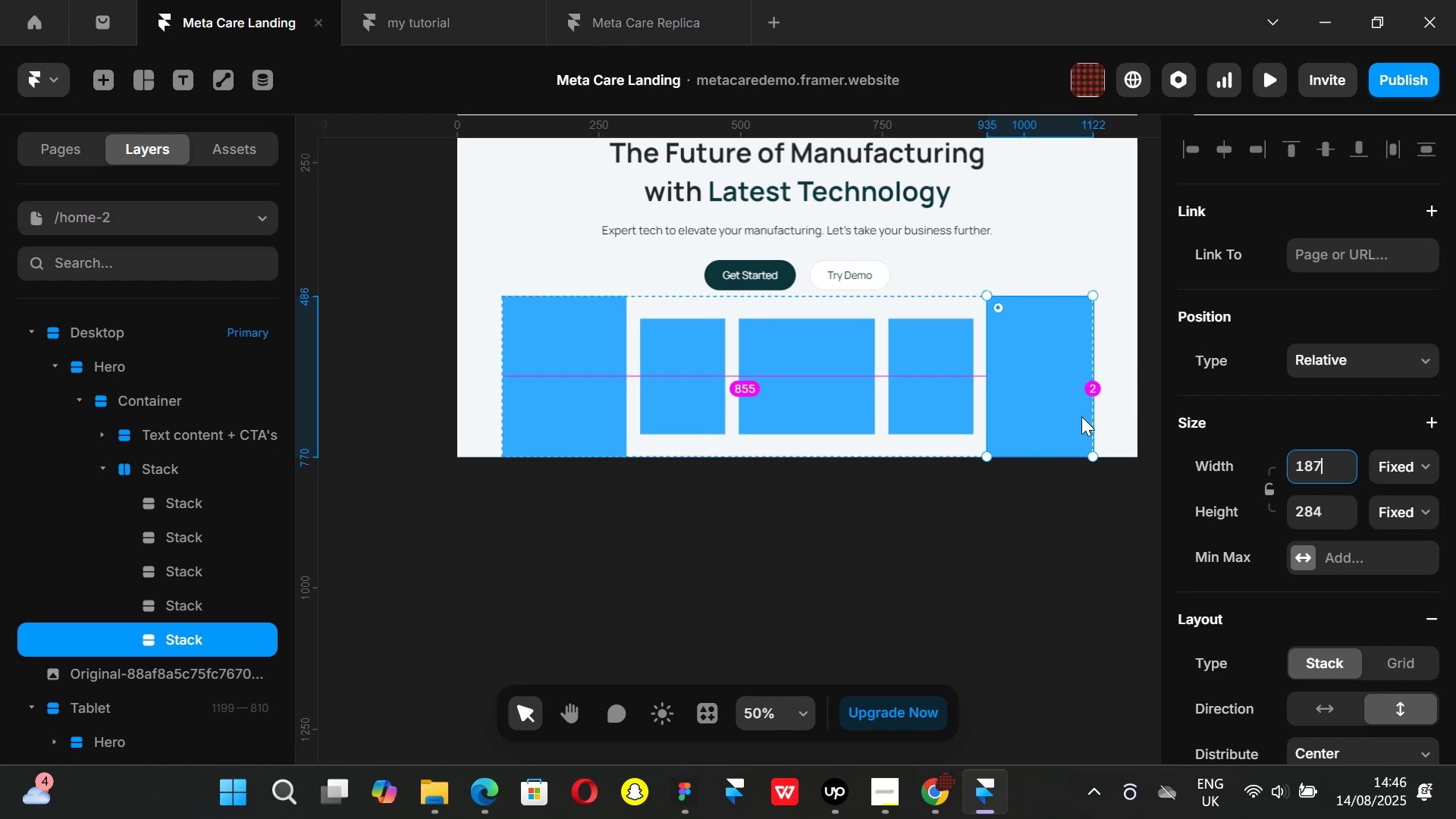 
key(Alt+AltLeft)
 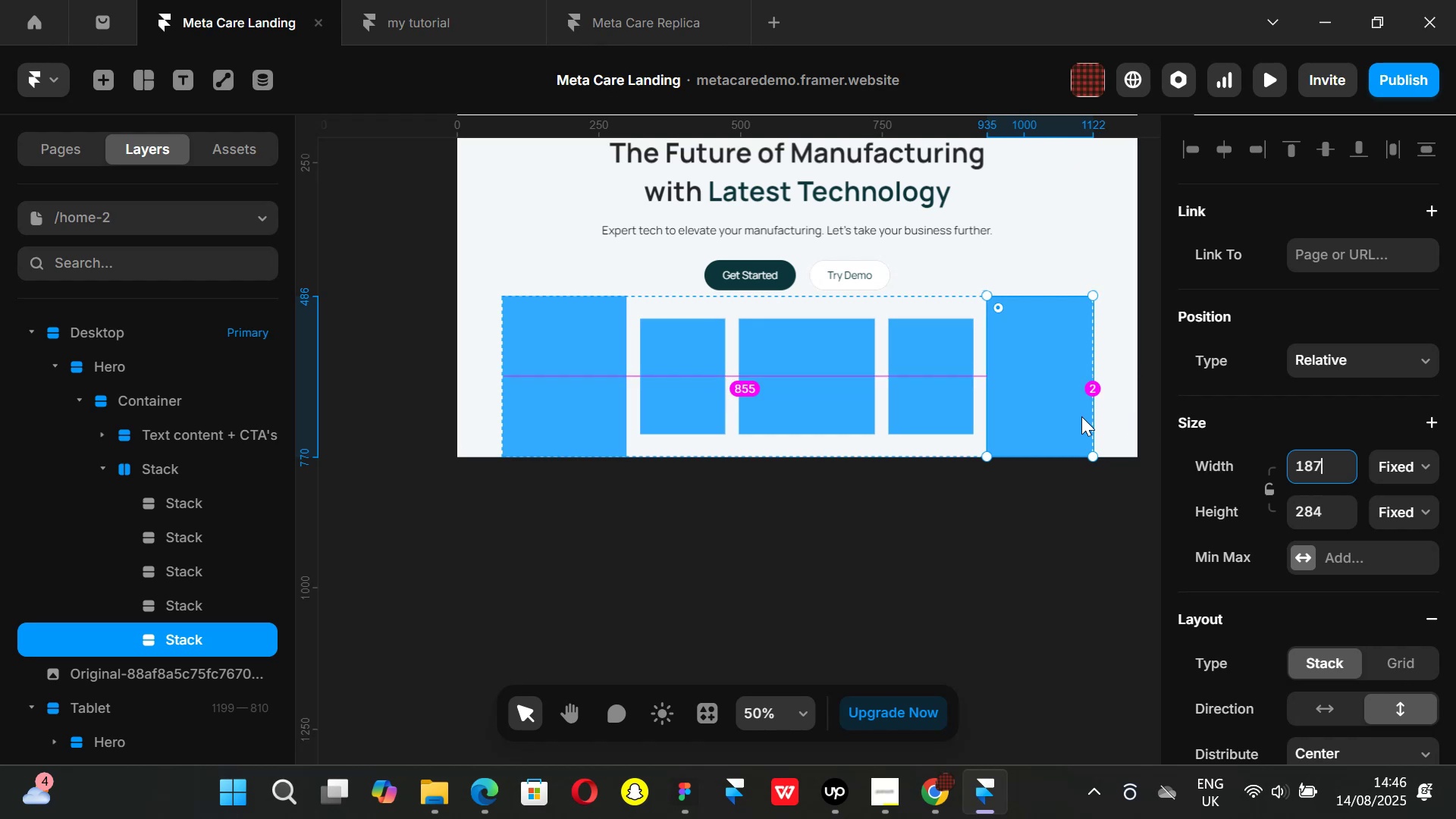 
key(Alt+AltLeft)
 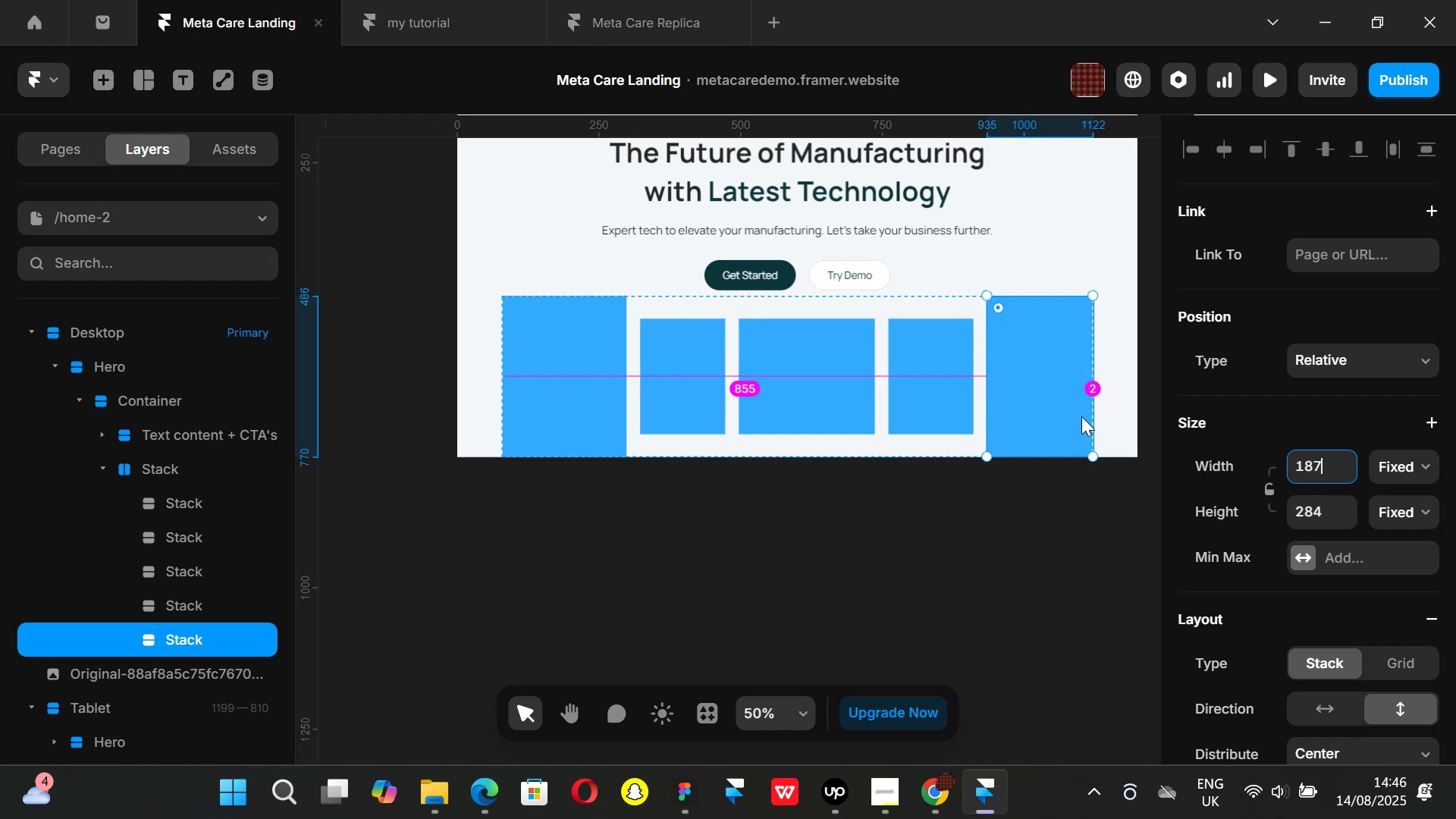 
key(Alt+AltLeft)
 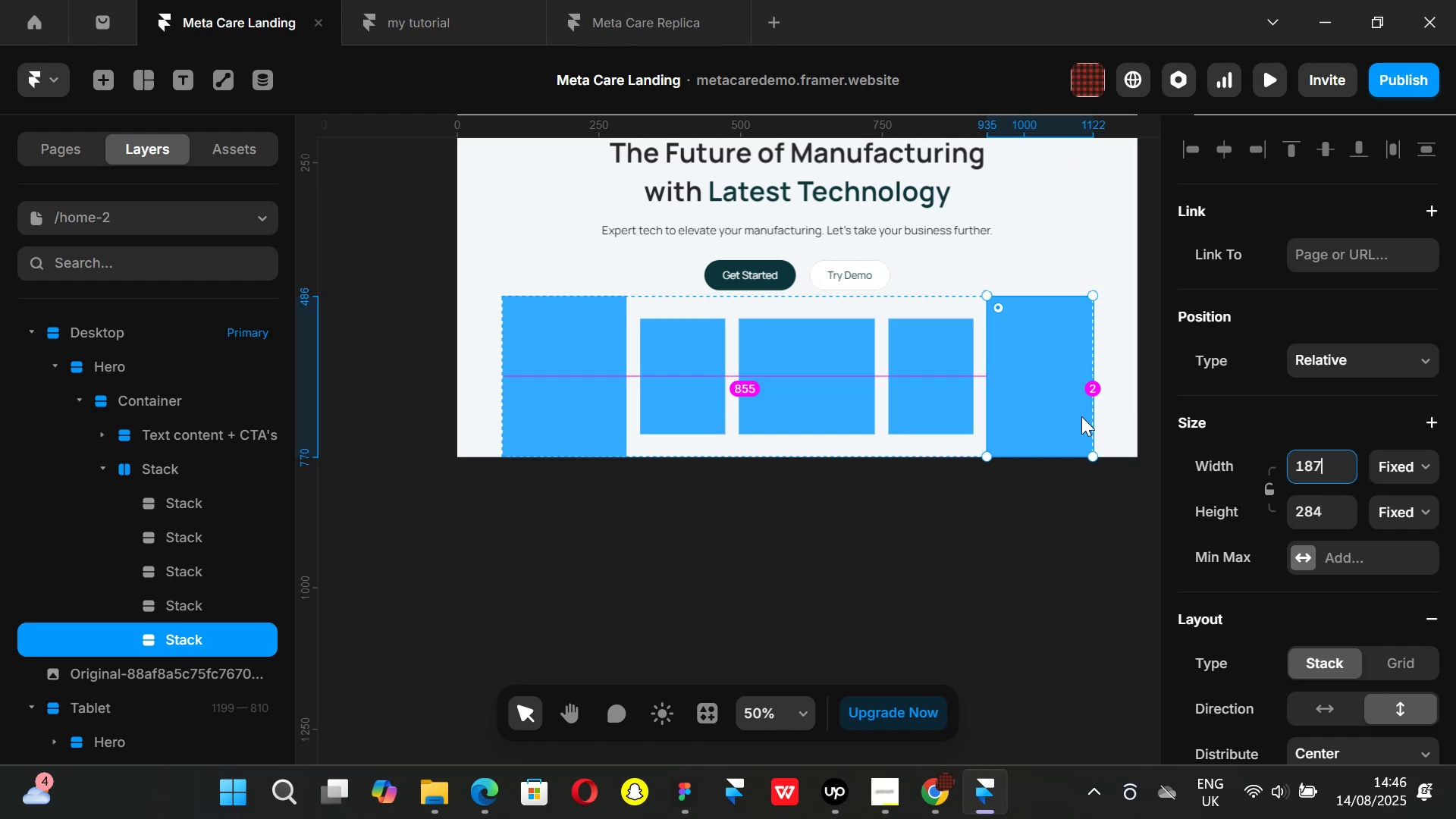 
key(Alt+AltLeft)
 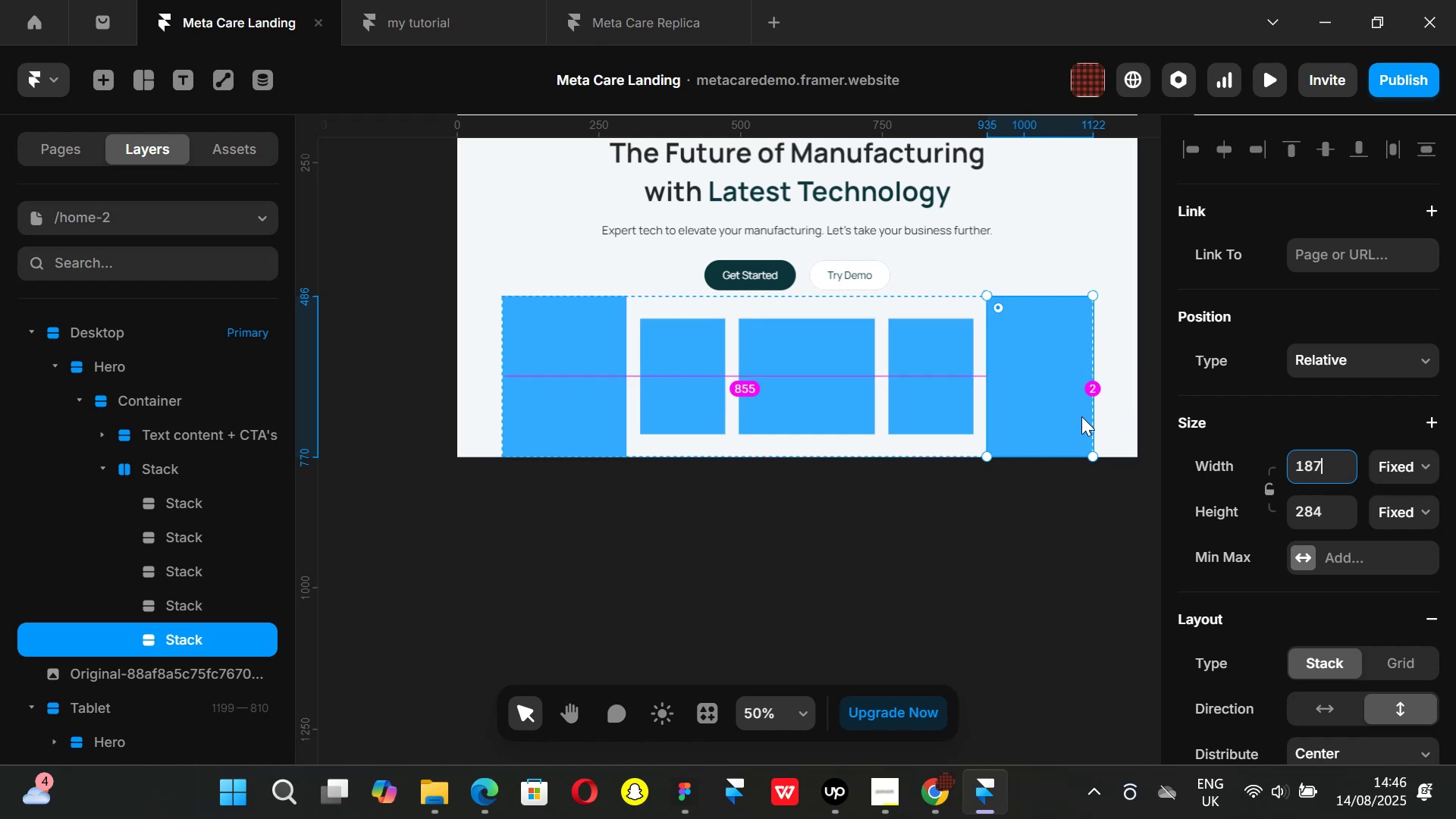 
key(Alt+AltLeft)
 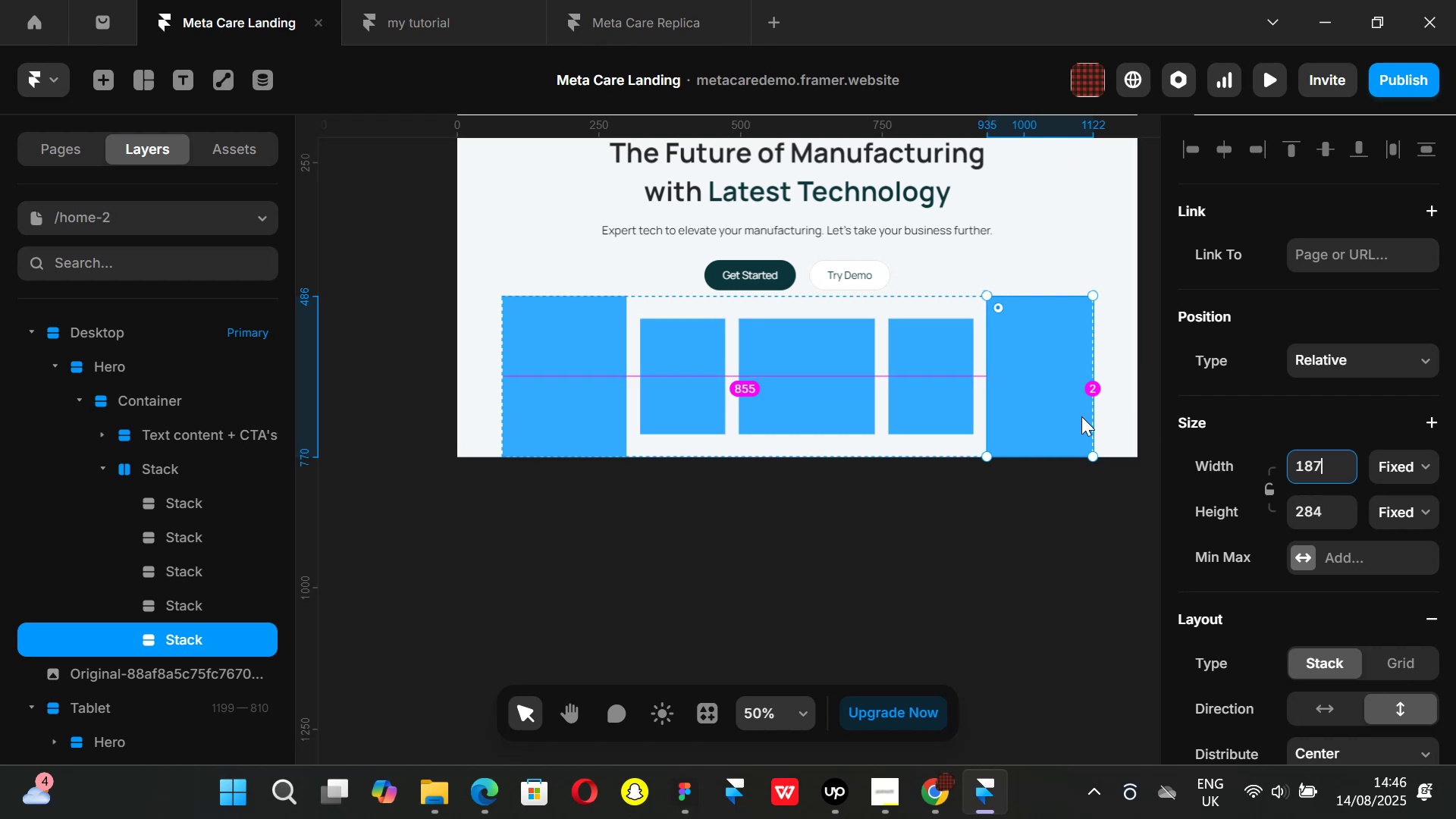 
key(Alt+AltLeft)
 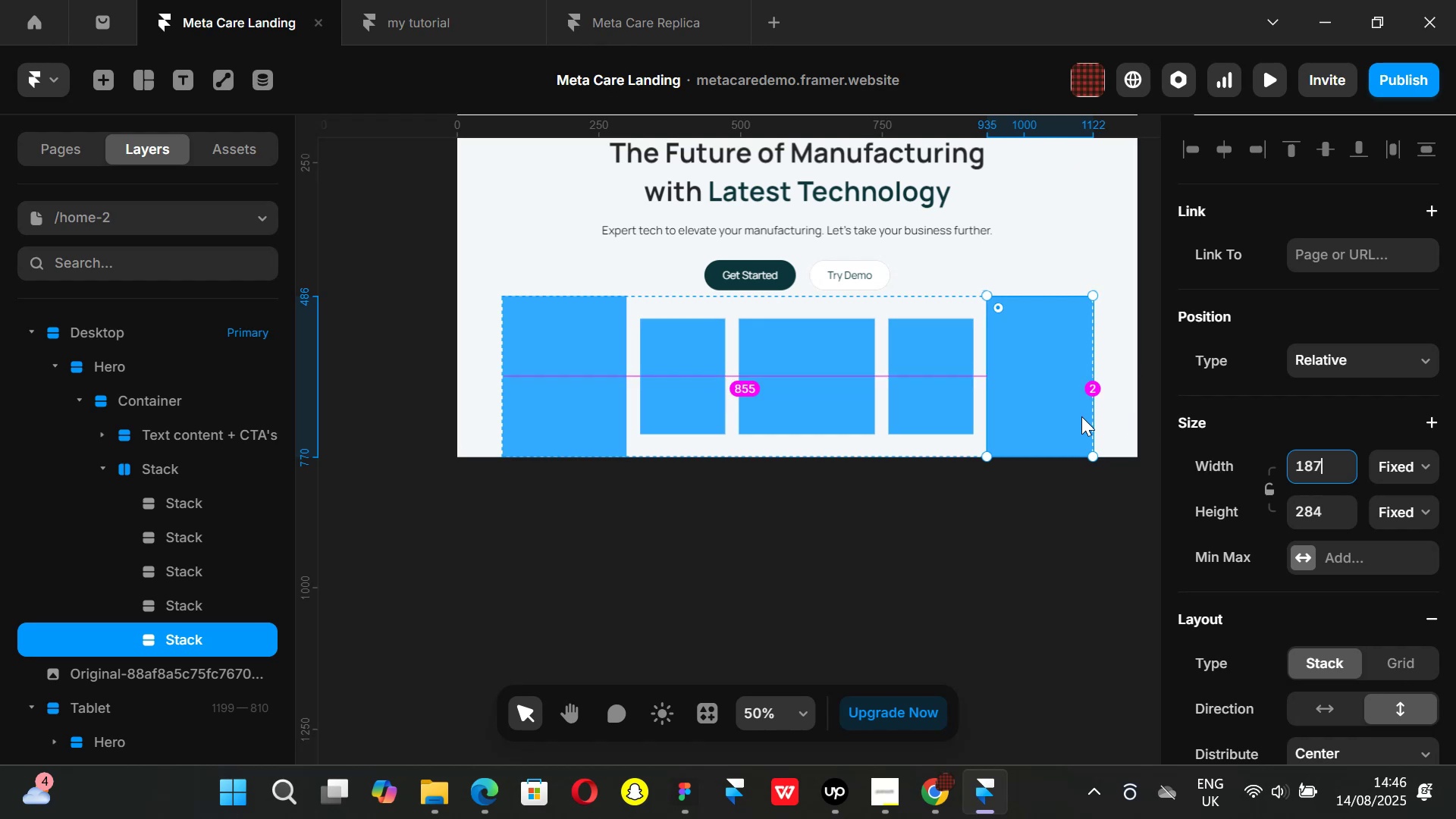 
key(Alt+AltLeft)
 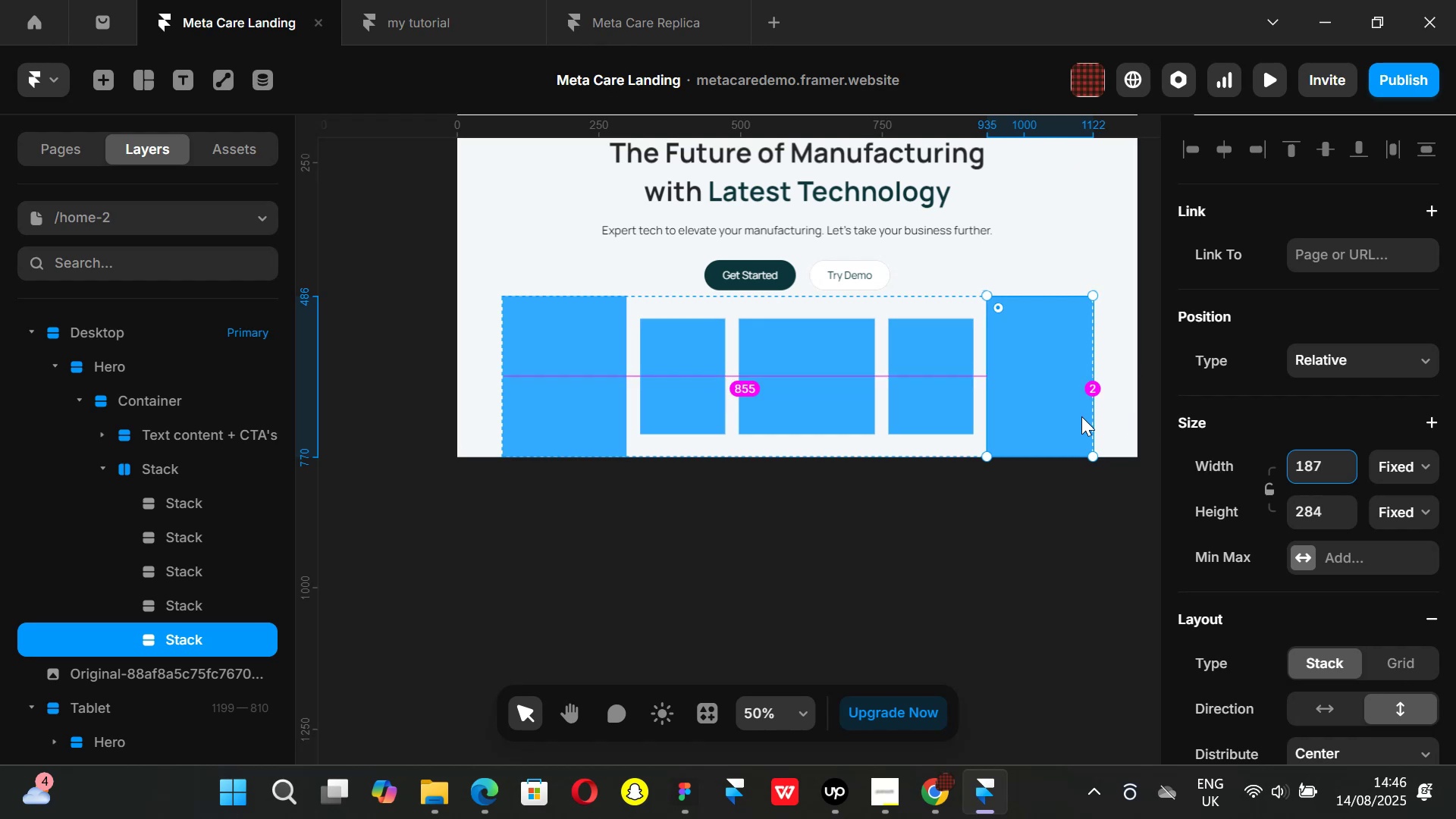 
key(Alt+AltLeft)
 